 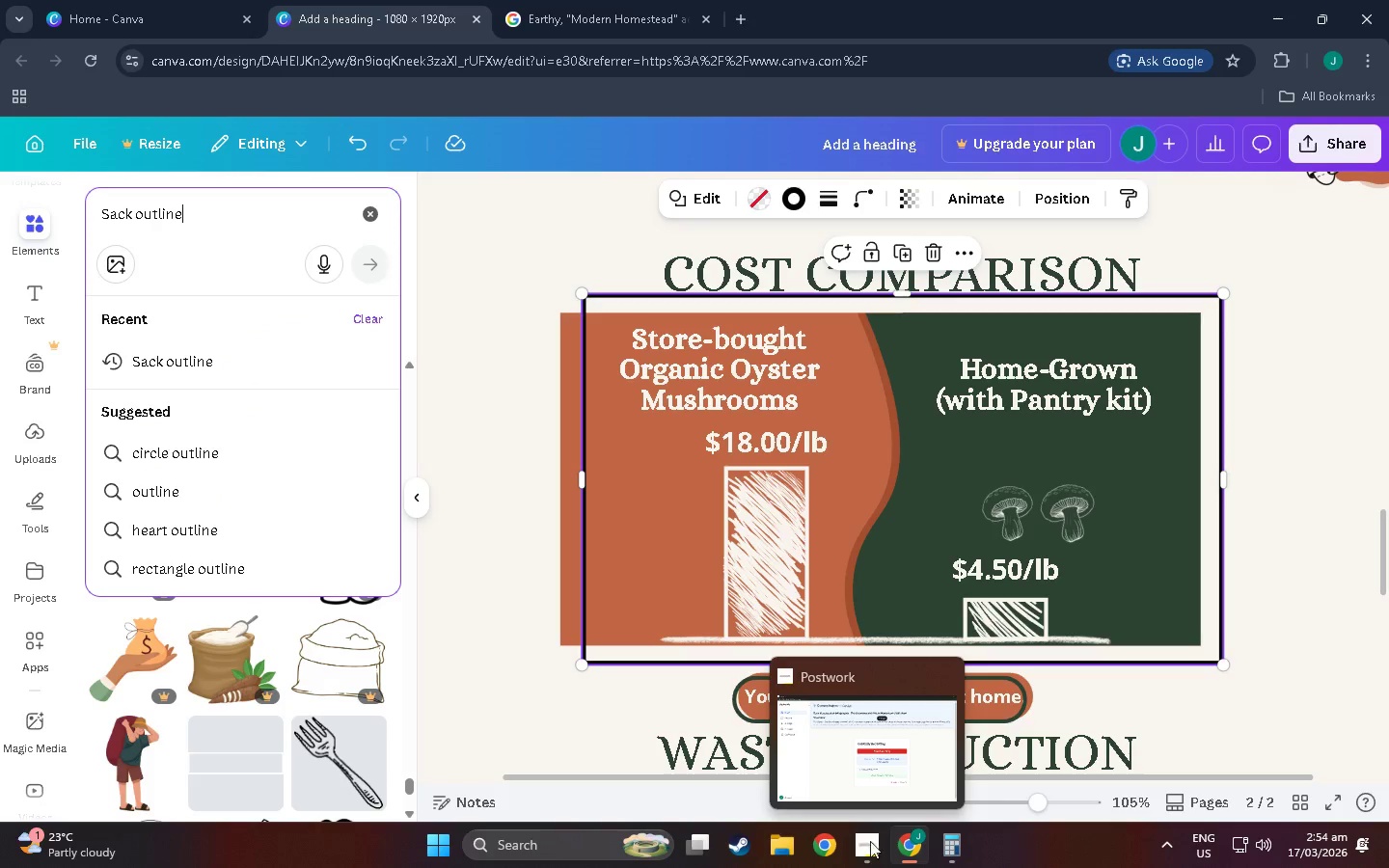 
scroll: coordinate [258, 587], scroll_direction: down, amount: 48.0
 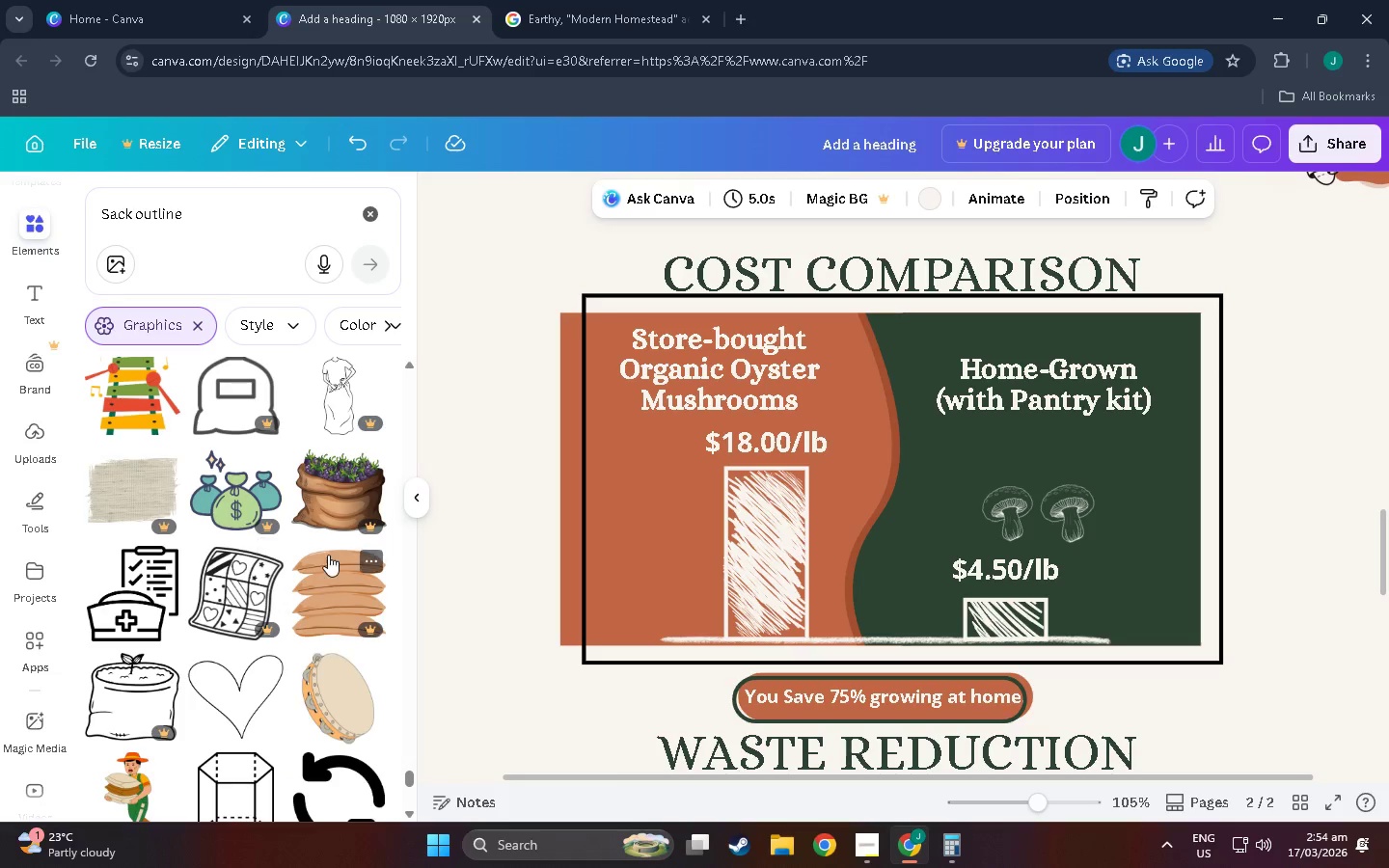 
scroll: coordinate [198, 507], scroll_direction: down, amount: 18.0
 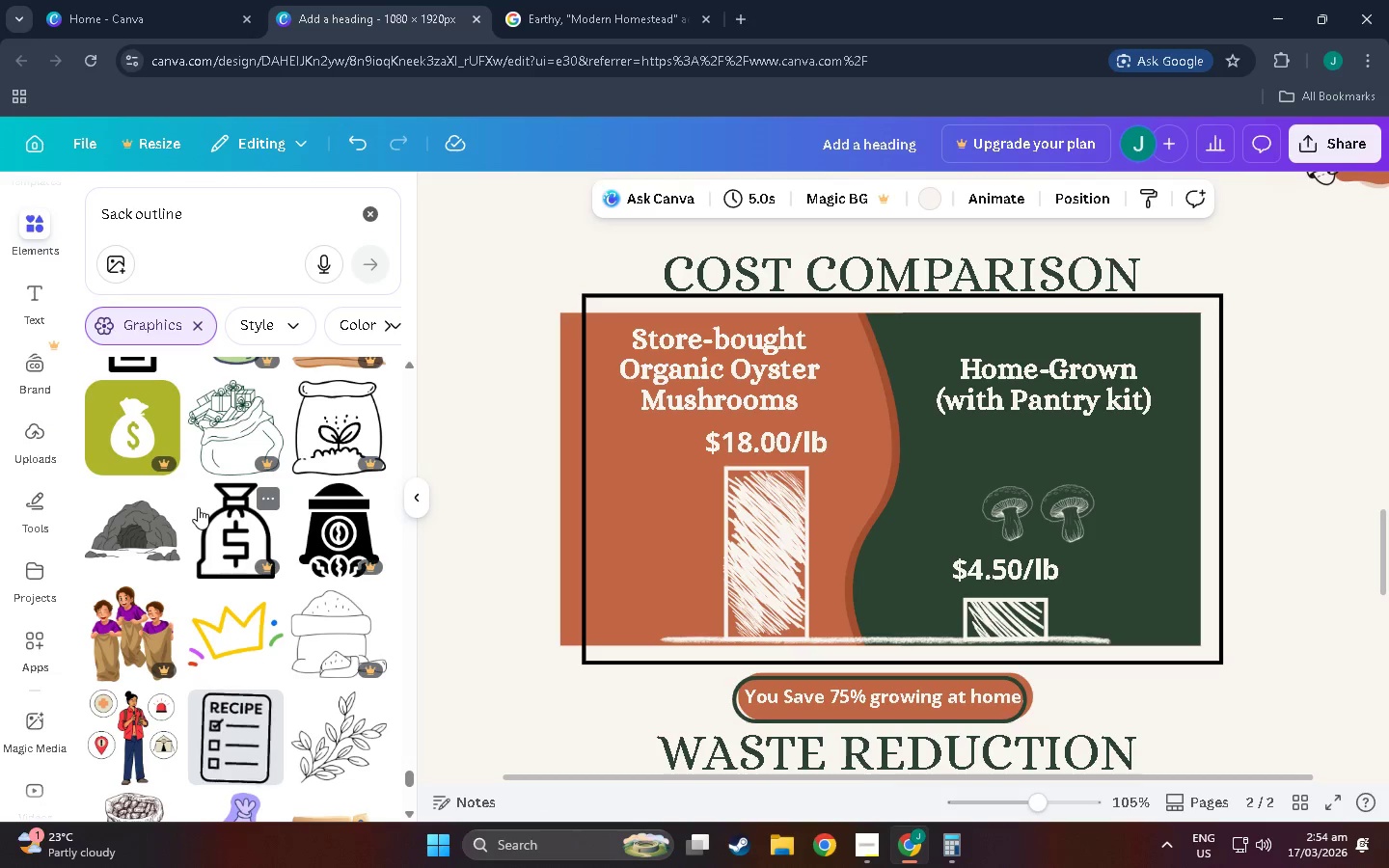 
scroll: coordinate [199, 507], scroll_direction: up, amount: 1.0
 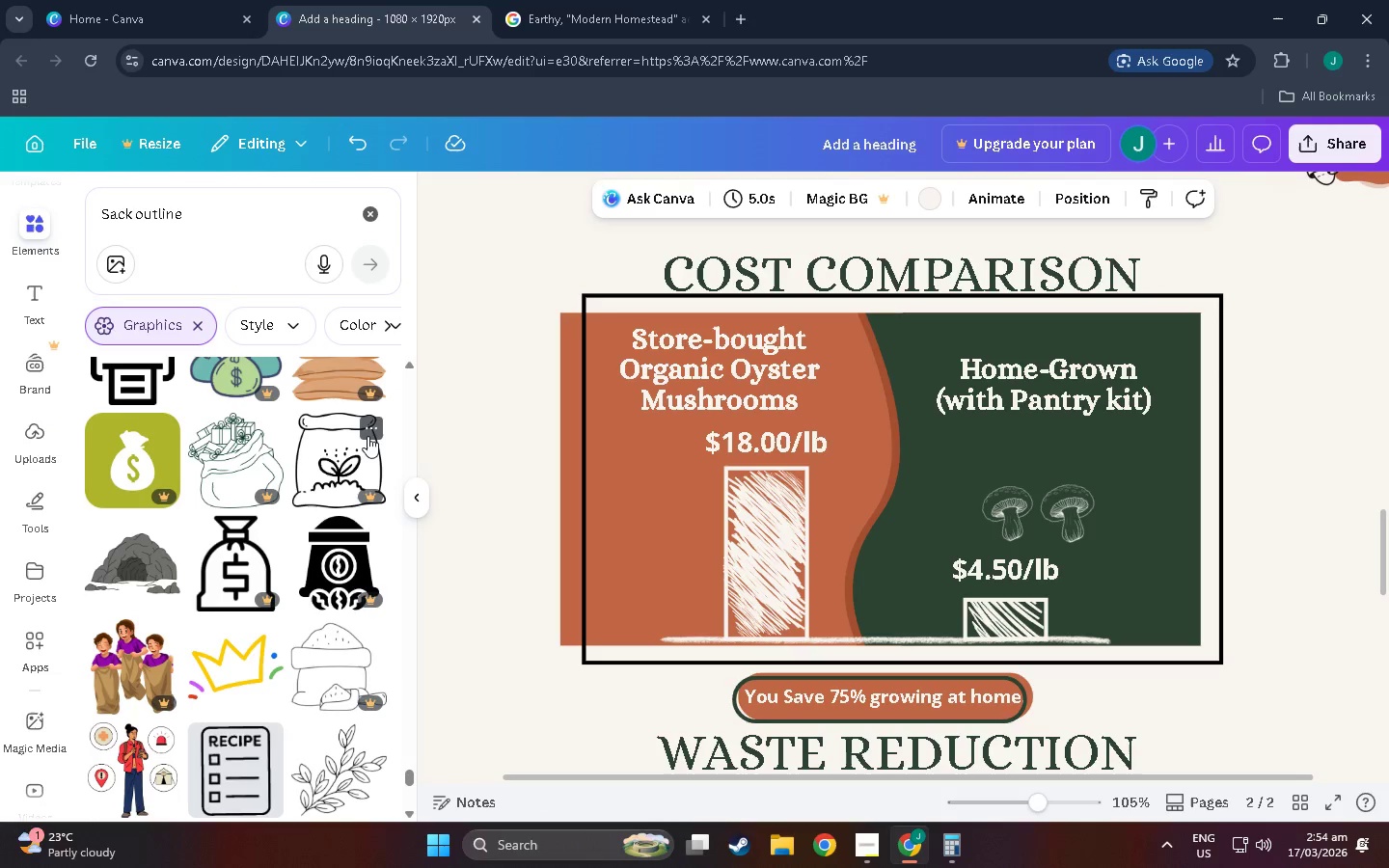 
left_click([369, 433])
 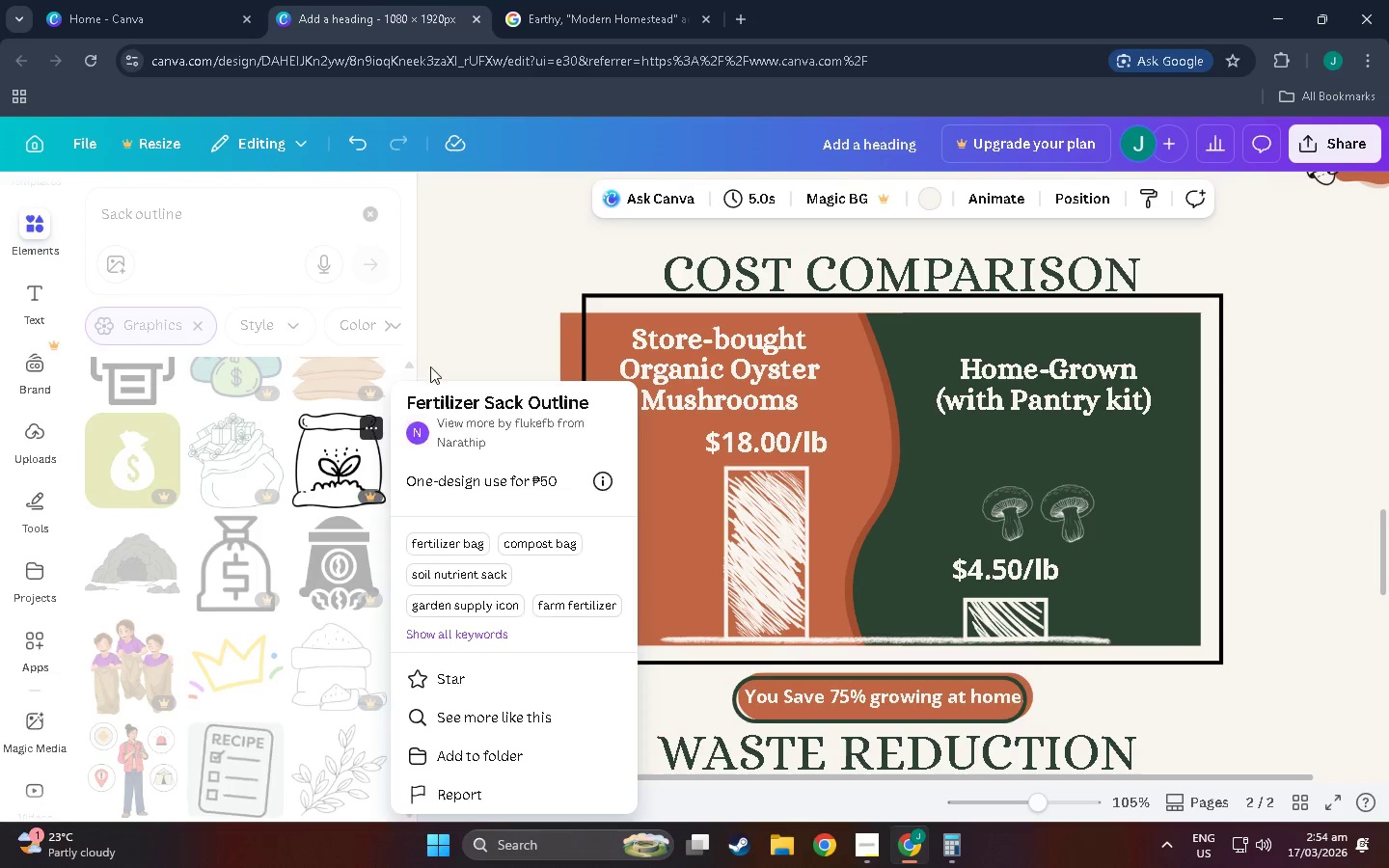 
left_click([490, 311])
 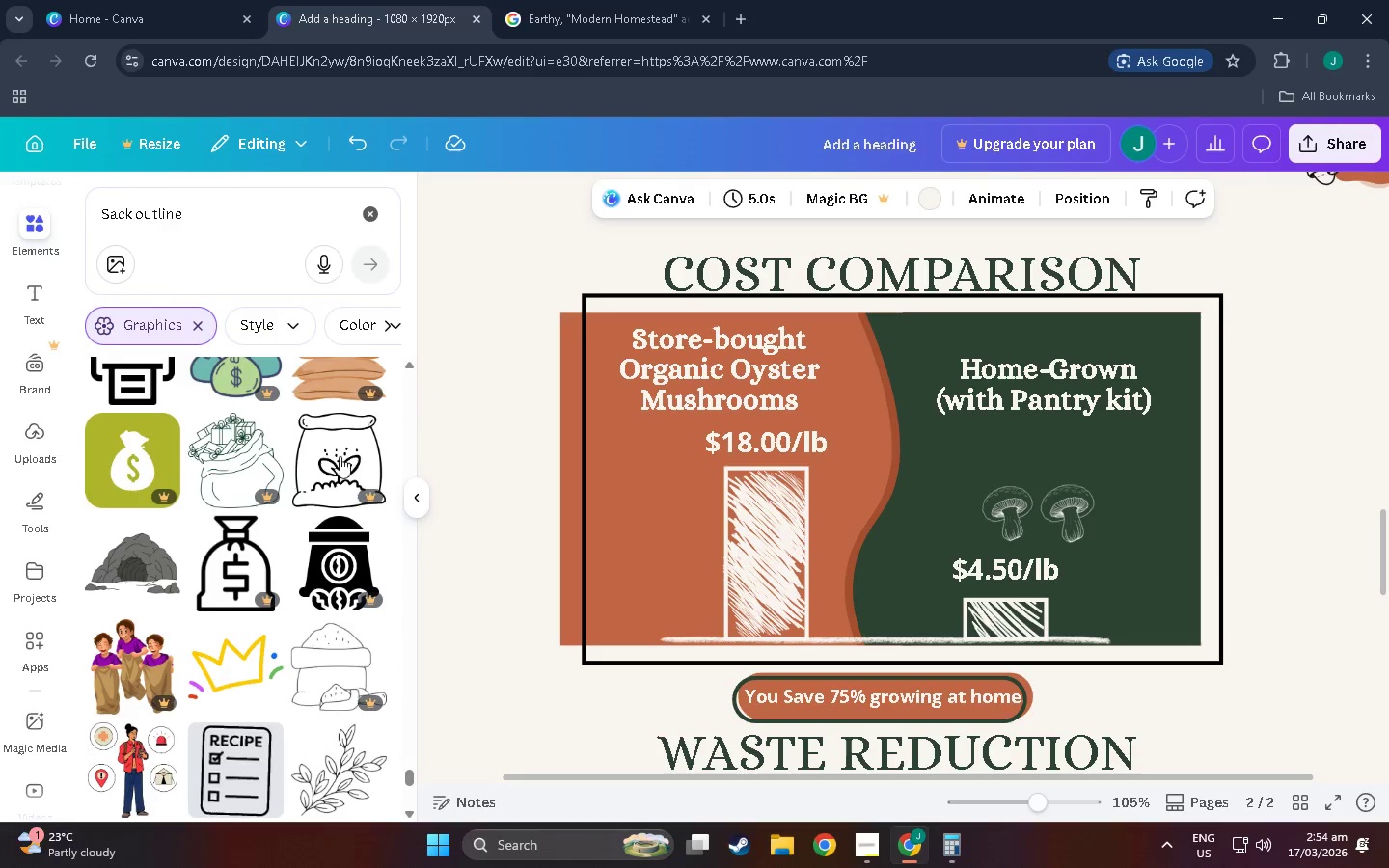 
scroll: coordinate [276, 520], scroll_direction: down, amount: 12.0
 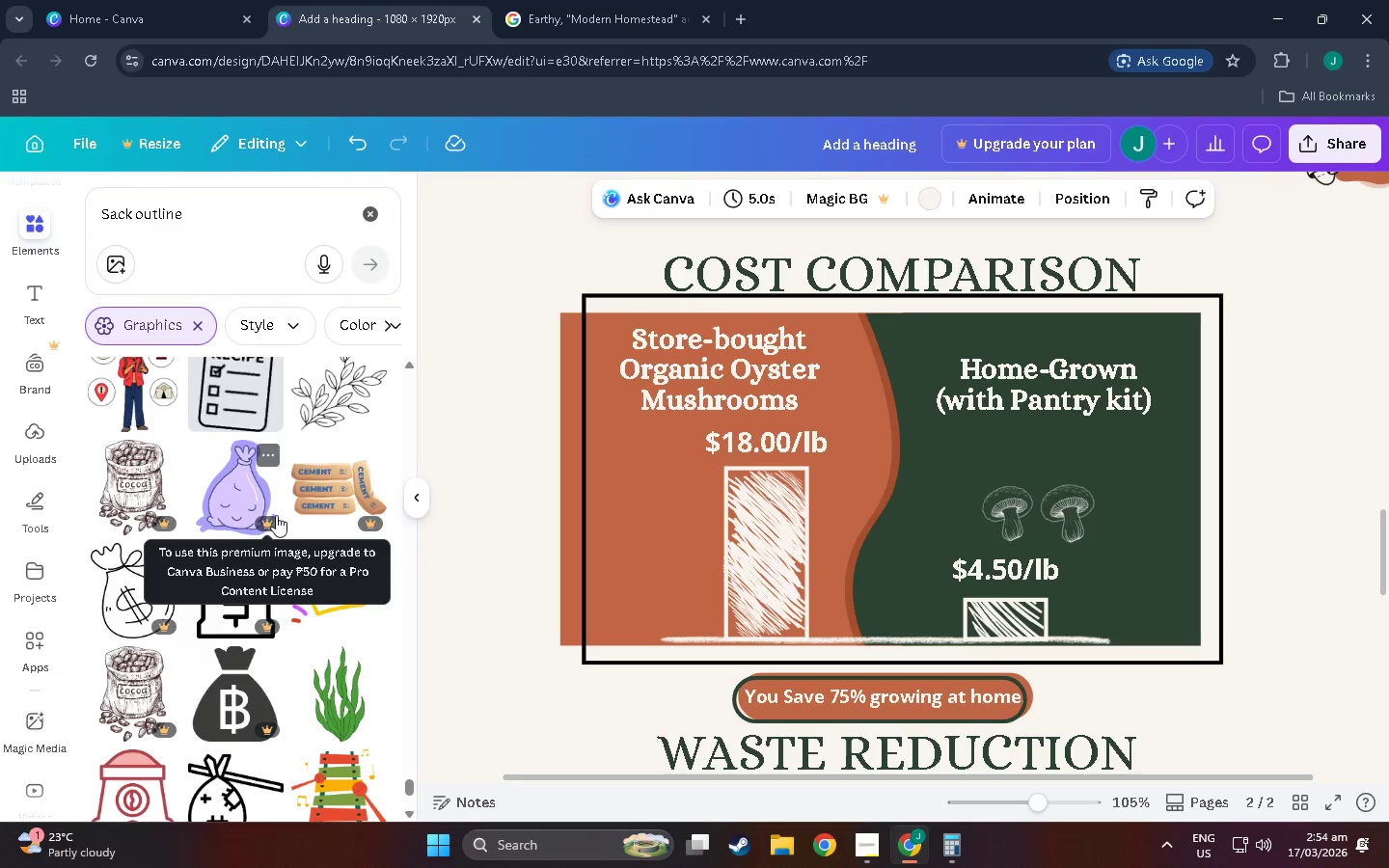 
scroll: coordinate [376, 518], scroll_direction: up, amount: 12.0
 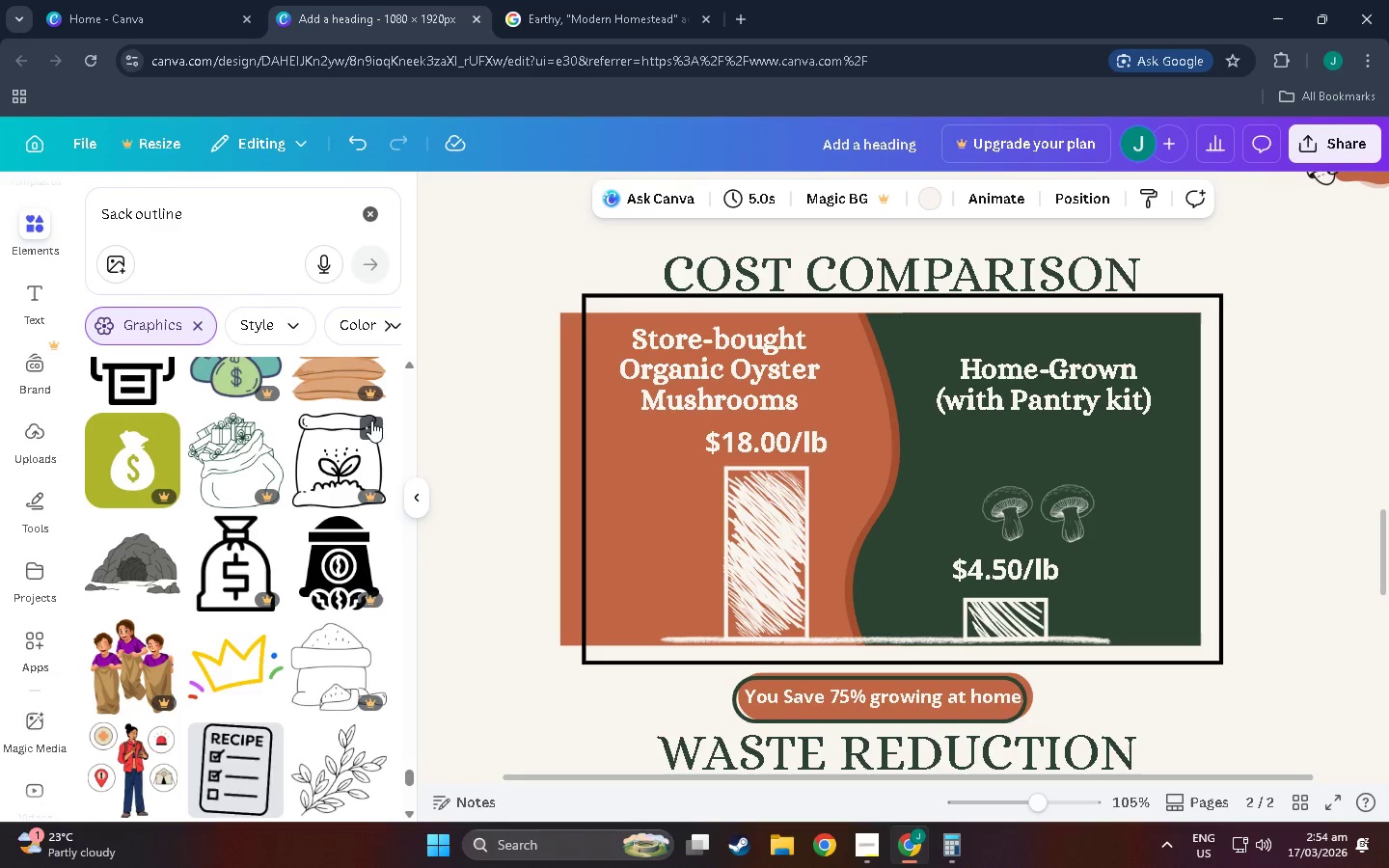 
left_click([371, 420])
 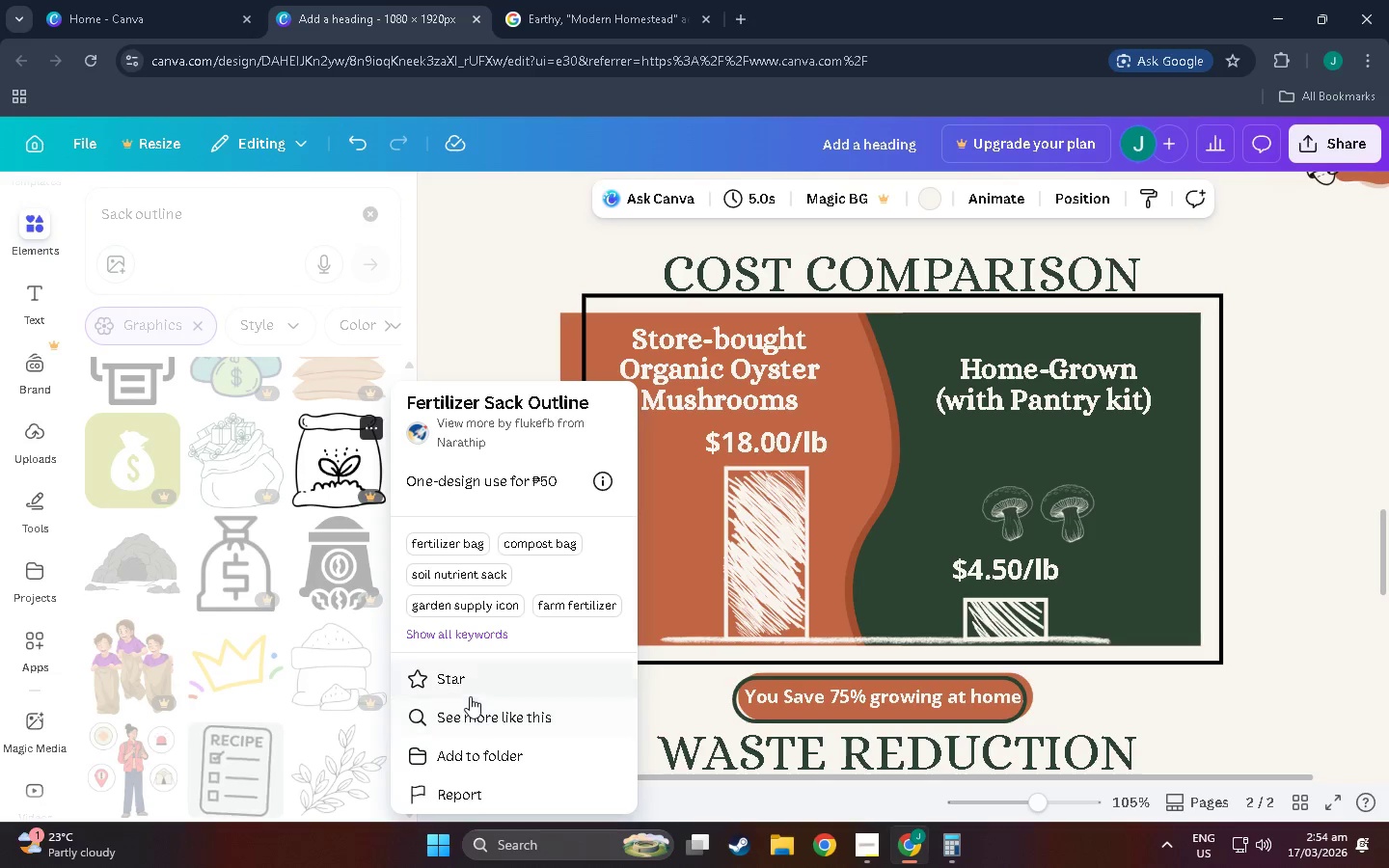 
left_click([526, 547])
 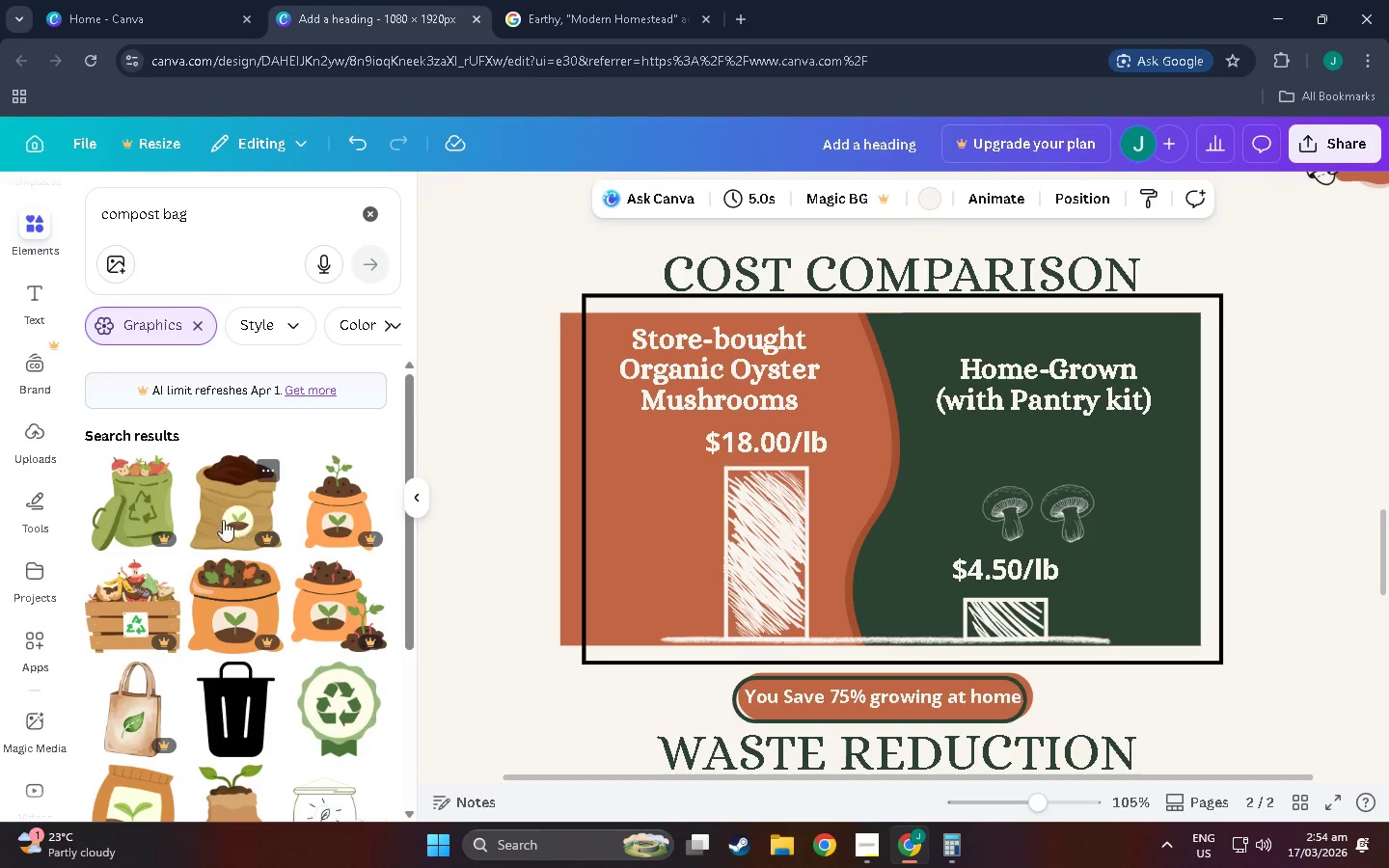 
scroll: coordinate [331, 567], scroll_direction: down, amount: 12.0
 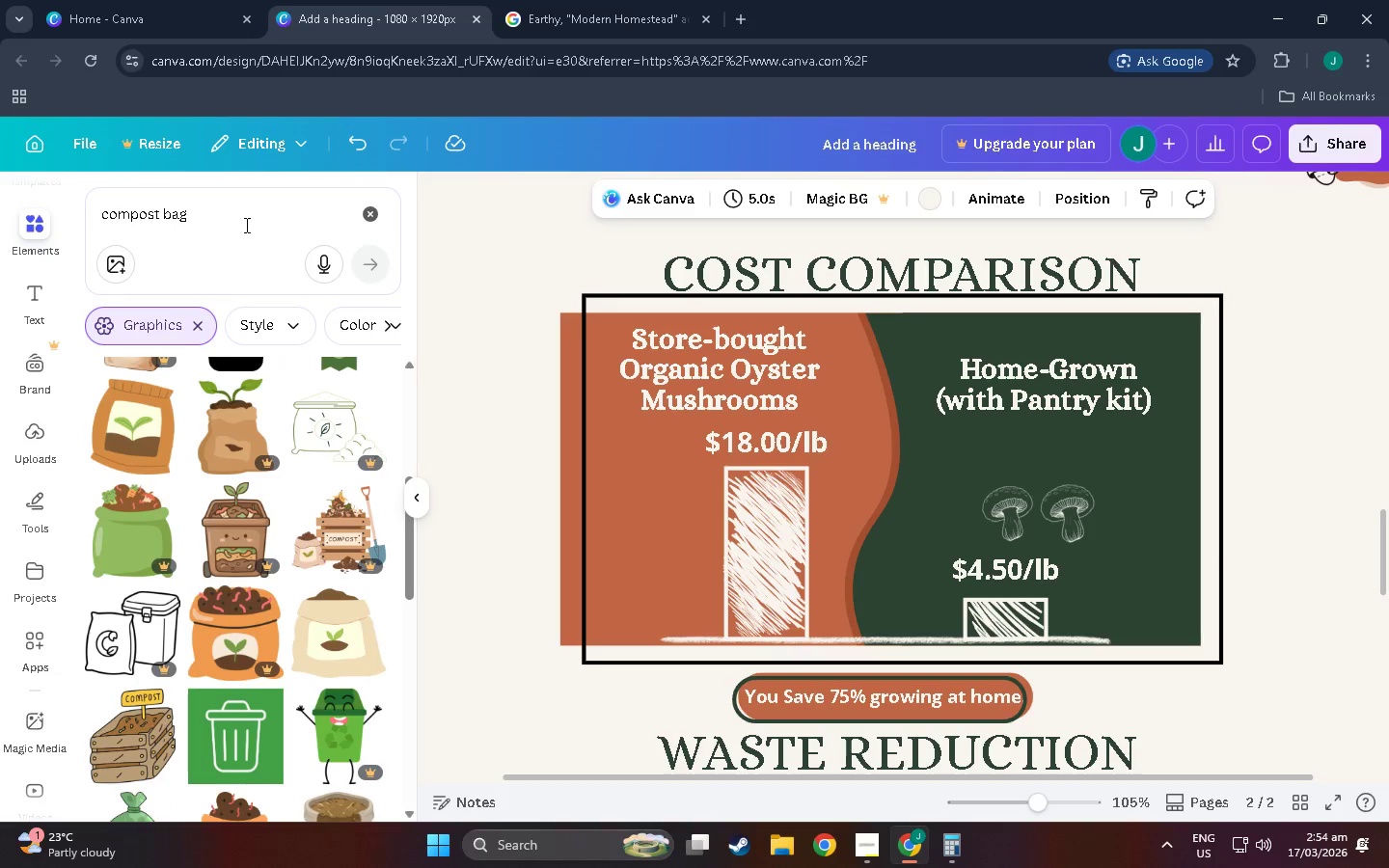 
left_click([245, 225])
 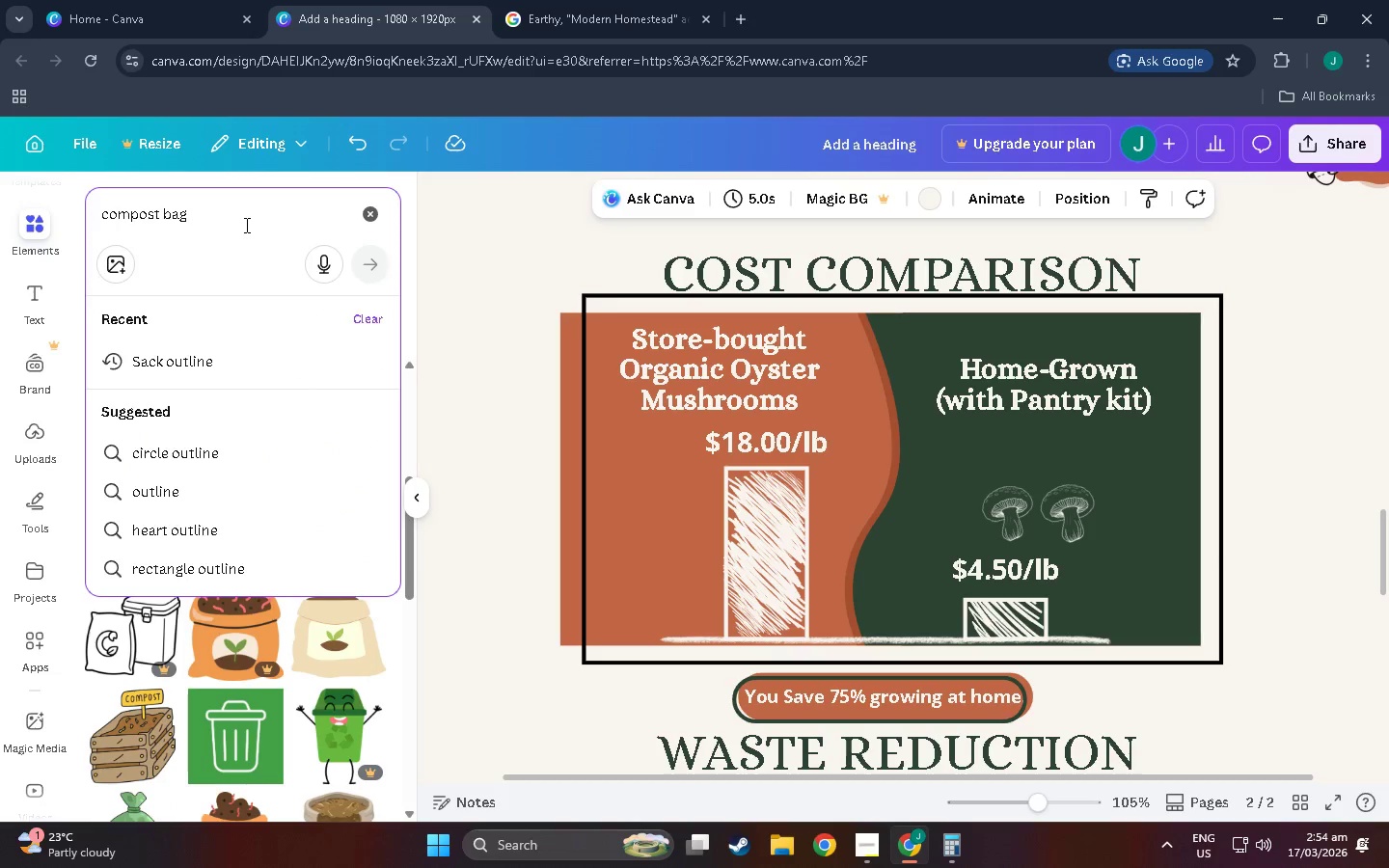 
type( outline)
 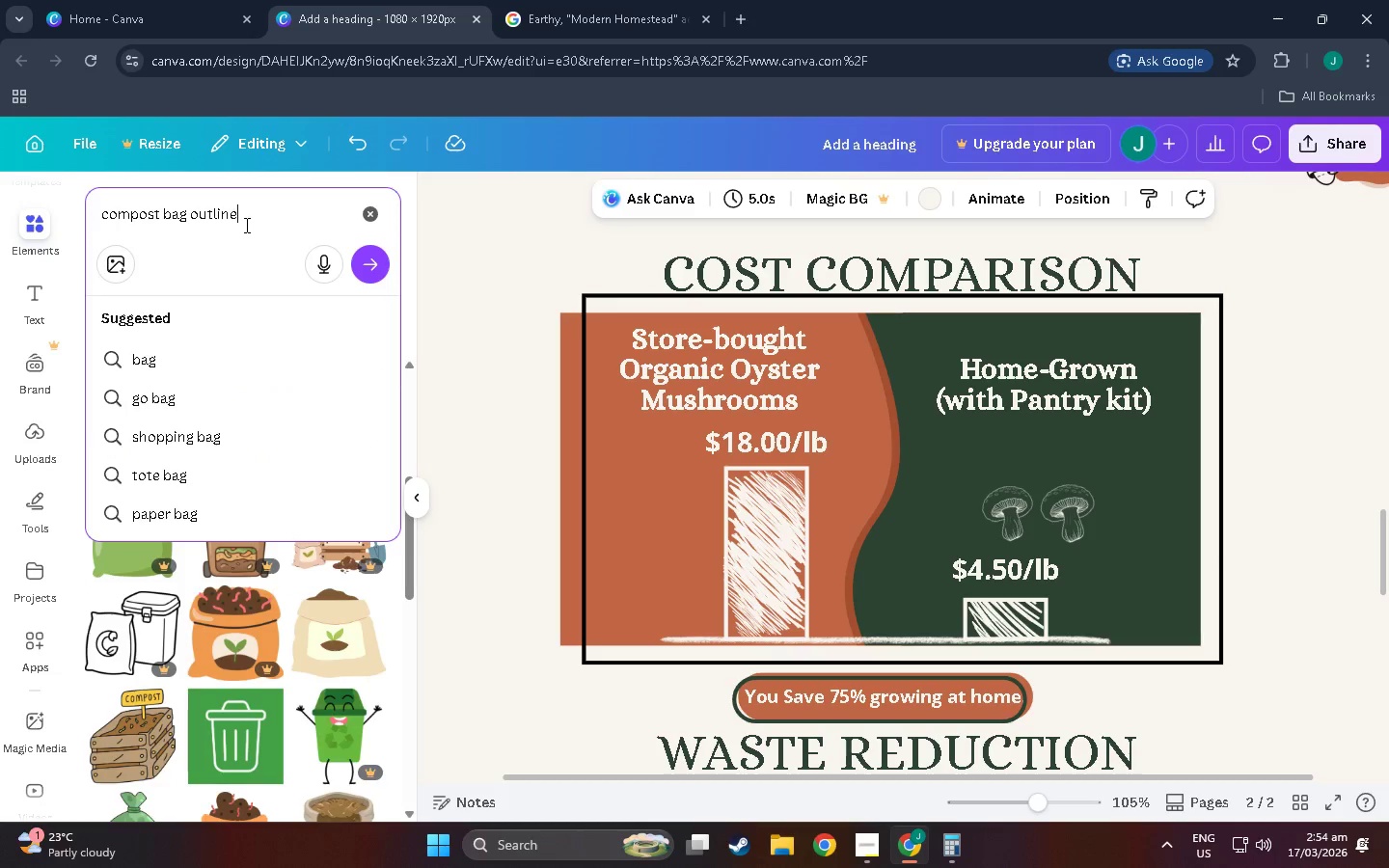 
key(Enter)
 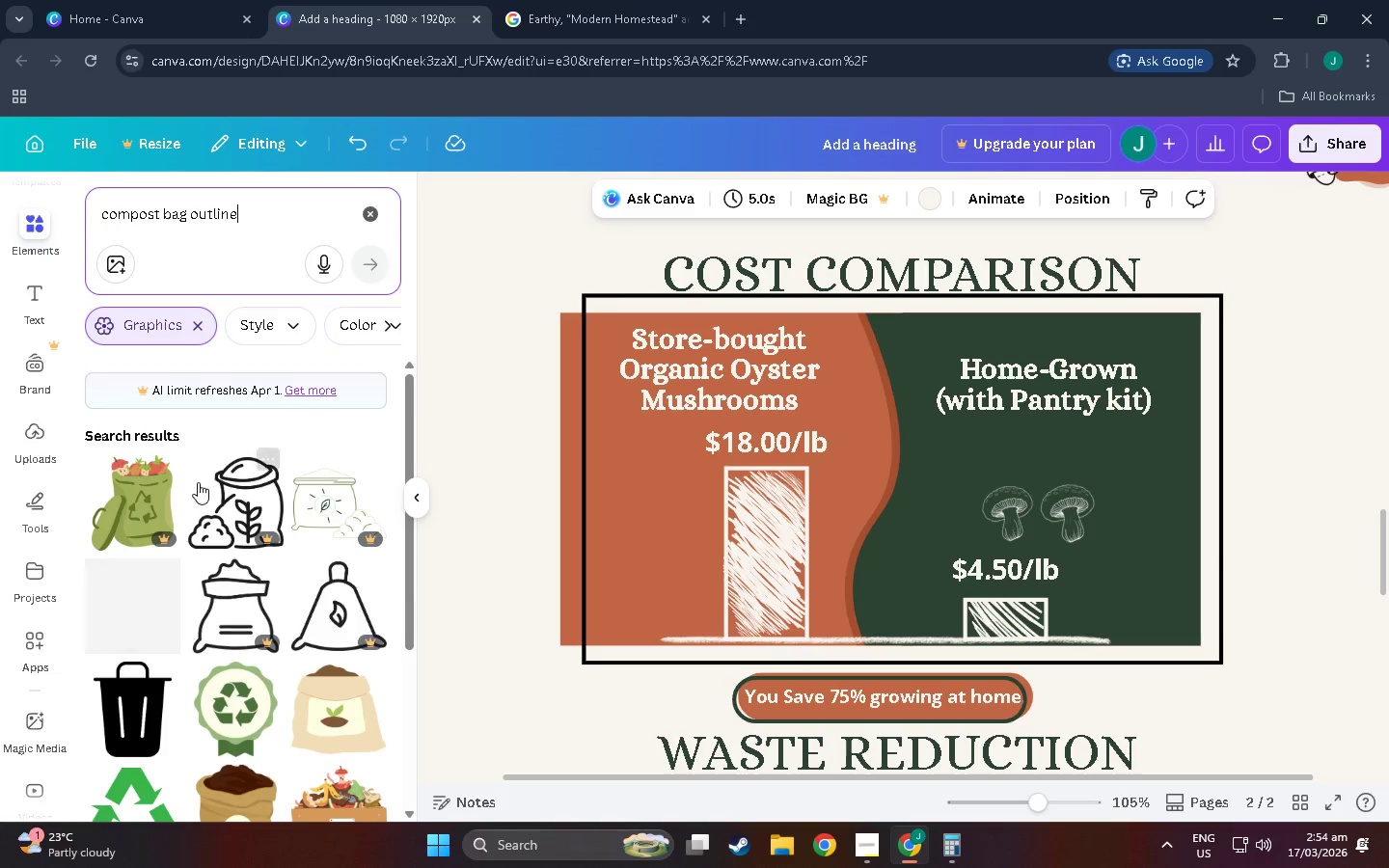 
scroll: coordinate [336, 499], scroll_direction: down, amount: 19.0
 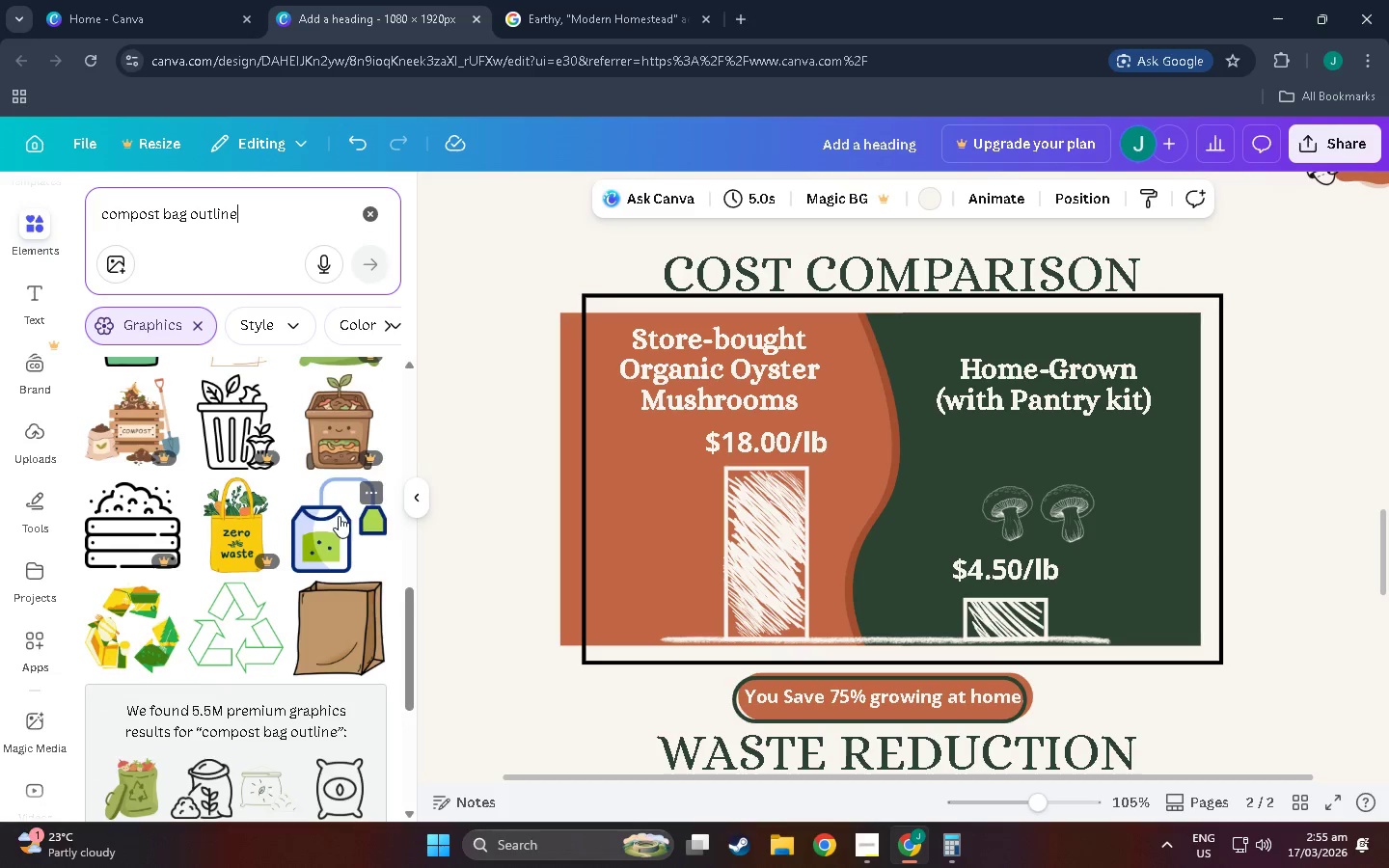 
scroll: coordinate [290, 640], scroll_direction: down, amount: 25.0
 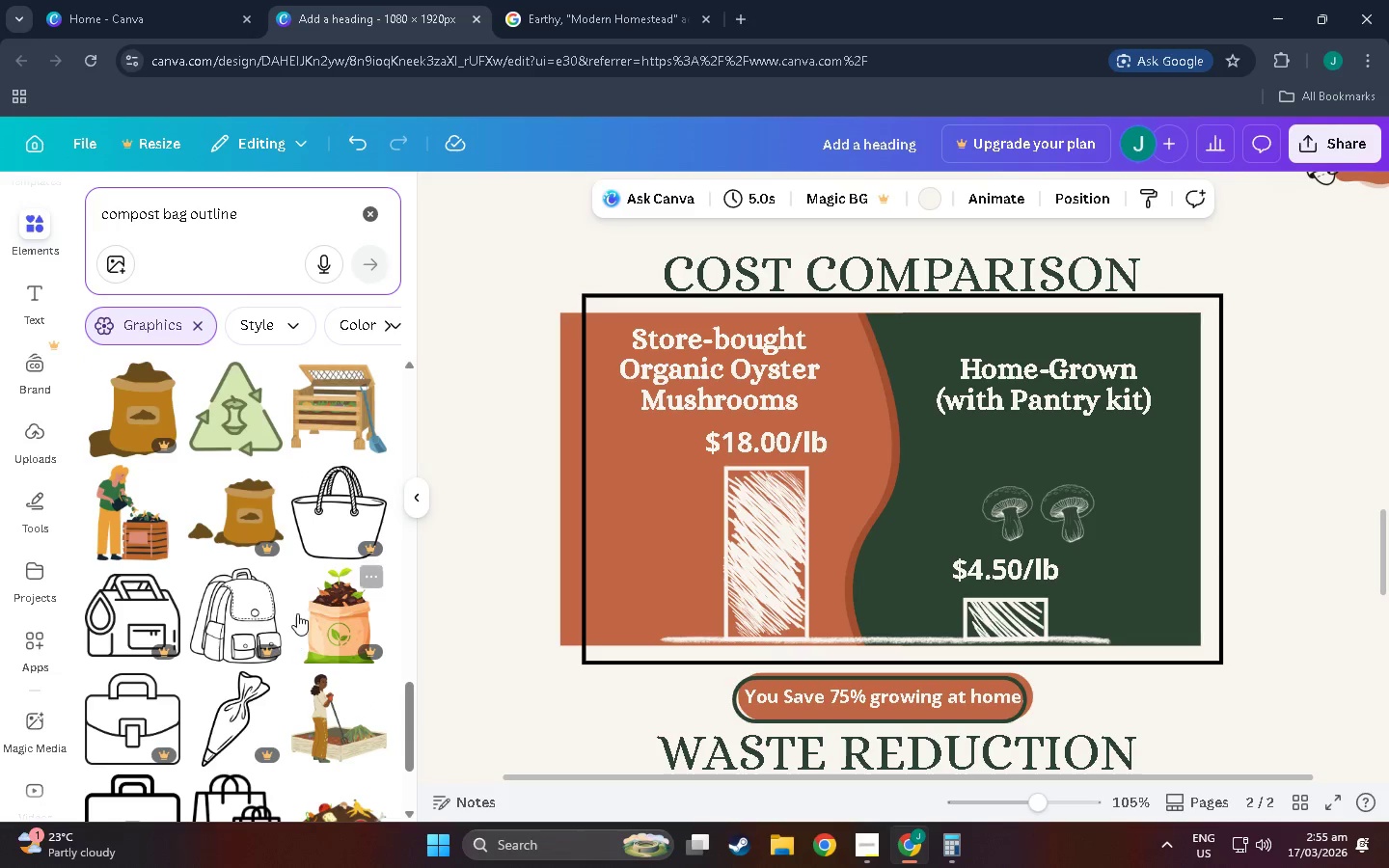 
scroll: coordinate [298, 587], scroll_direction: down, amount: 18.0
 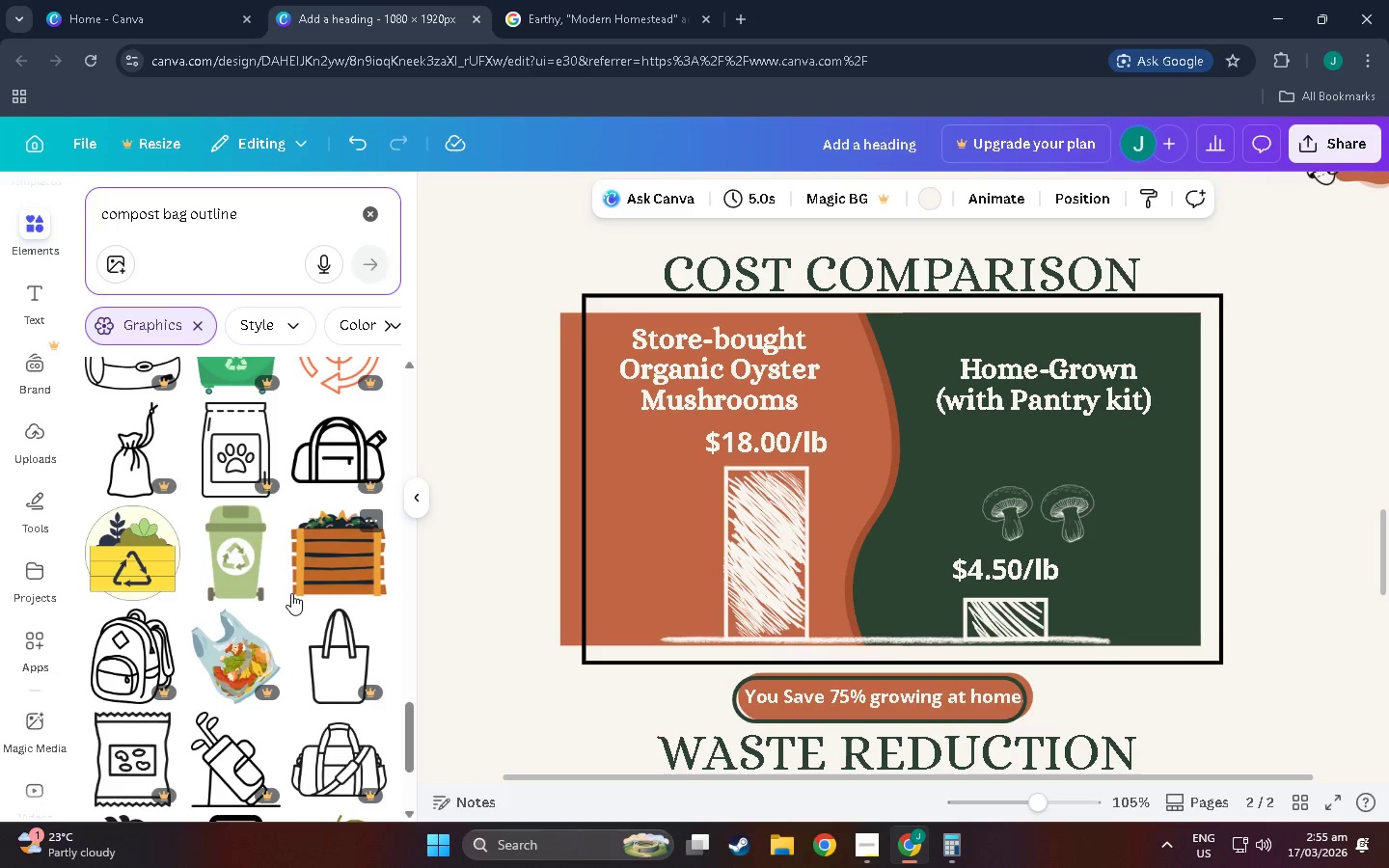 
scroll: coordinate [227, 593], scroll_direction: down, amount: 39.0
 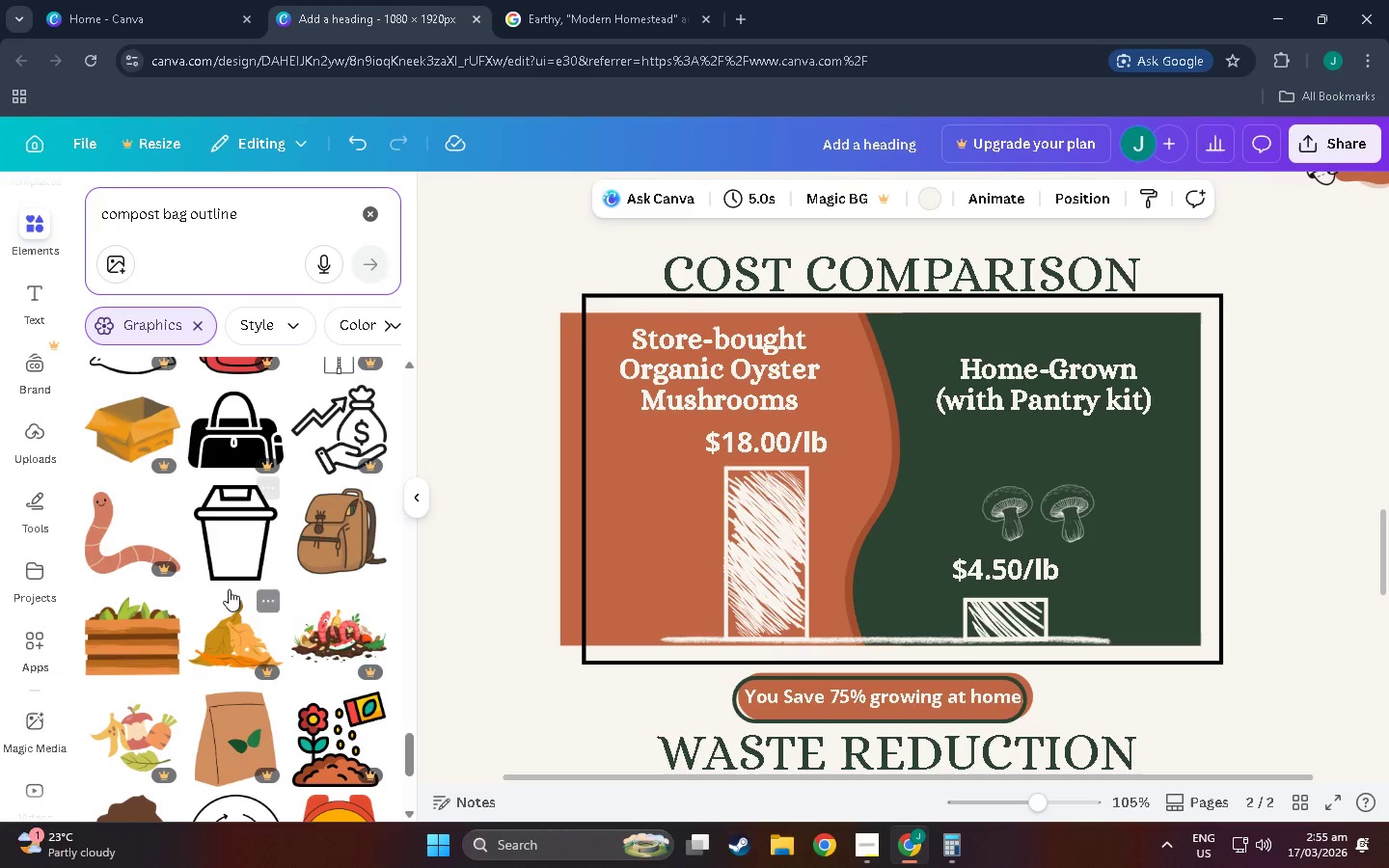 
scroll: coordinate [205, 613], scroll_direction: down, amount: 16.0
 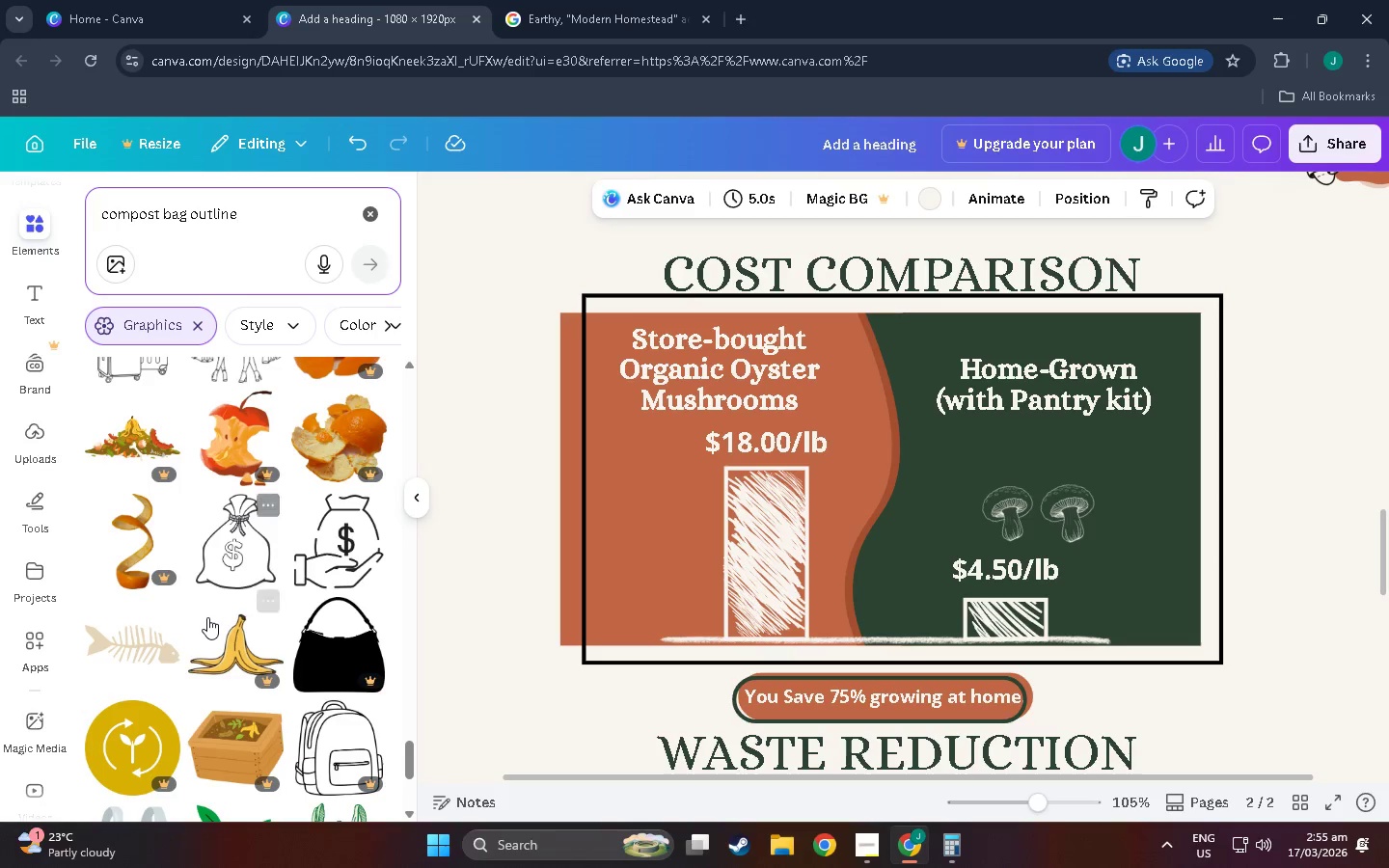 
scroll: coordinate [211, 618], scroll_direction: down, amount: 32.0
 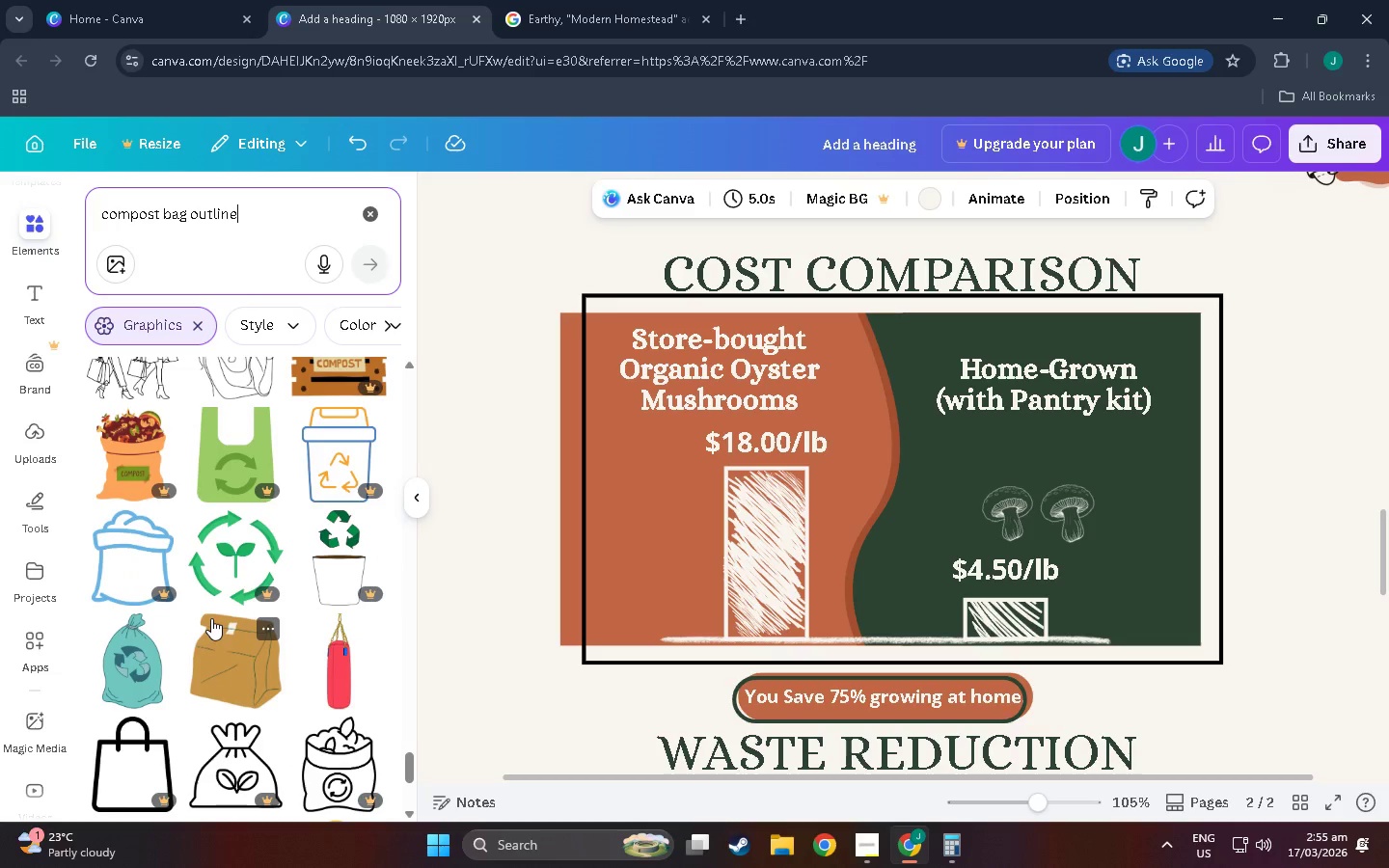 
scroll: coordinate [234, 577], scroll_direction: down, amount: 26.0
 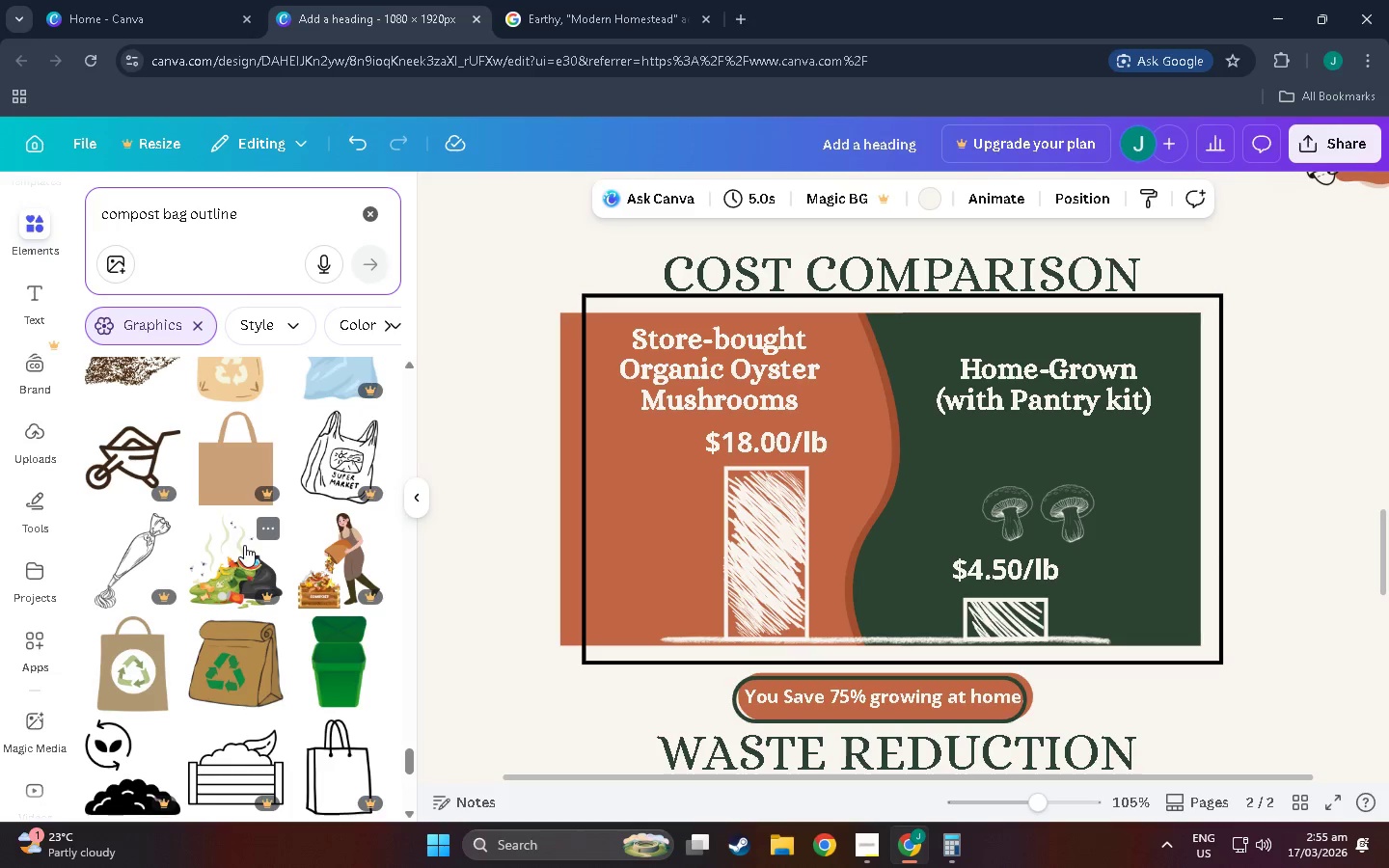 
scroll: coordinate [197, 533], scroll_direction: down, amount: 5.0
 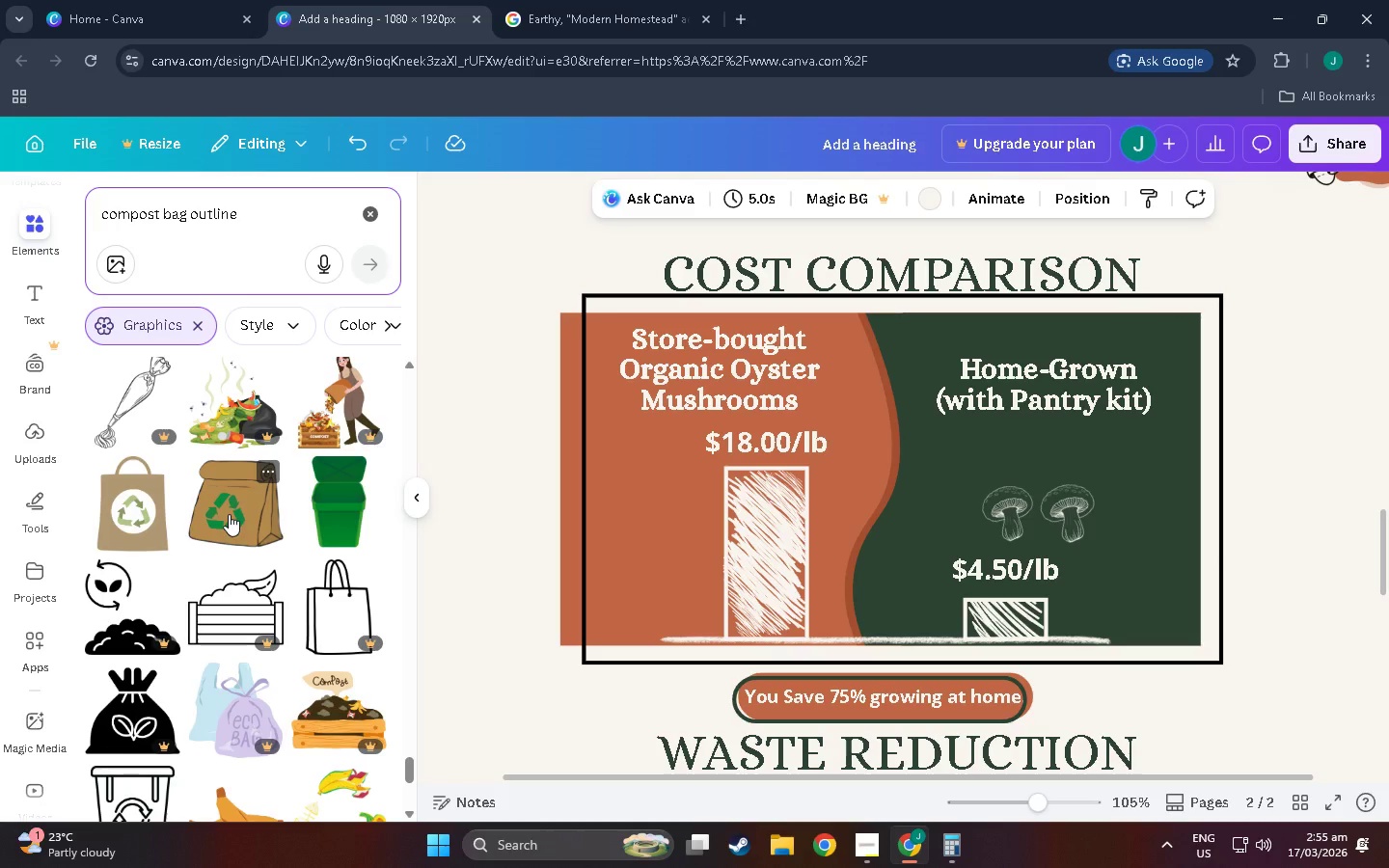 
wait(5.55)
 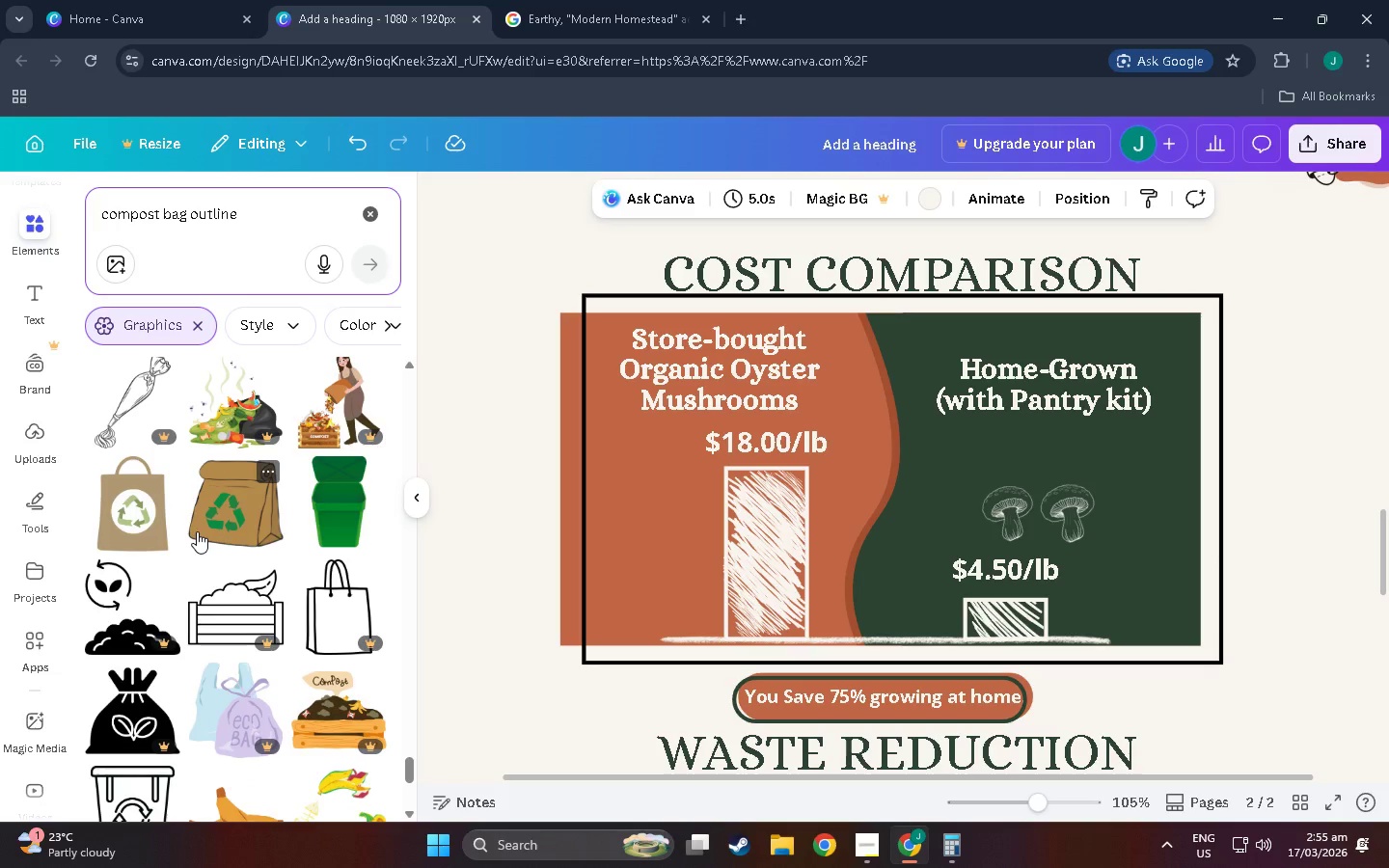 
left_click_drag(start_coordinate=[1021, 499], to_coordinate=[1101, 552])
 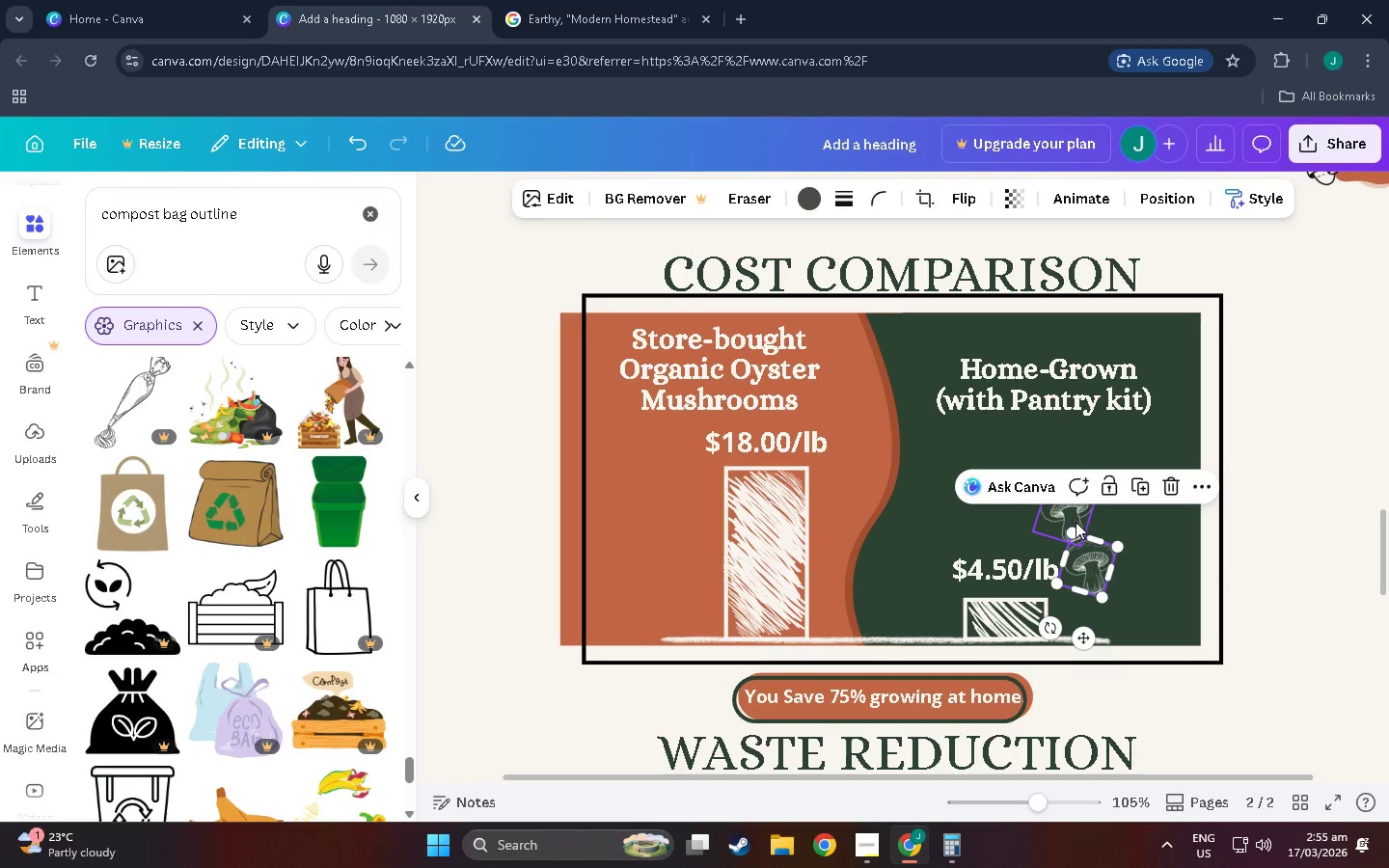 
left_click_drag(start_coordinate=[1076, 522], to_coordinate=[1130, 534])
 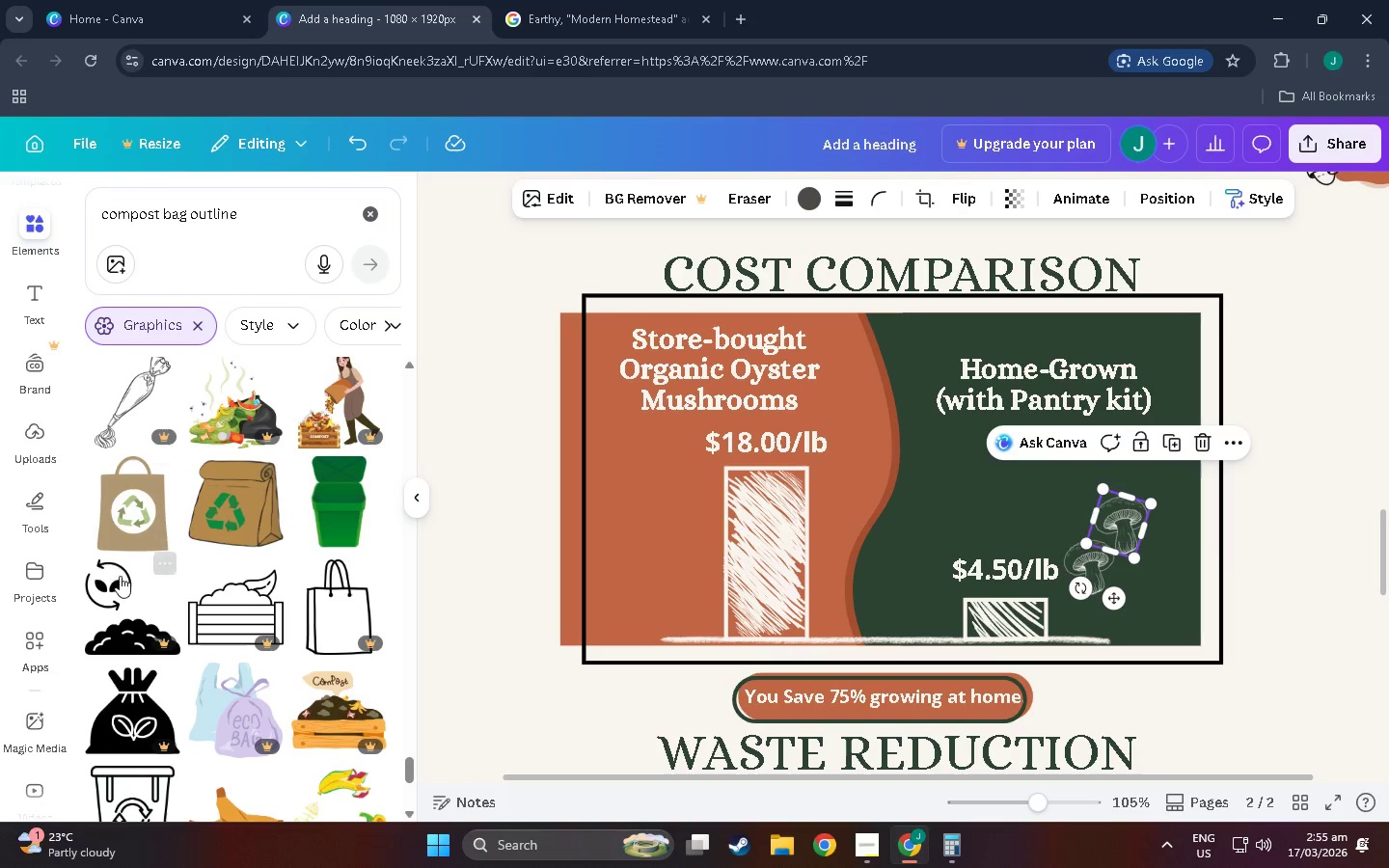 
scroll: coordinate [194, 576], scroll_direction: down, amount: 29.0
 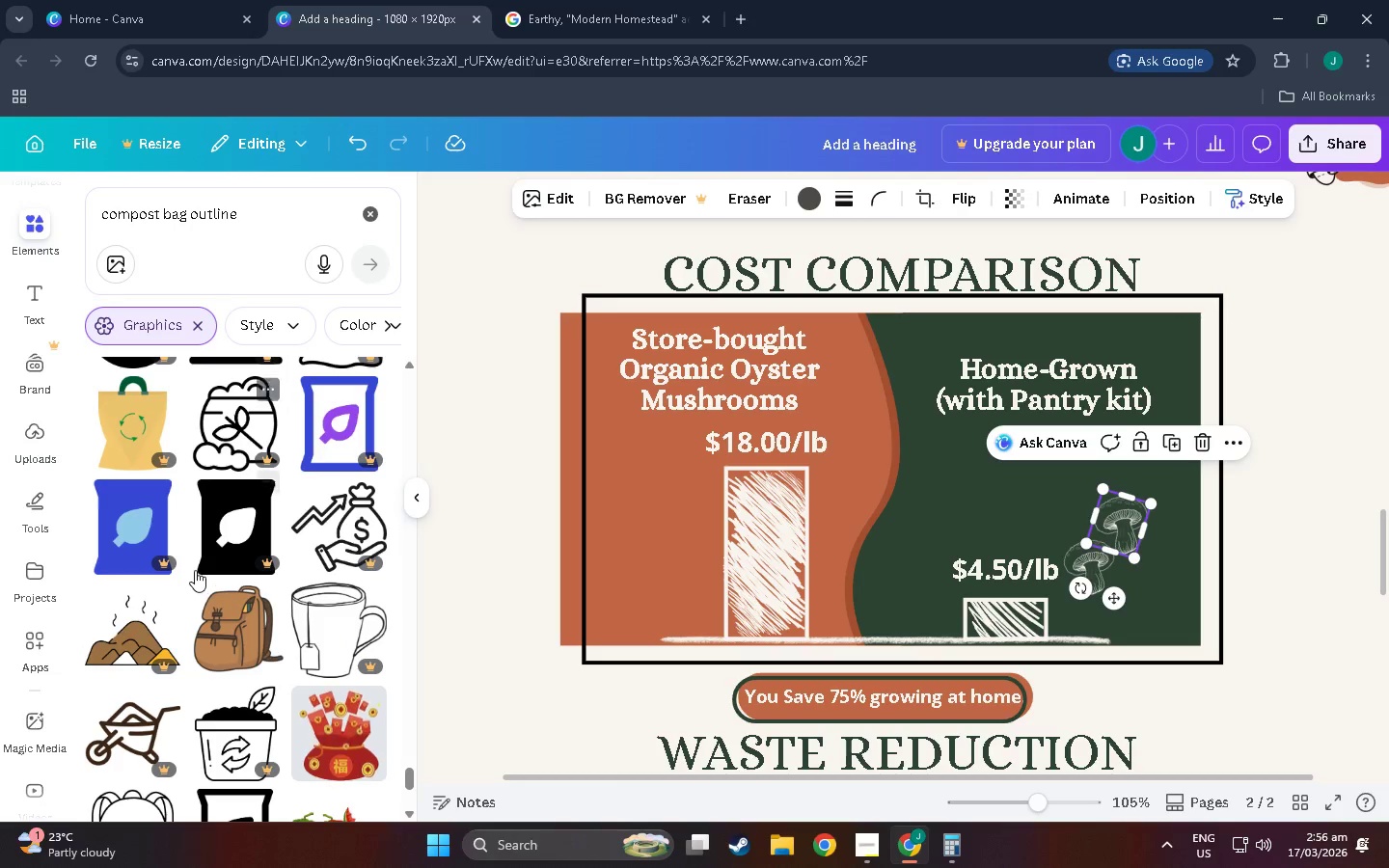 
scroll: coordinate [218, 516], scroll_direction: down, amount: 23.0
 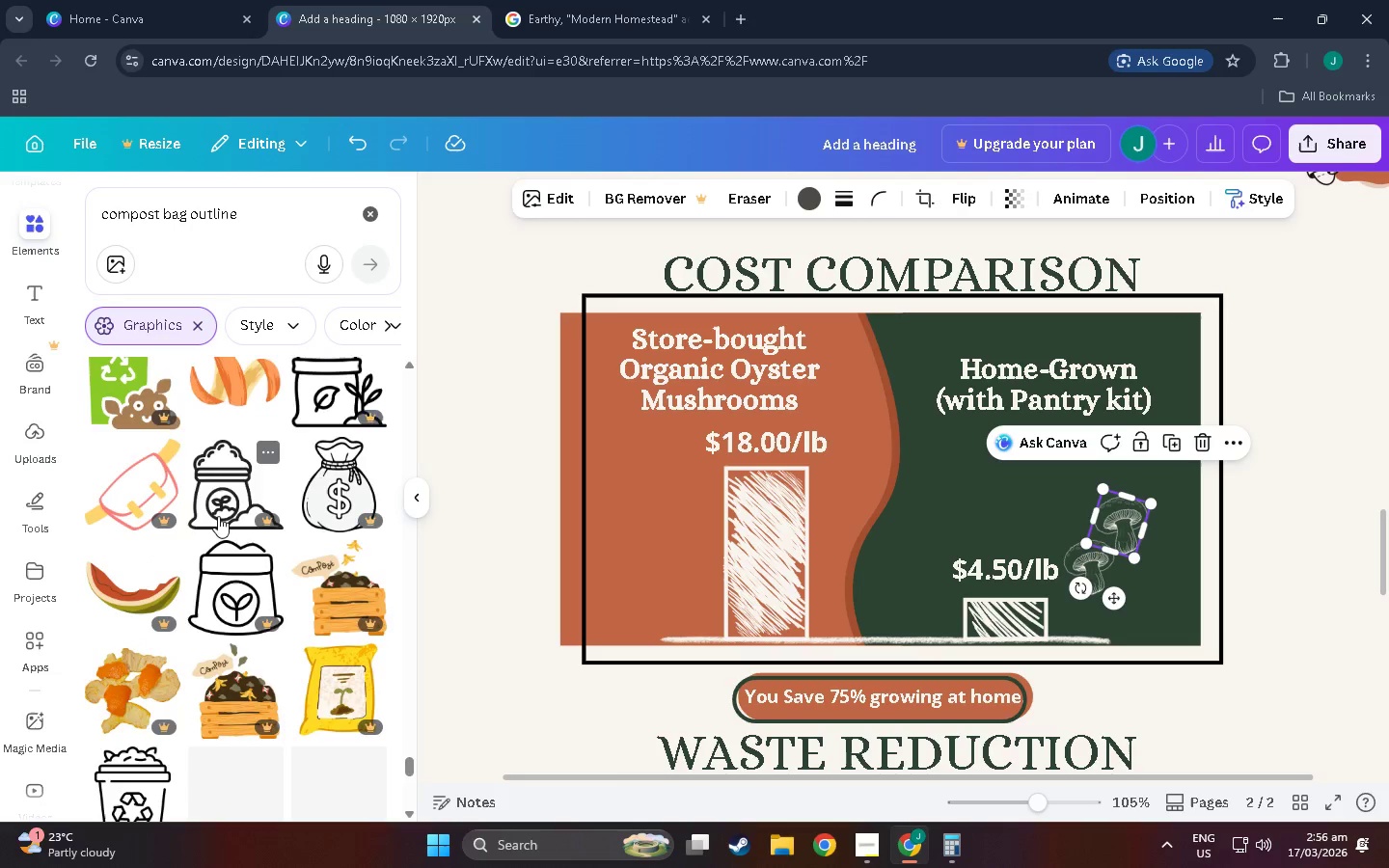 
scroll: coordinate [251, 524], scroll_direction: down, amount: 15.0
 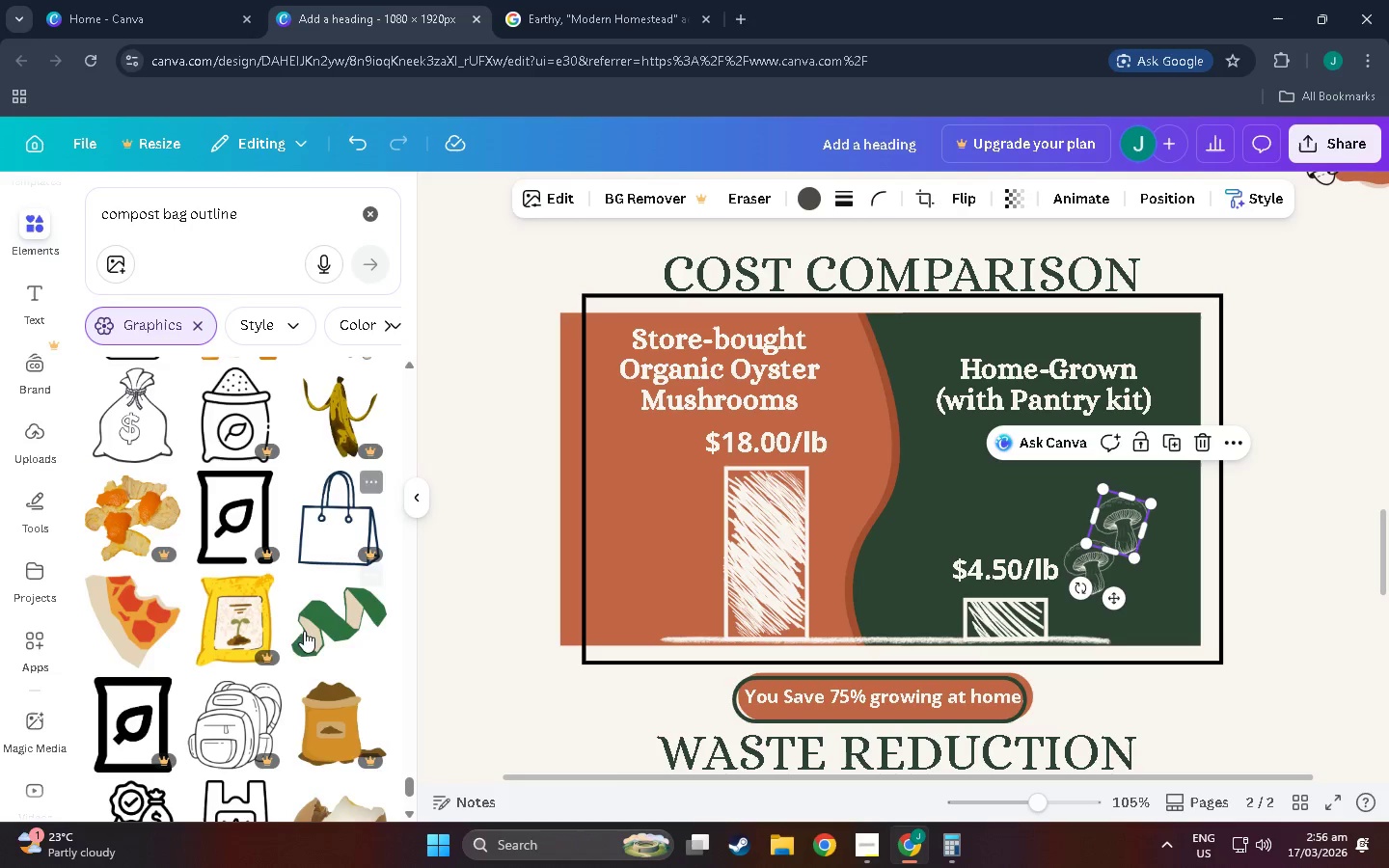 
scroll: coordinate [259, 660], scroll_direction: up, amount: 4.0
 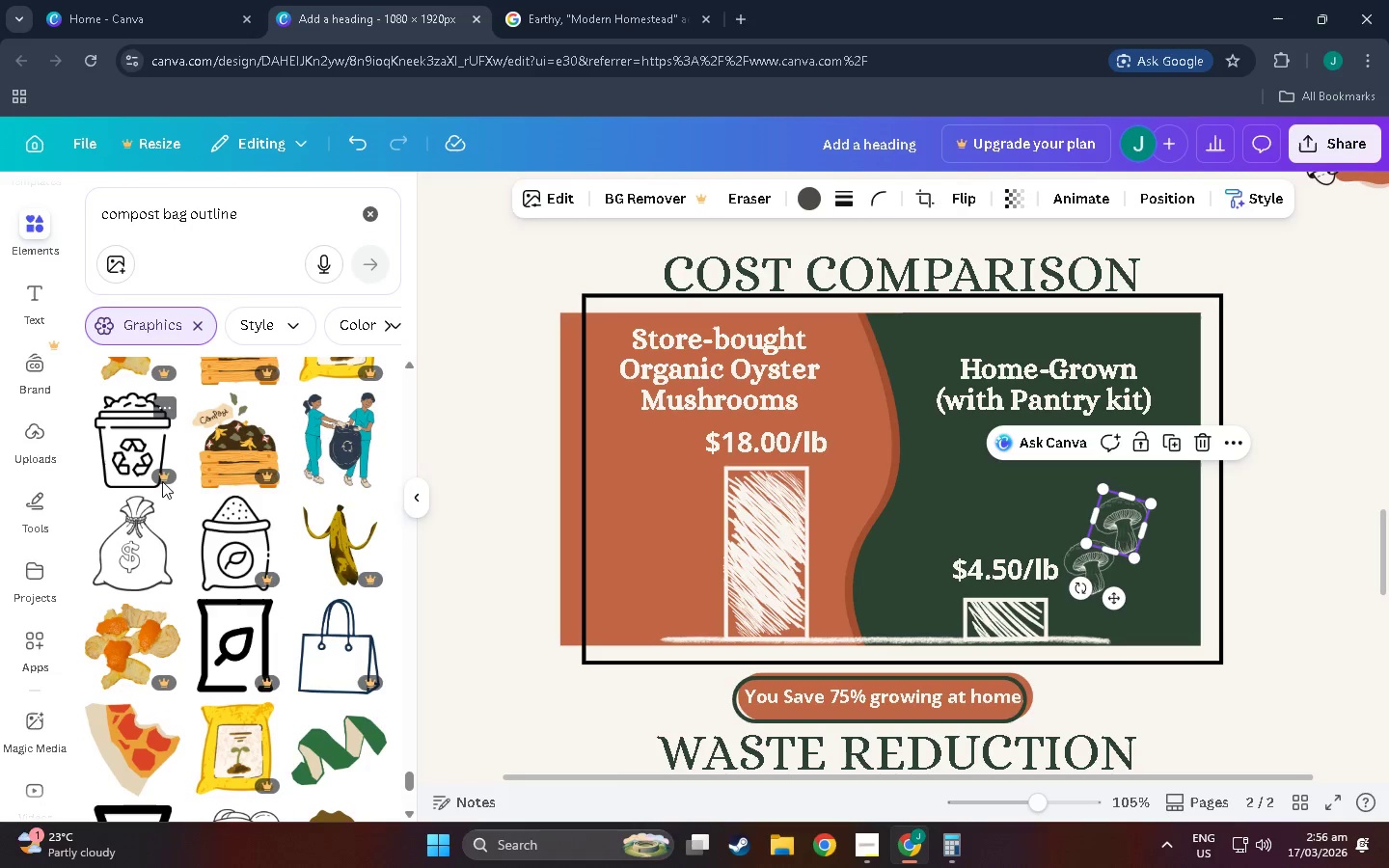 
scroll: coordinate [242, 521], scroll_direction: down, amount: 66.0
 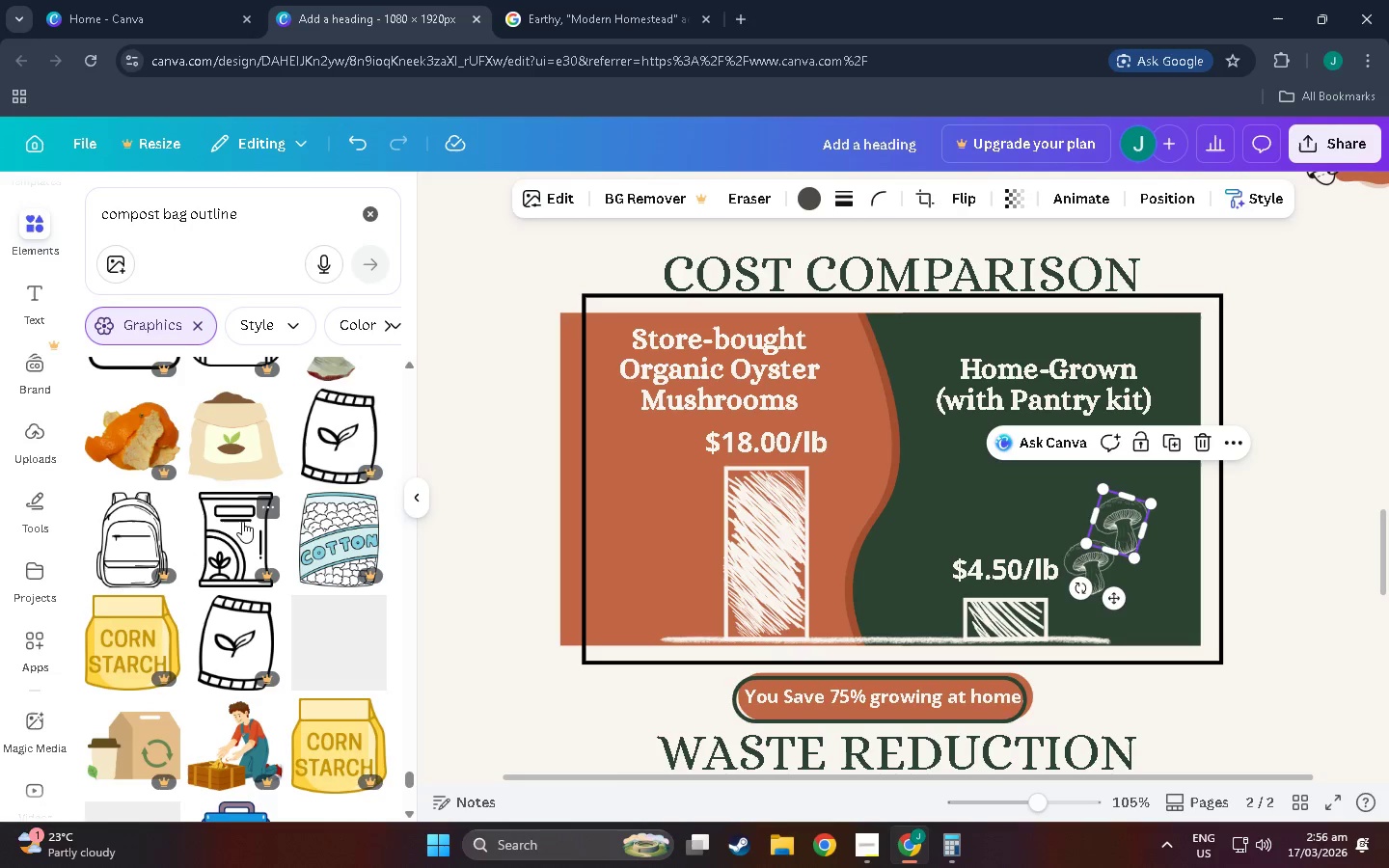 
scroll: coordinate [242, 521], scroll_direction: down, amount: 4.0
 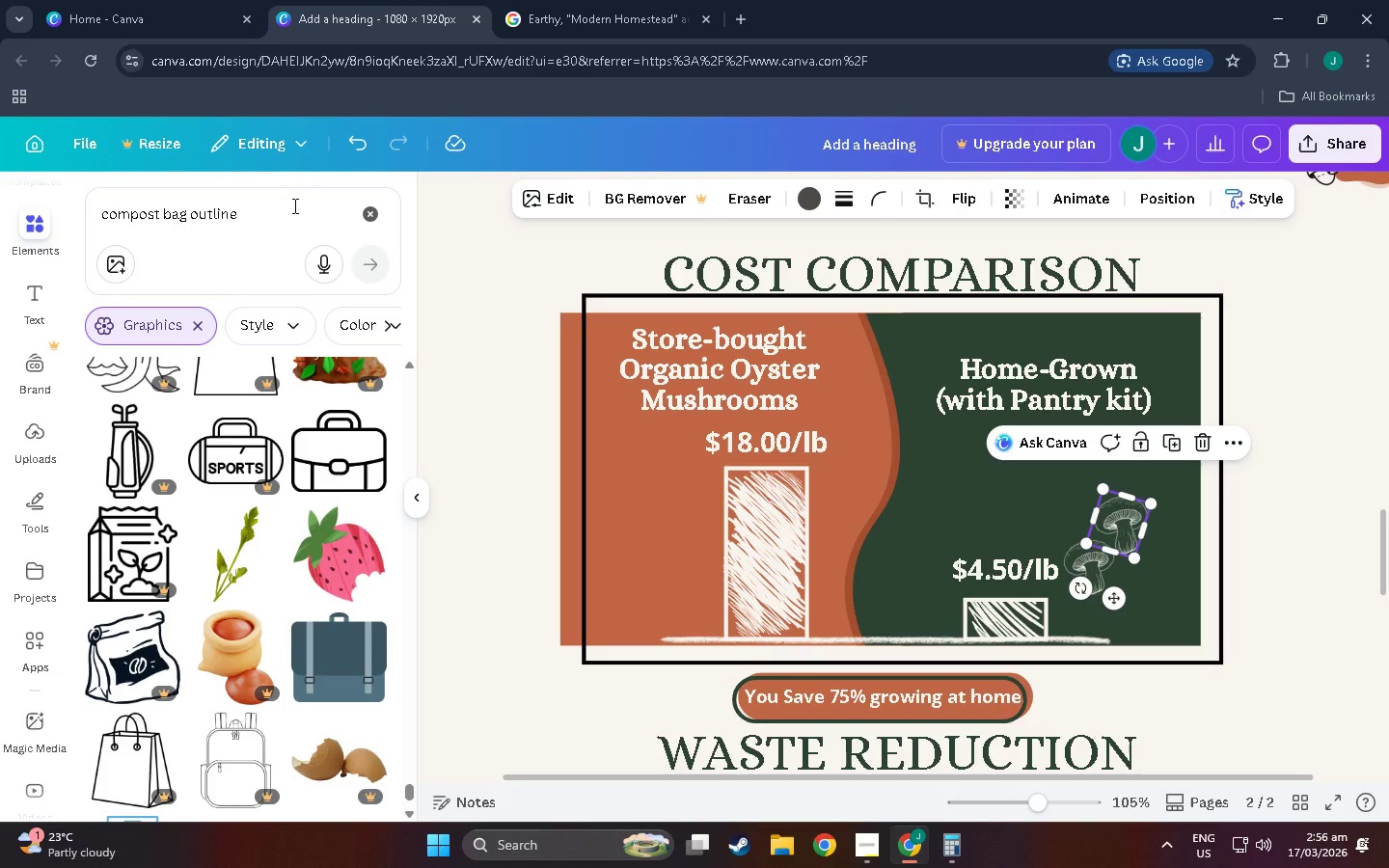 
left_click([243, 226])
 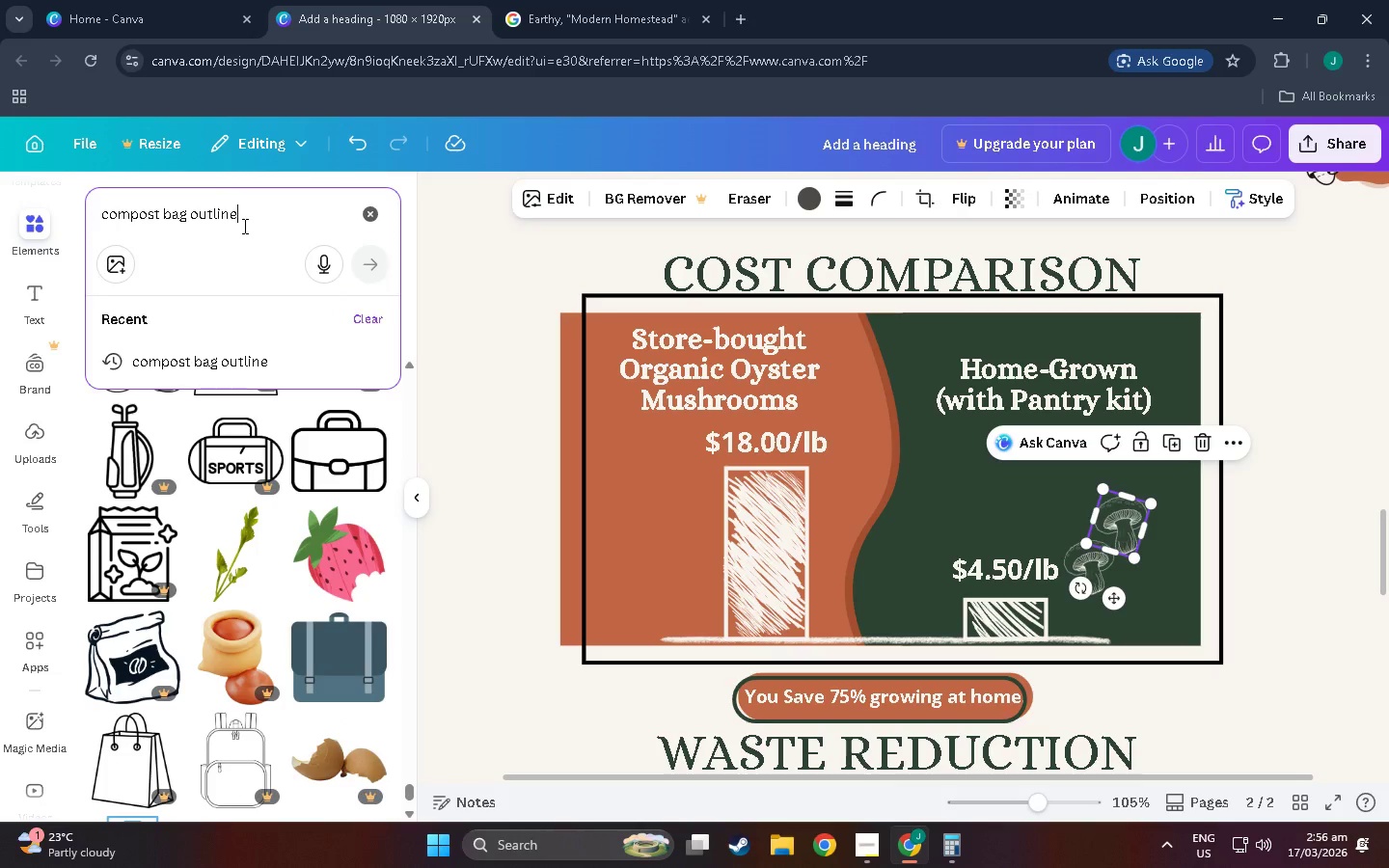 
type( doodle)
 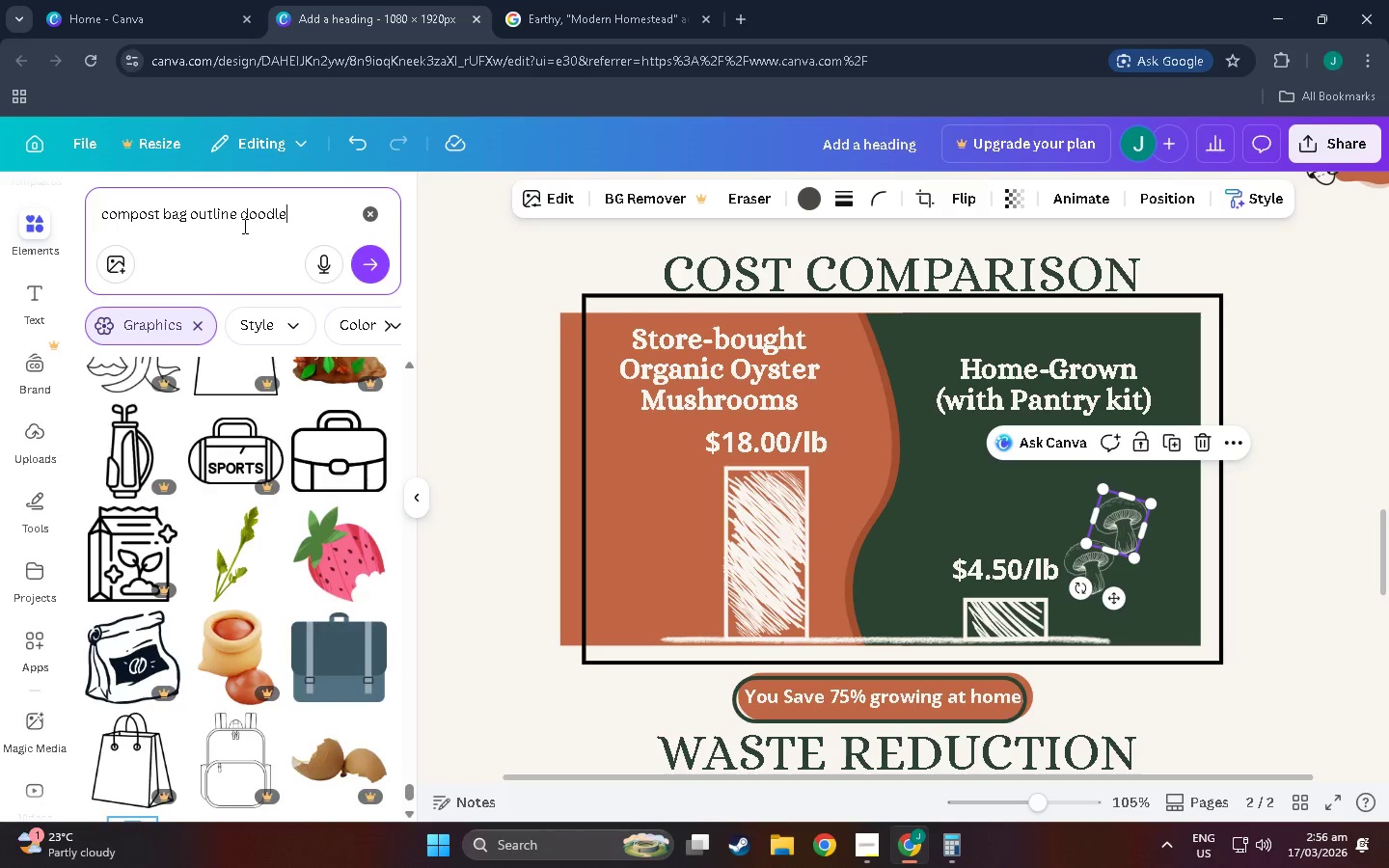 
key(Enter)
 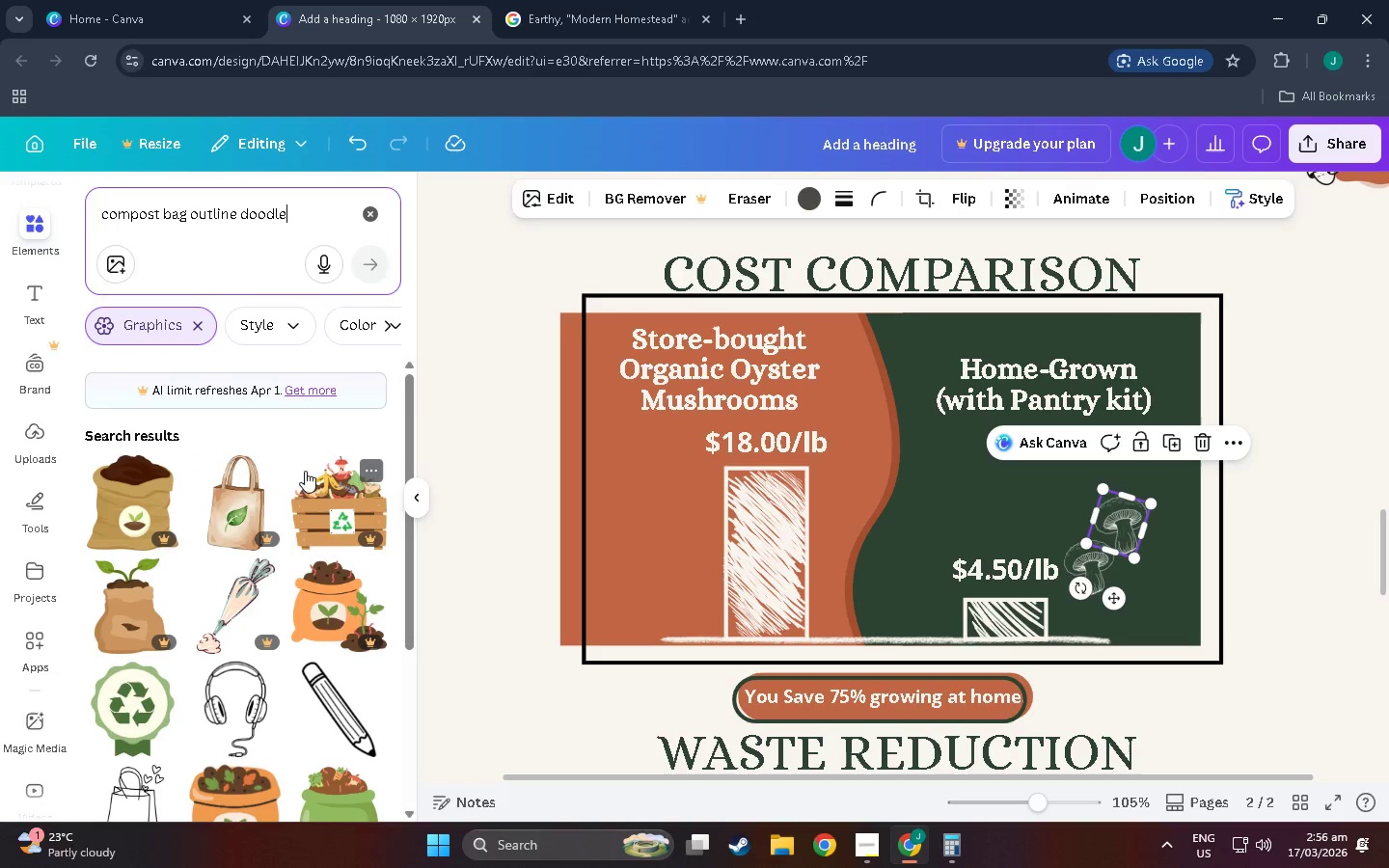 
scroll: coordinate [300, 473], scroll_direction: down, amount: 50.0
 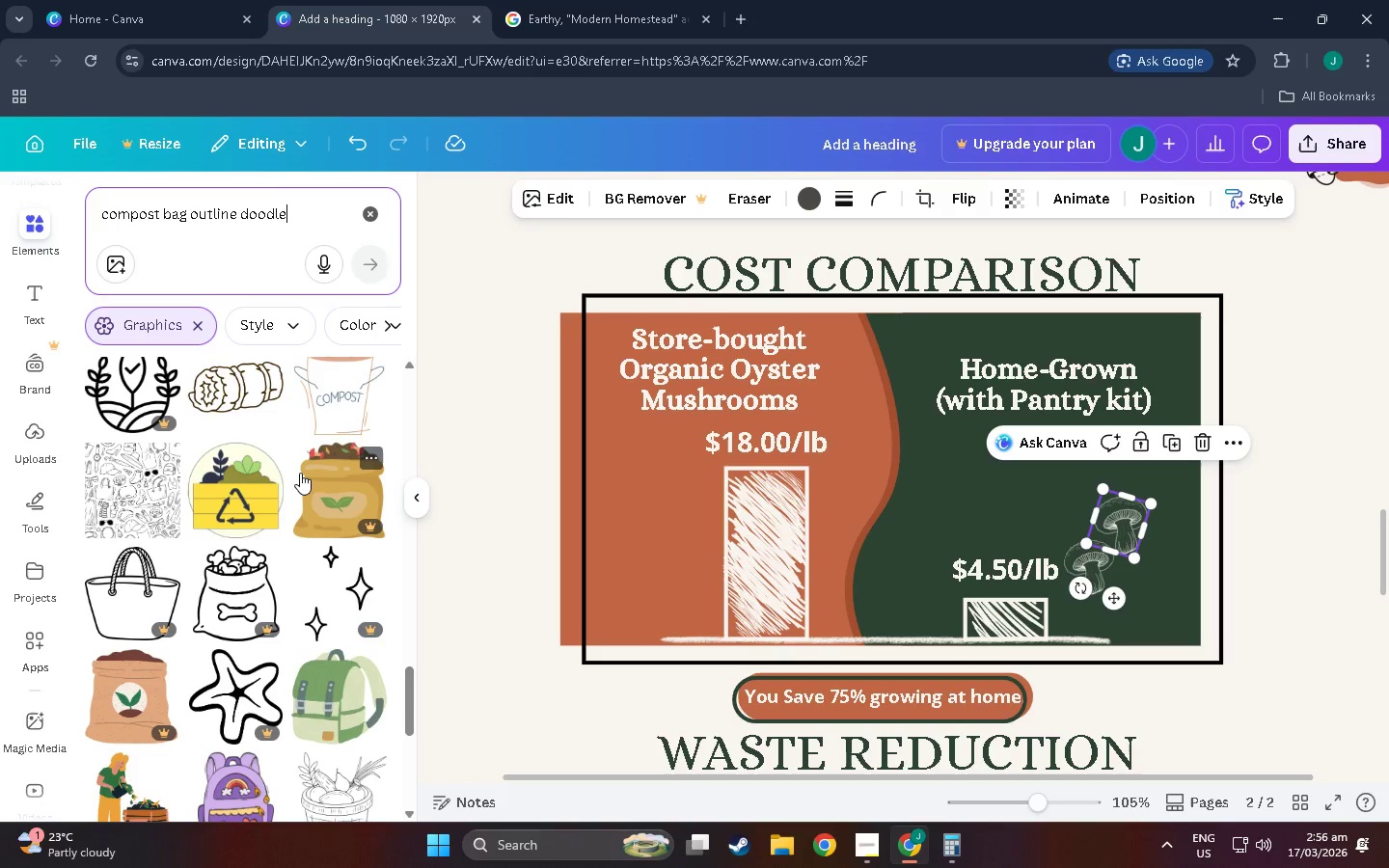 
scroll: coordinate [300, 473], scroll_direction: up, amount: 6.0
 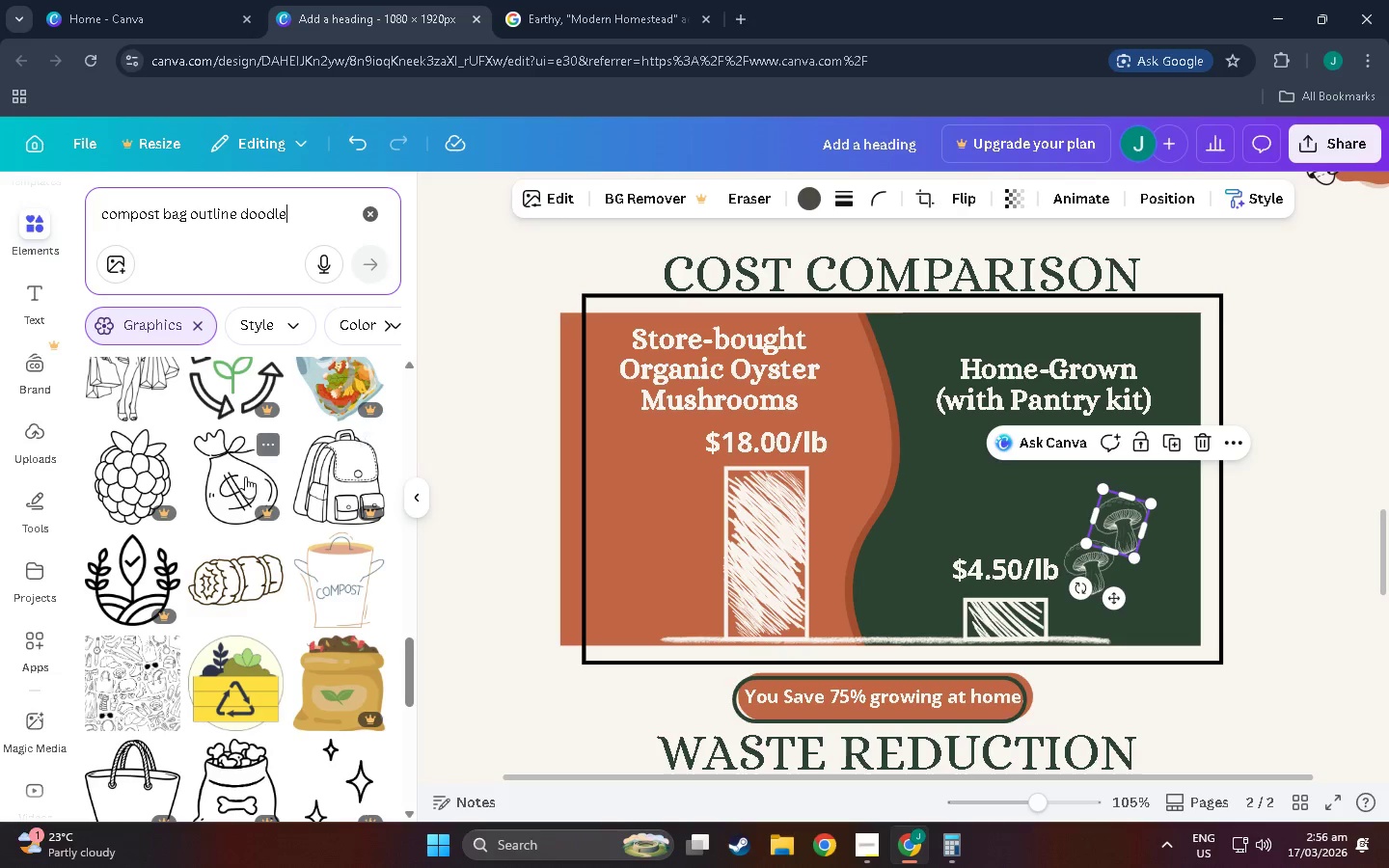 
scroll: coordinate [131, 464], scroll_direction: down, amount: 16.0
 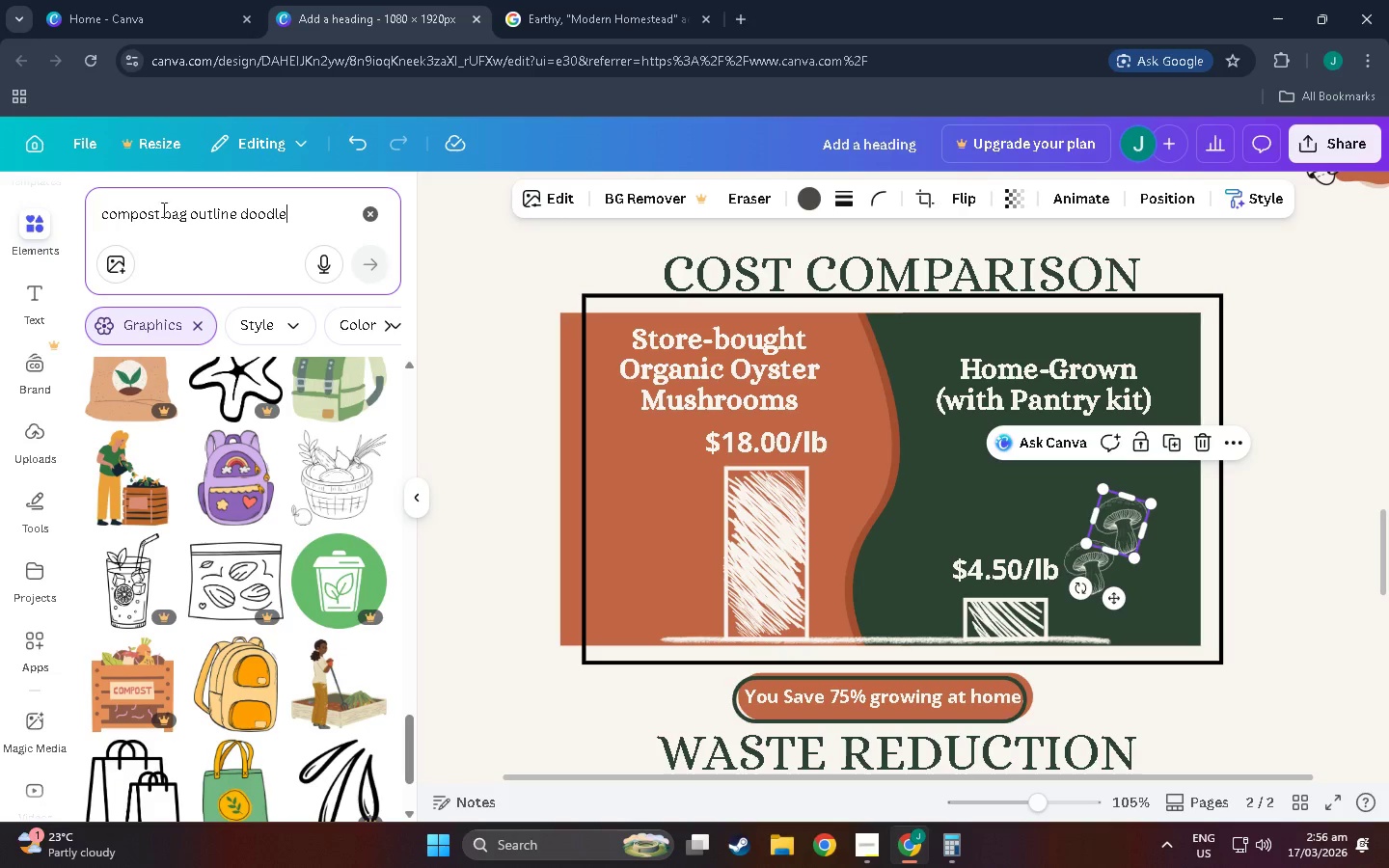 
left_click_drag(start_coordinate=[158, 210], to_coordinate=[110, 193])
 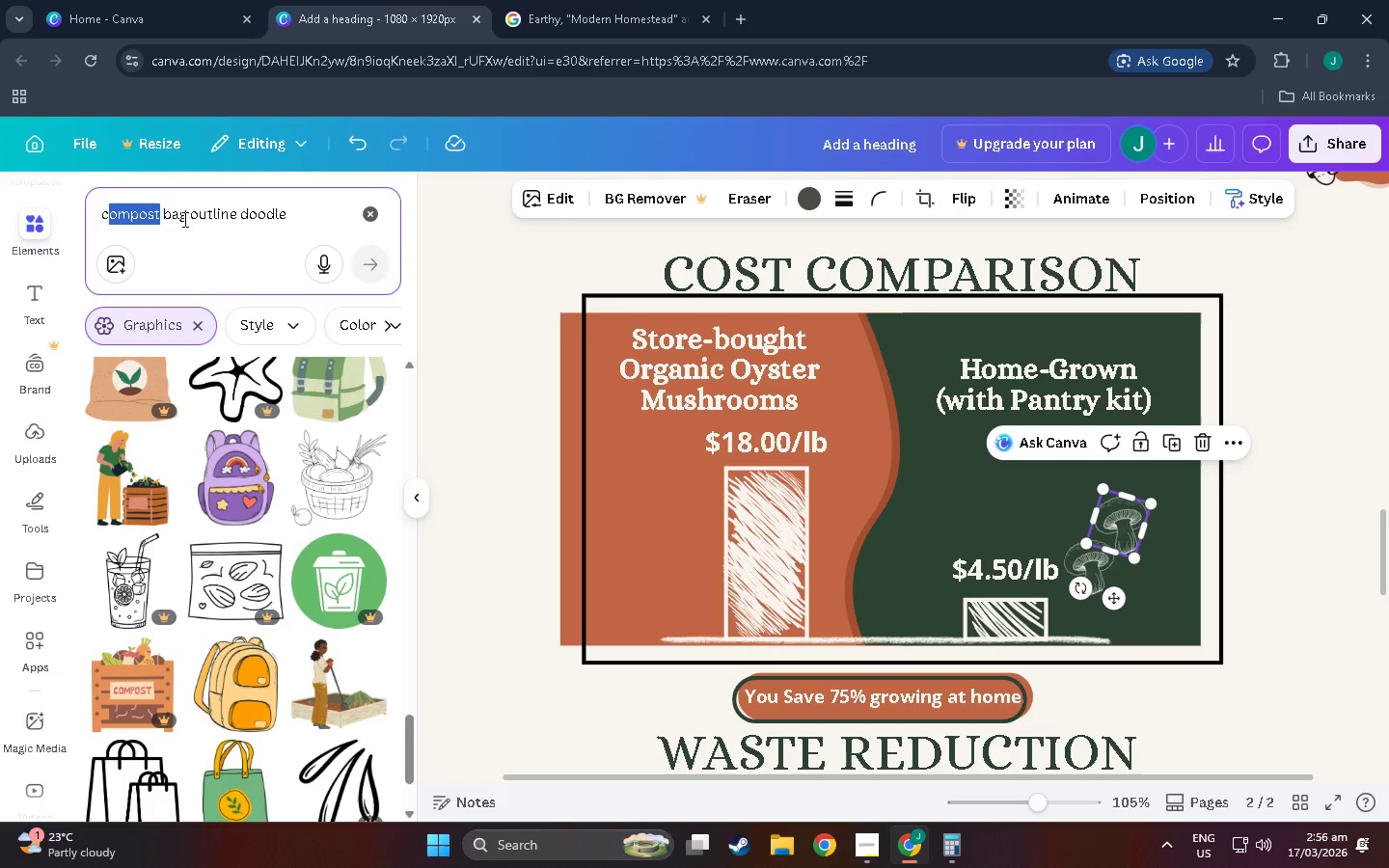 
left_click_drag(start_coordinate=[189, 217], to_coordinate=[161, 217])
 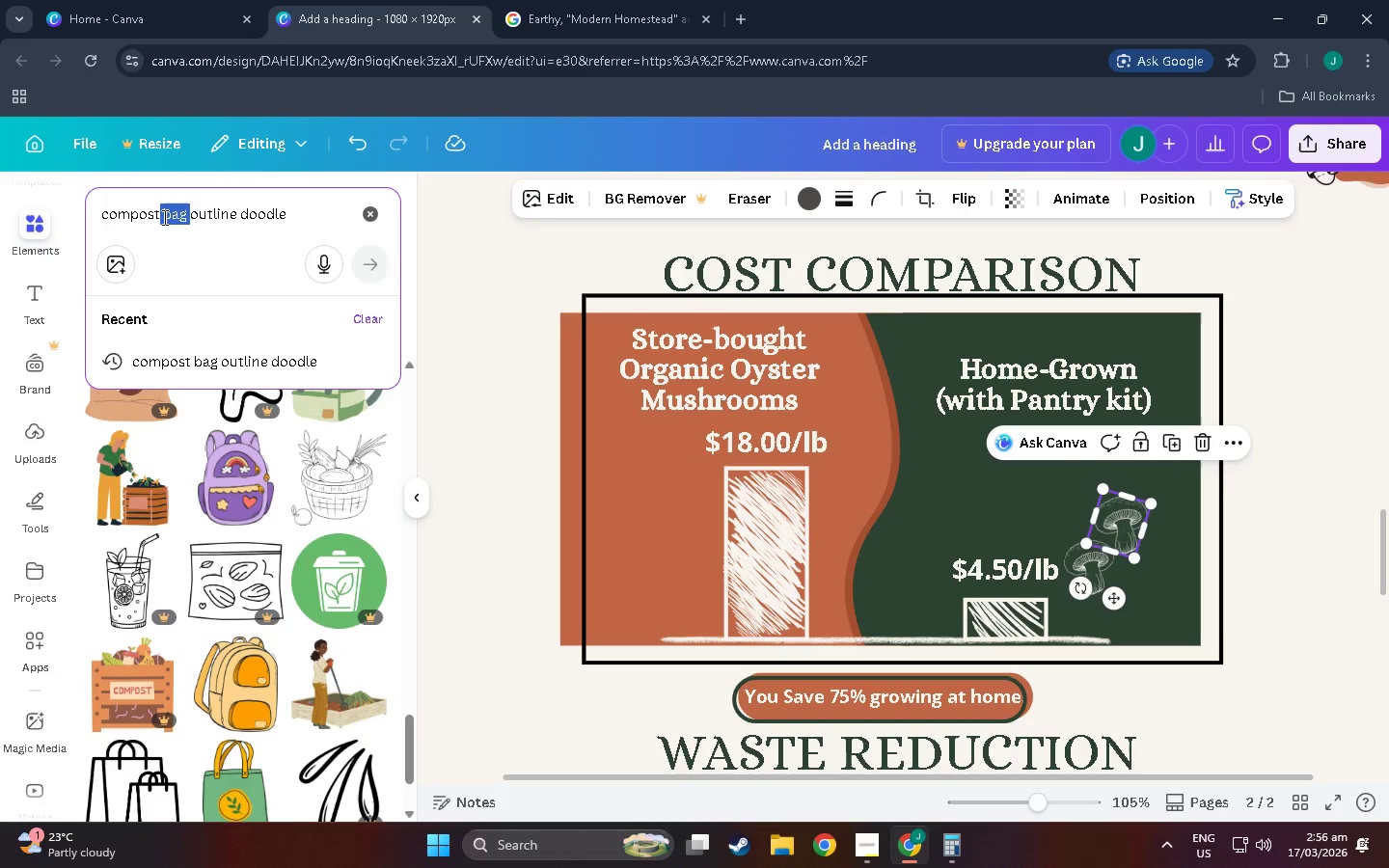 
type(sca)
 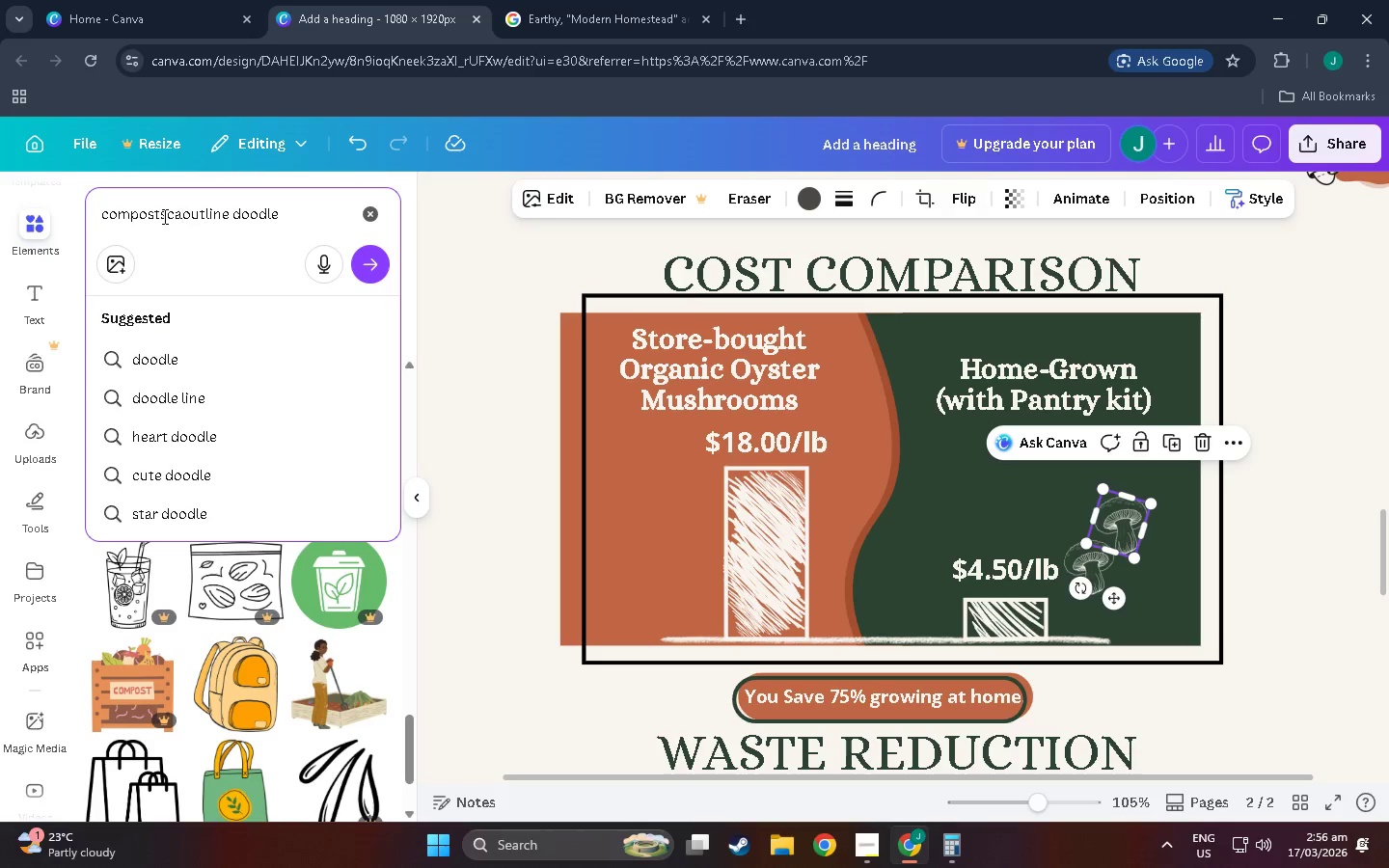 
left_click([163, 216])
 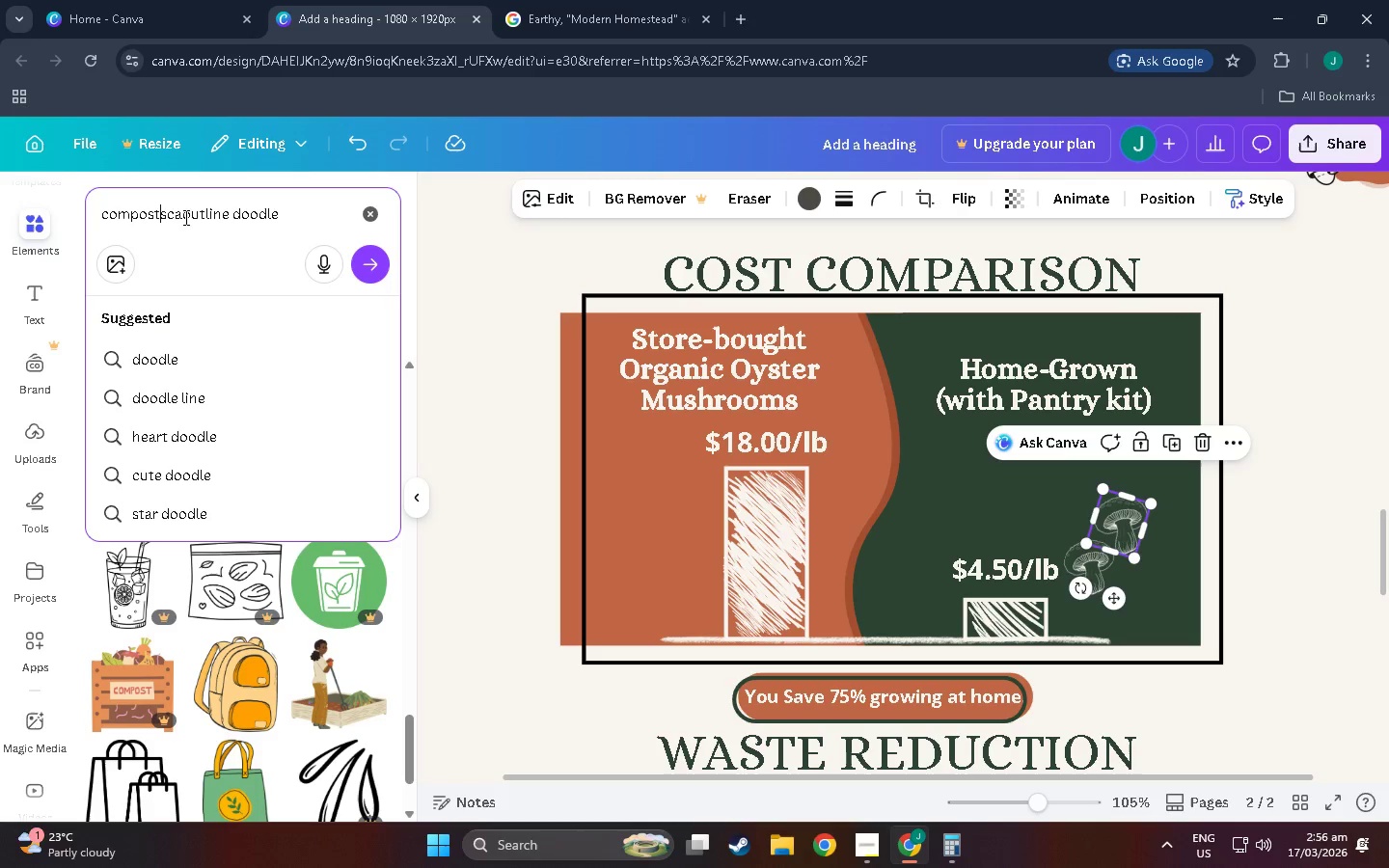 
key(Space)
 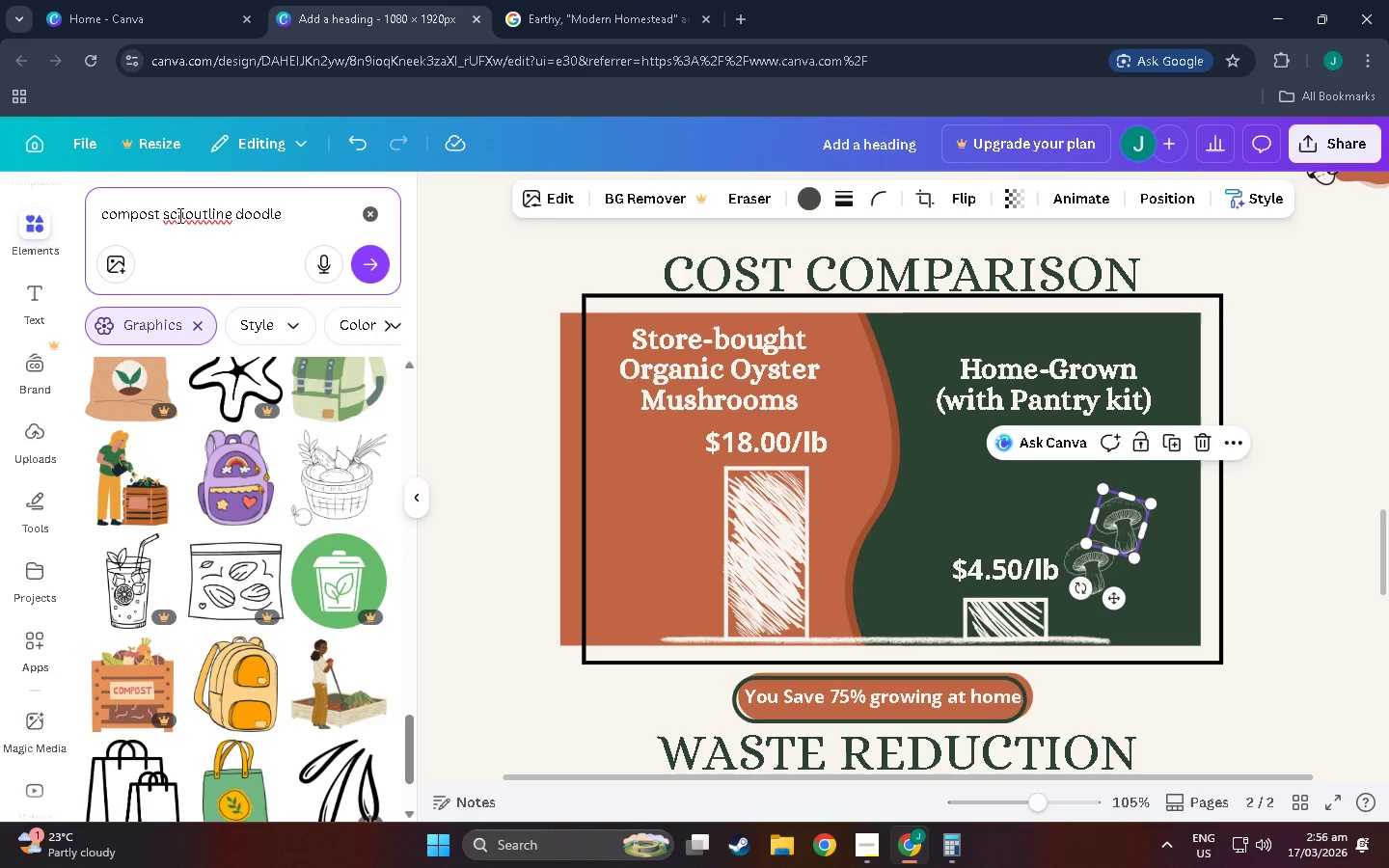 
left_click([176, 214])
 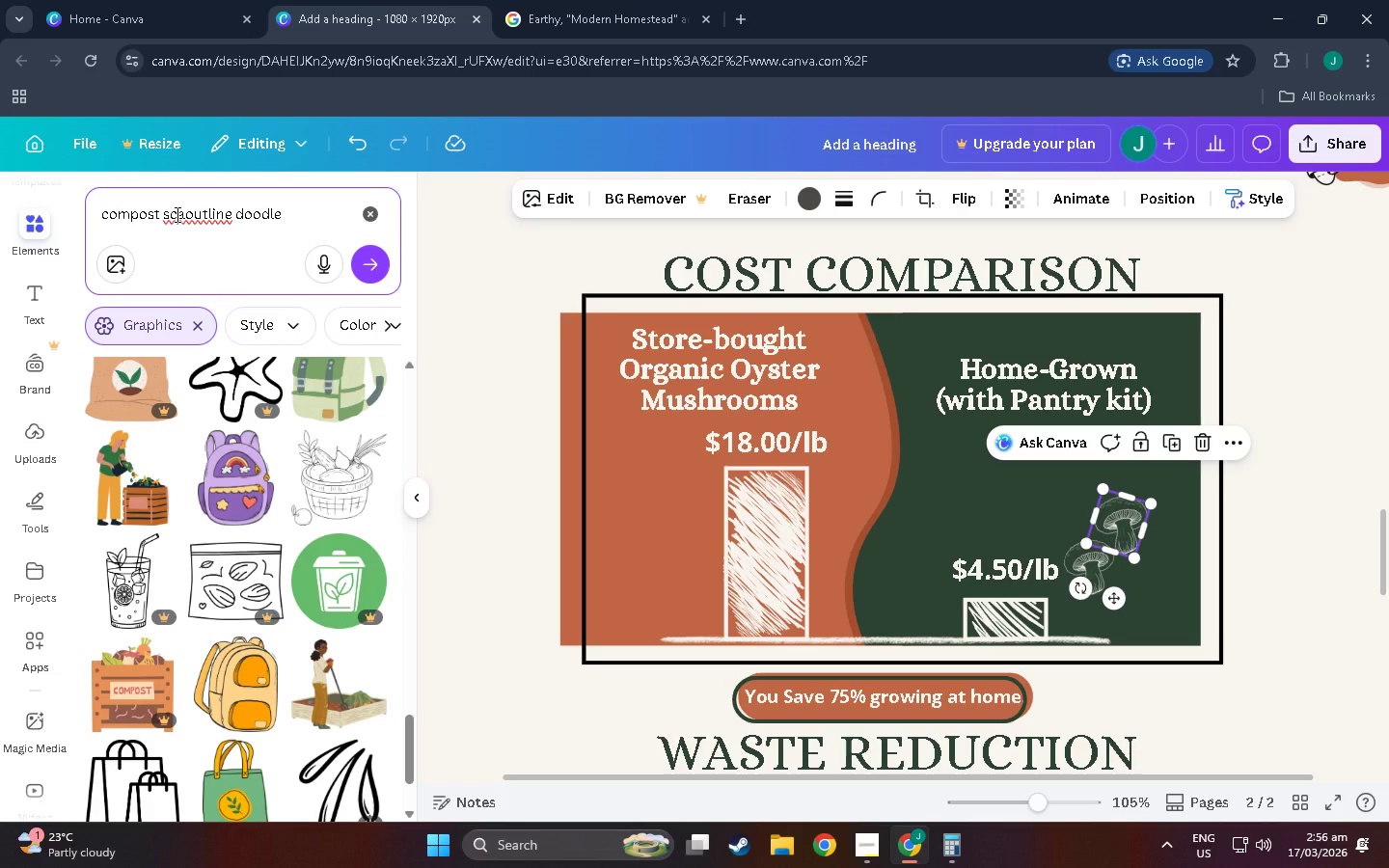 
key(Backspace)
 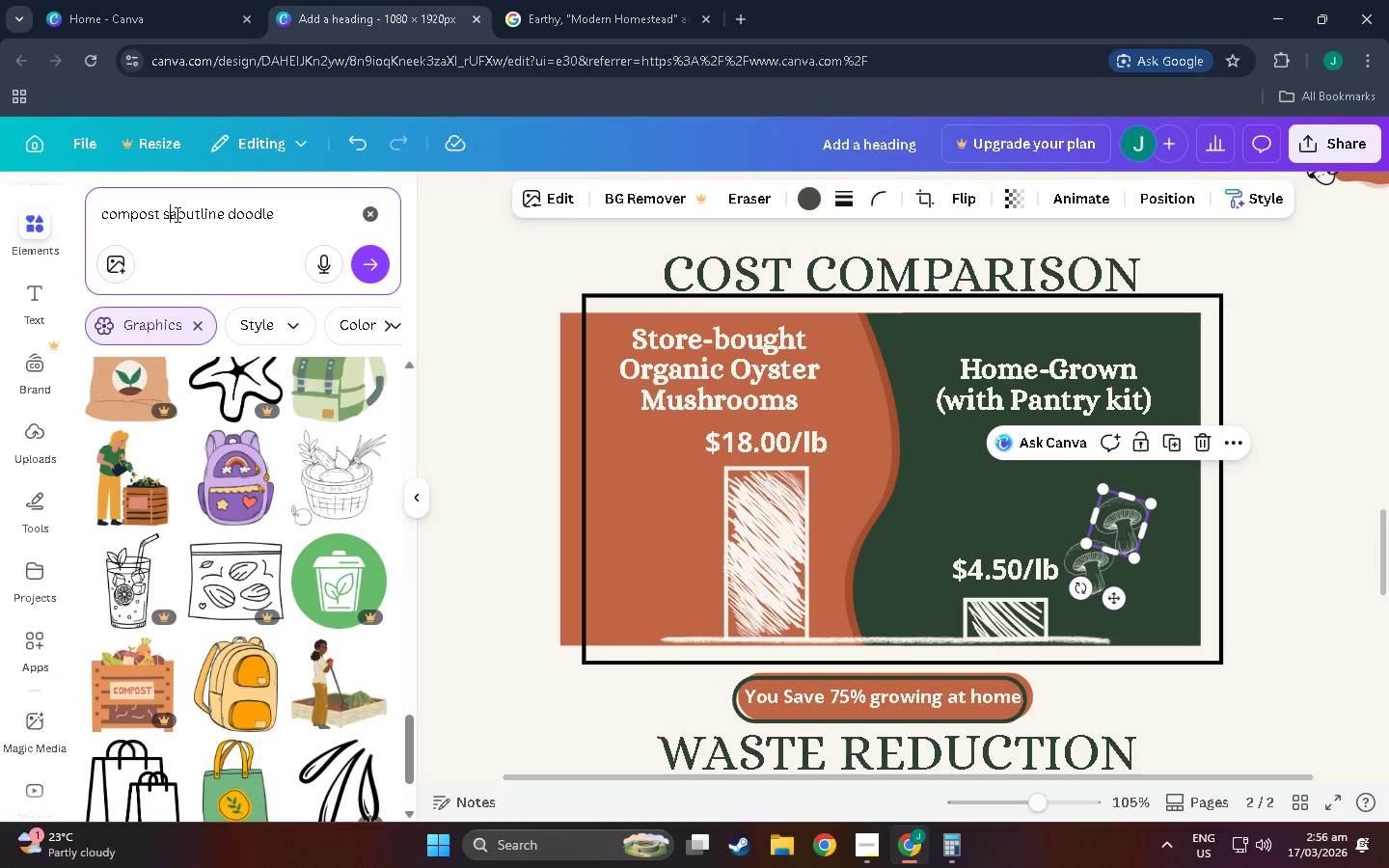 
key(A)
 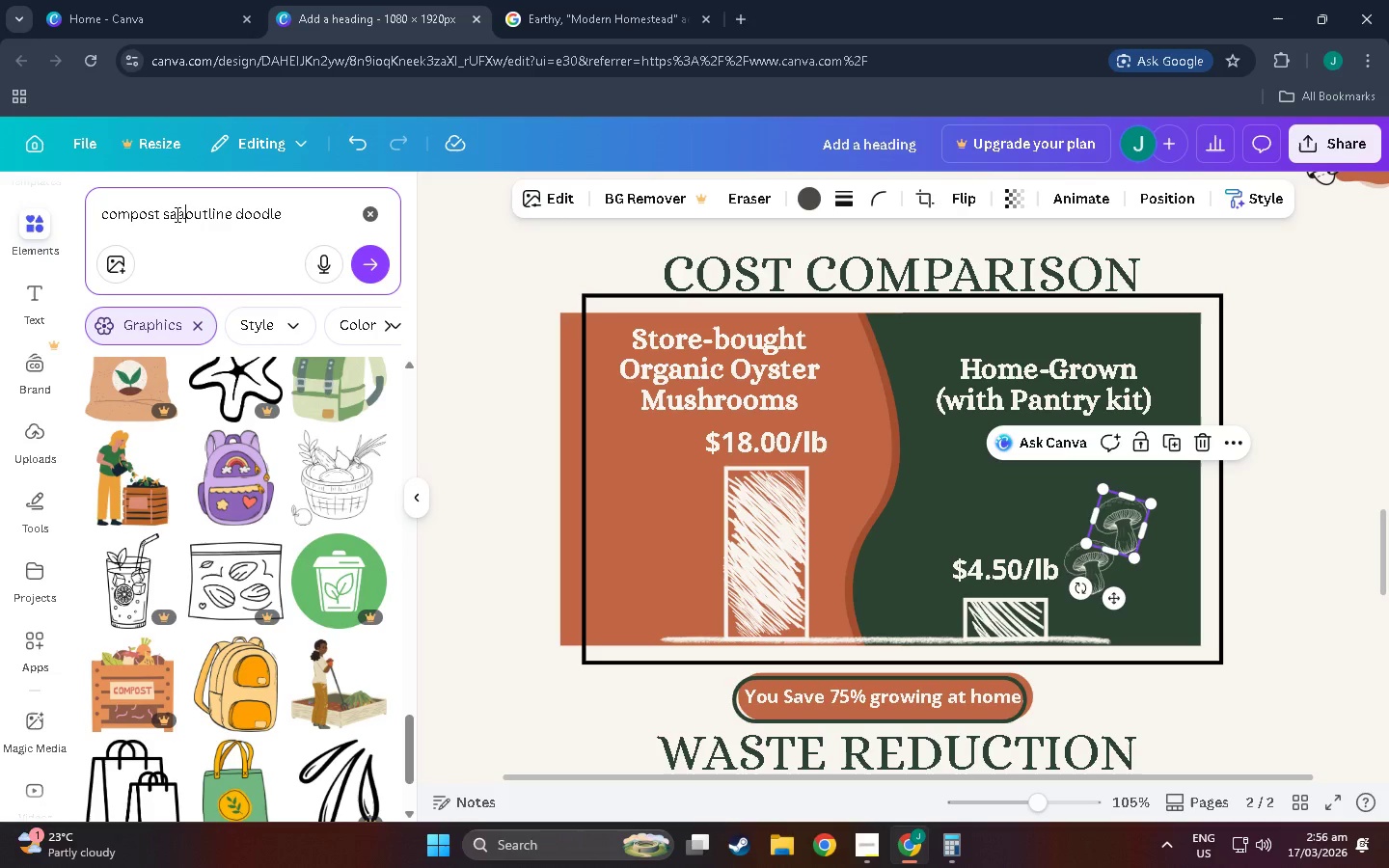 
key(ArrowRight)
 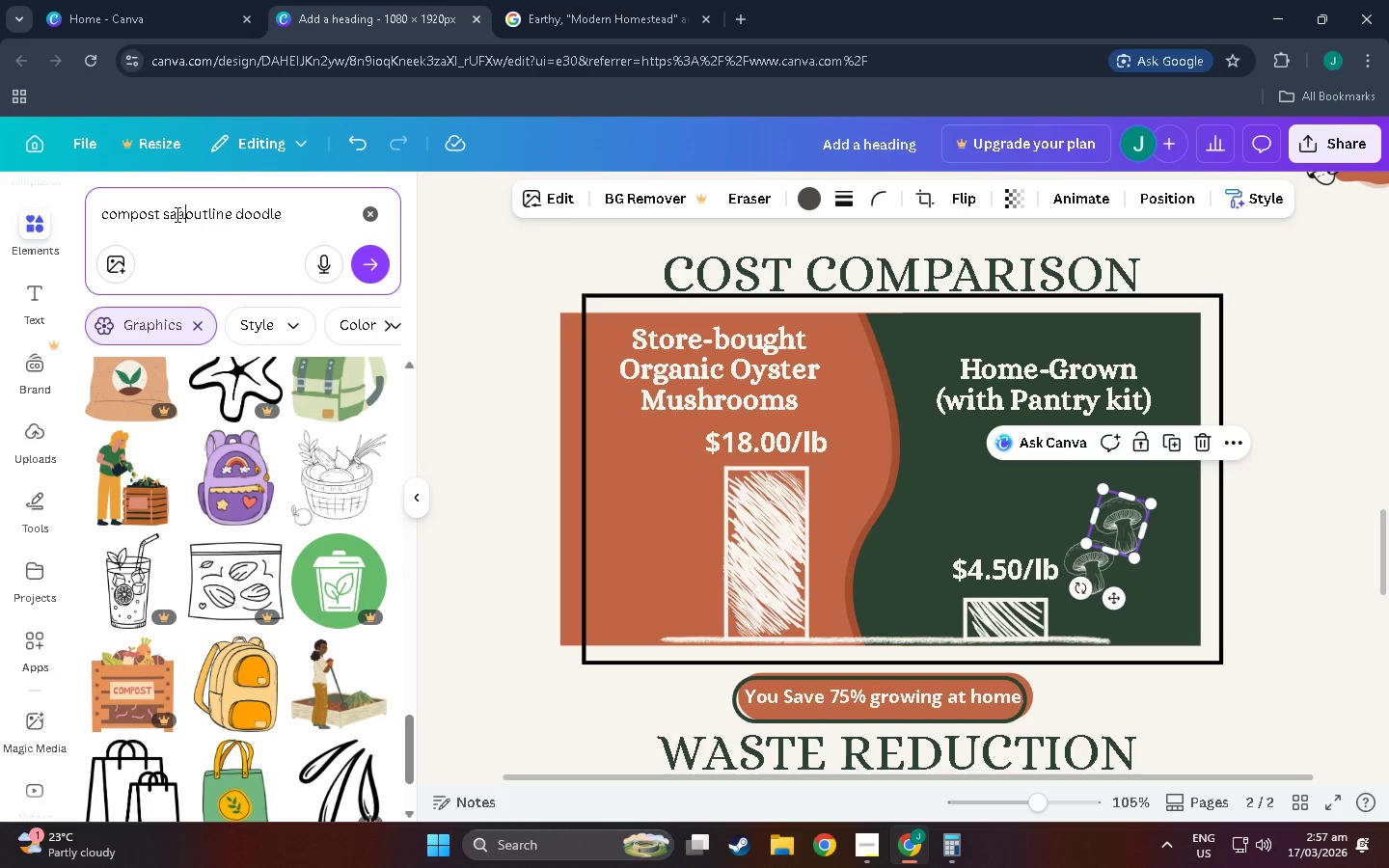 
type(c)
key(Backspace)
key(Backspace)
type(ck )
 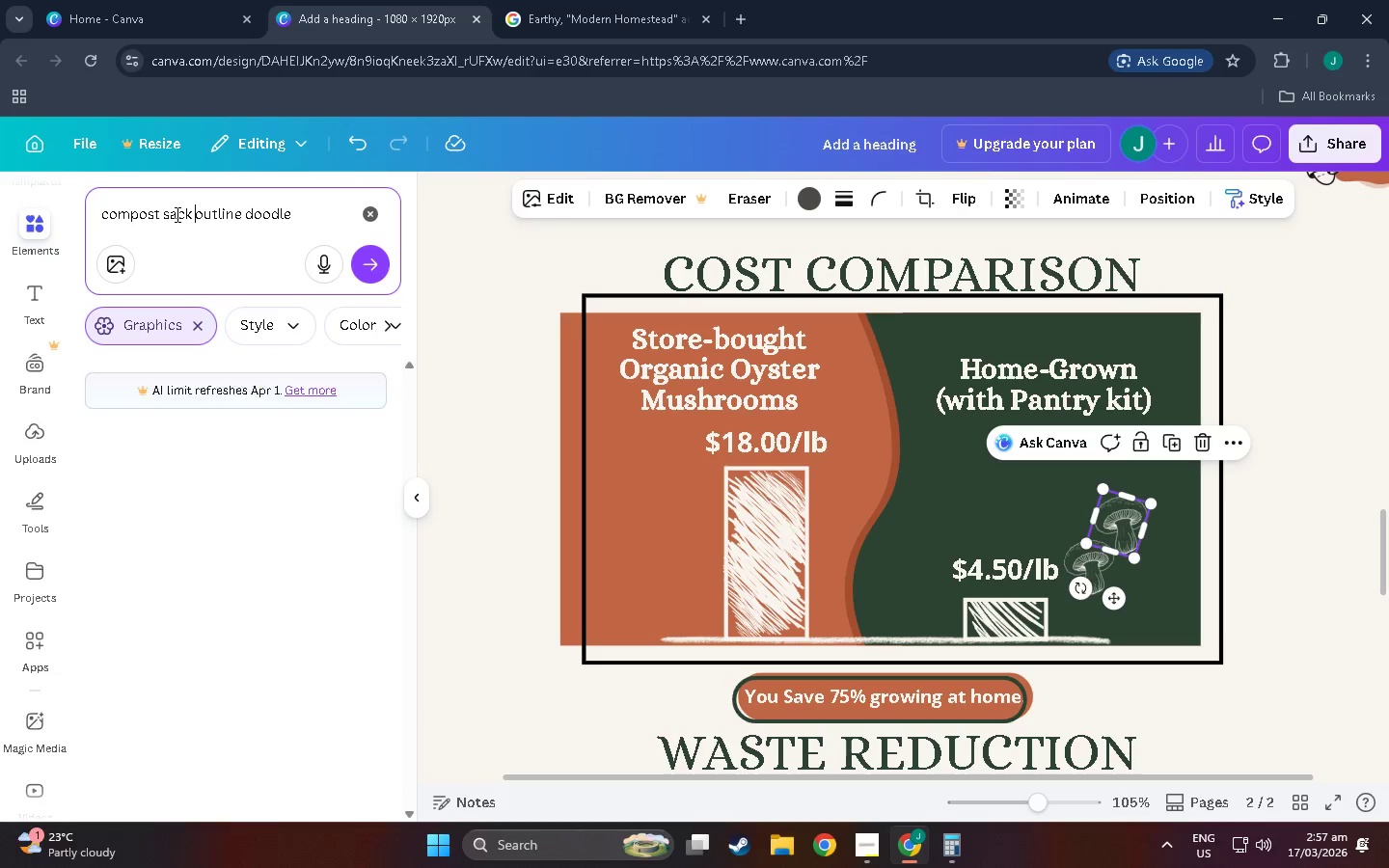 
key(Enter)
 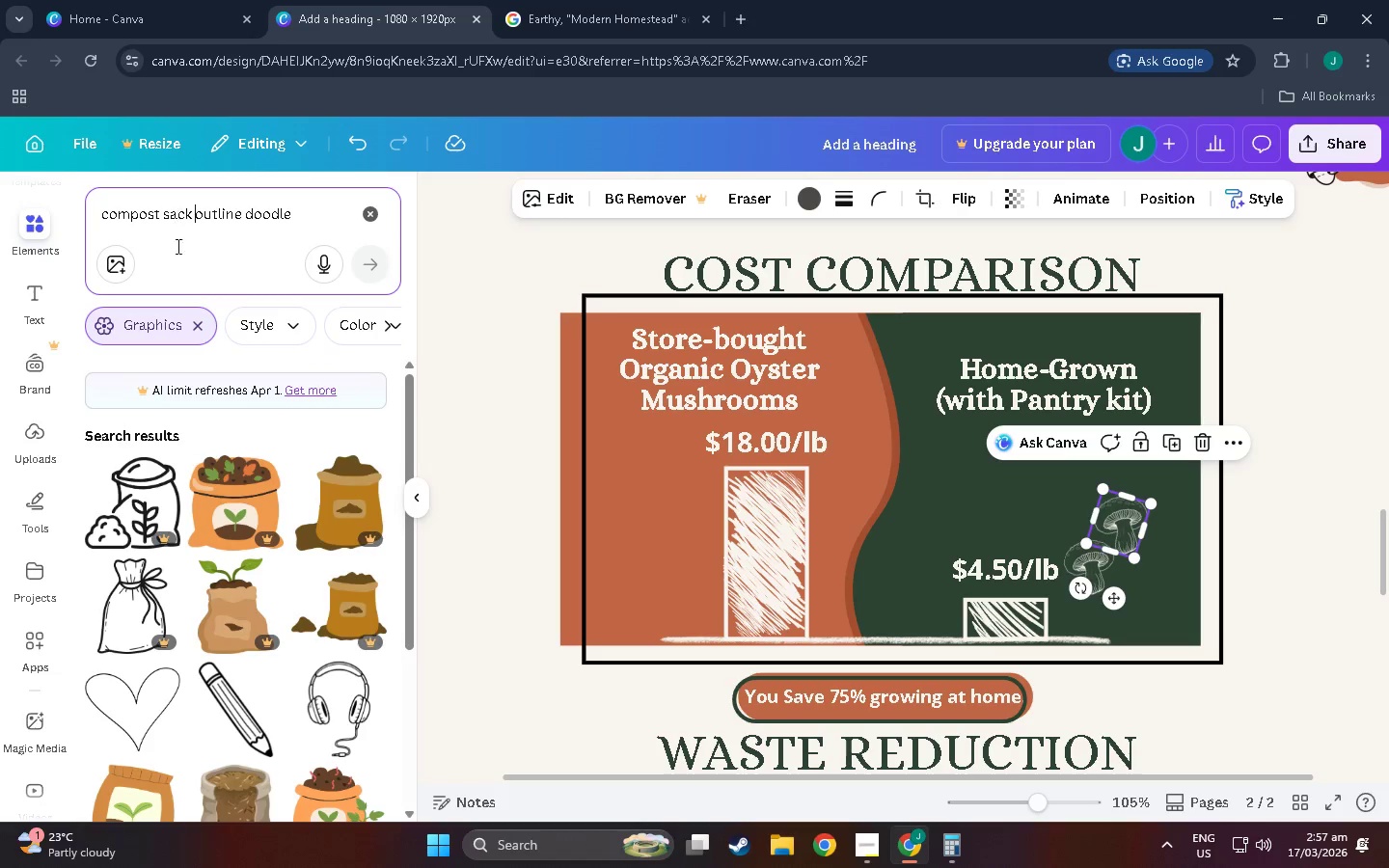 
scroll: coordinate [348, 411], scroll_direction: down, amount: 37.0
 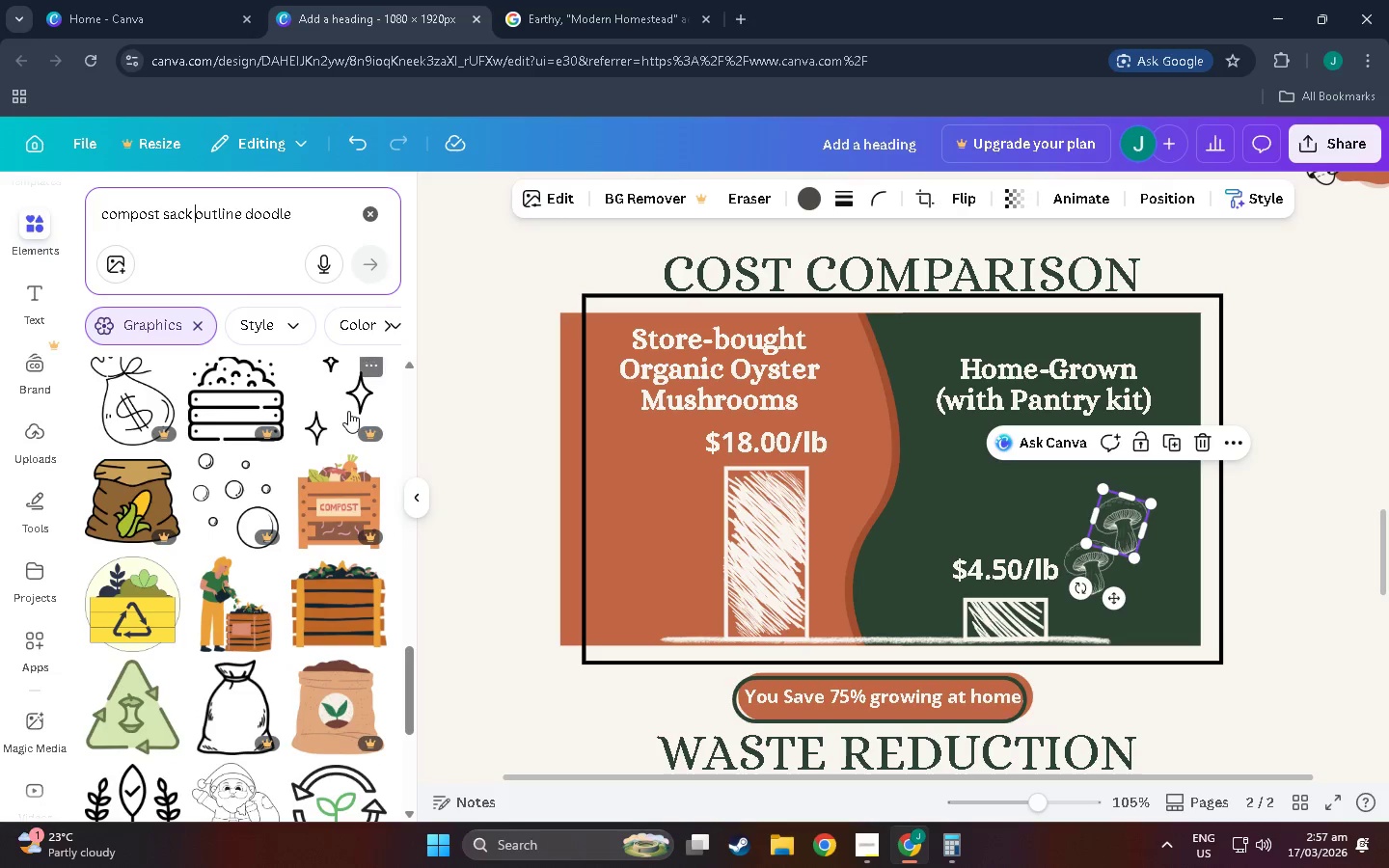 
scroll: coordinate [325, 413], scroll_direction: down, amount: 34.0
 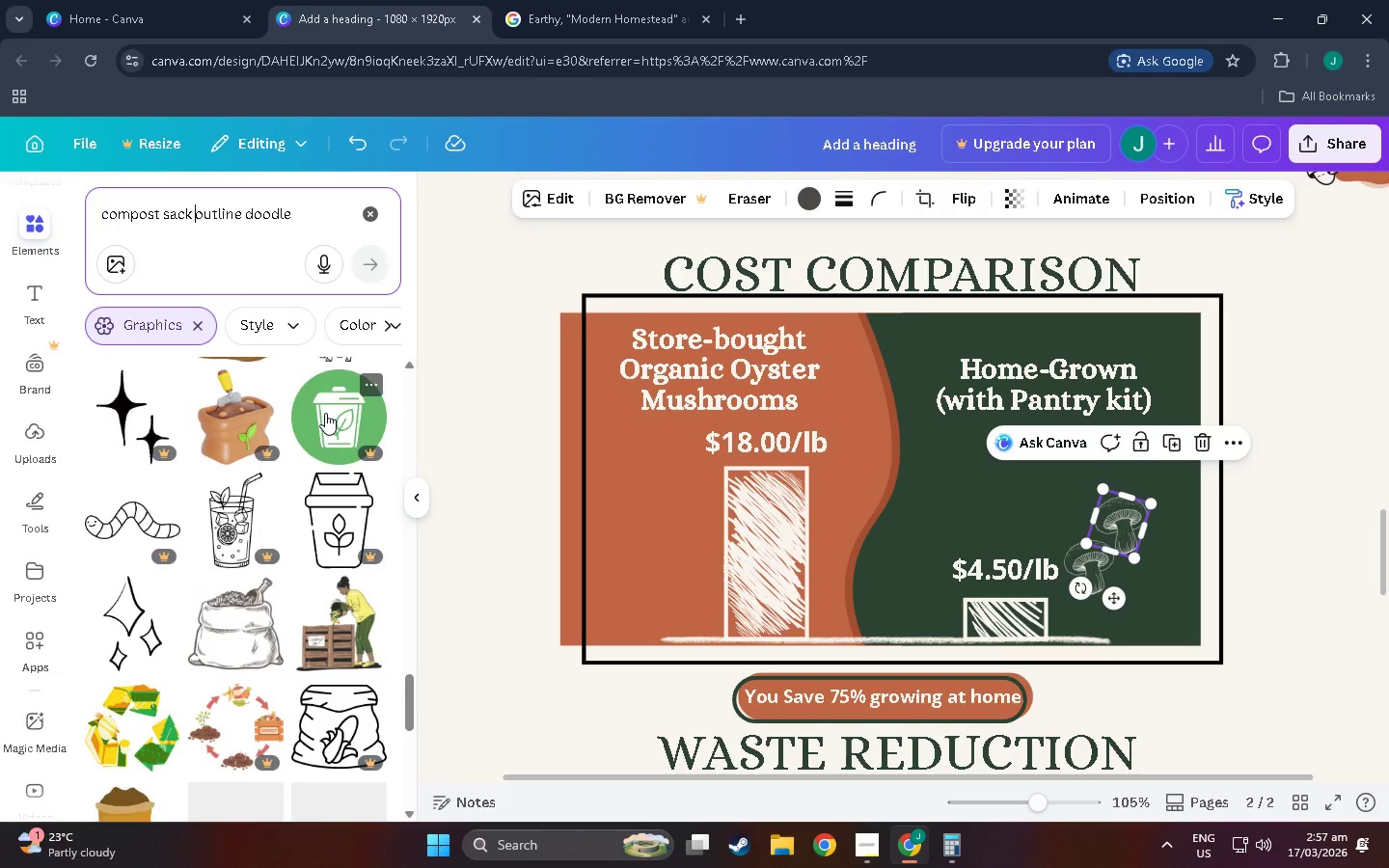 
scroll: coordinate [319, 418], scroll_direction: down, amount: 31.0
 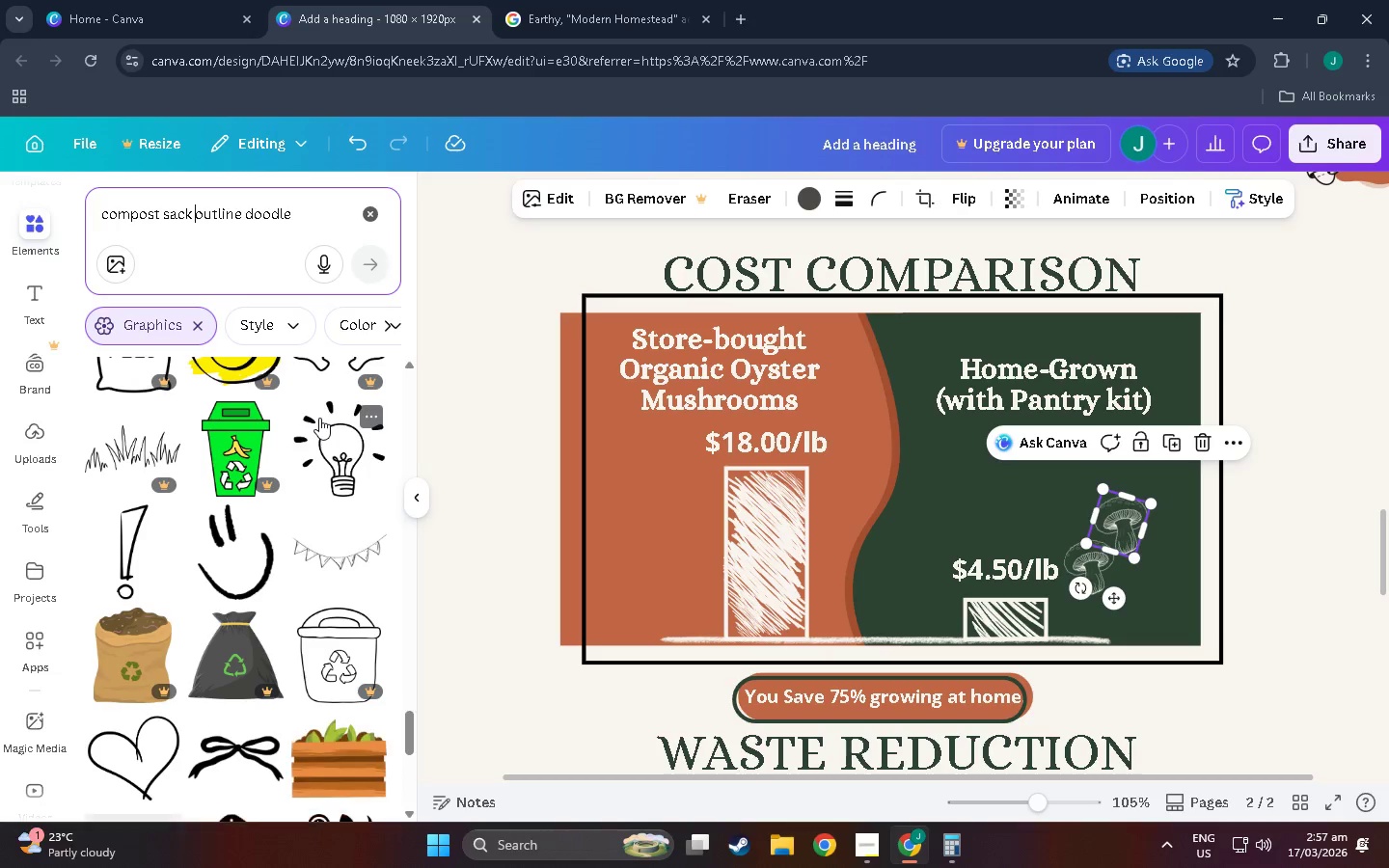 
scroll: coordinate [319, 418], scroll_direction: none, amount: 0.0
 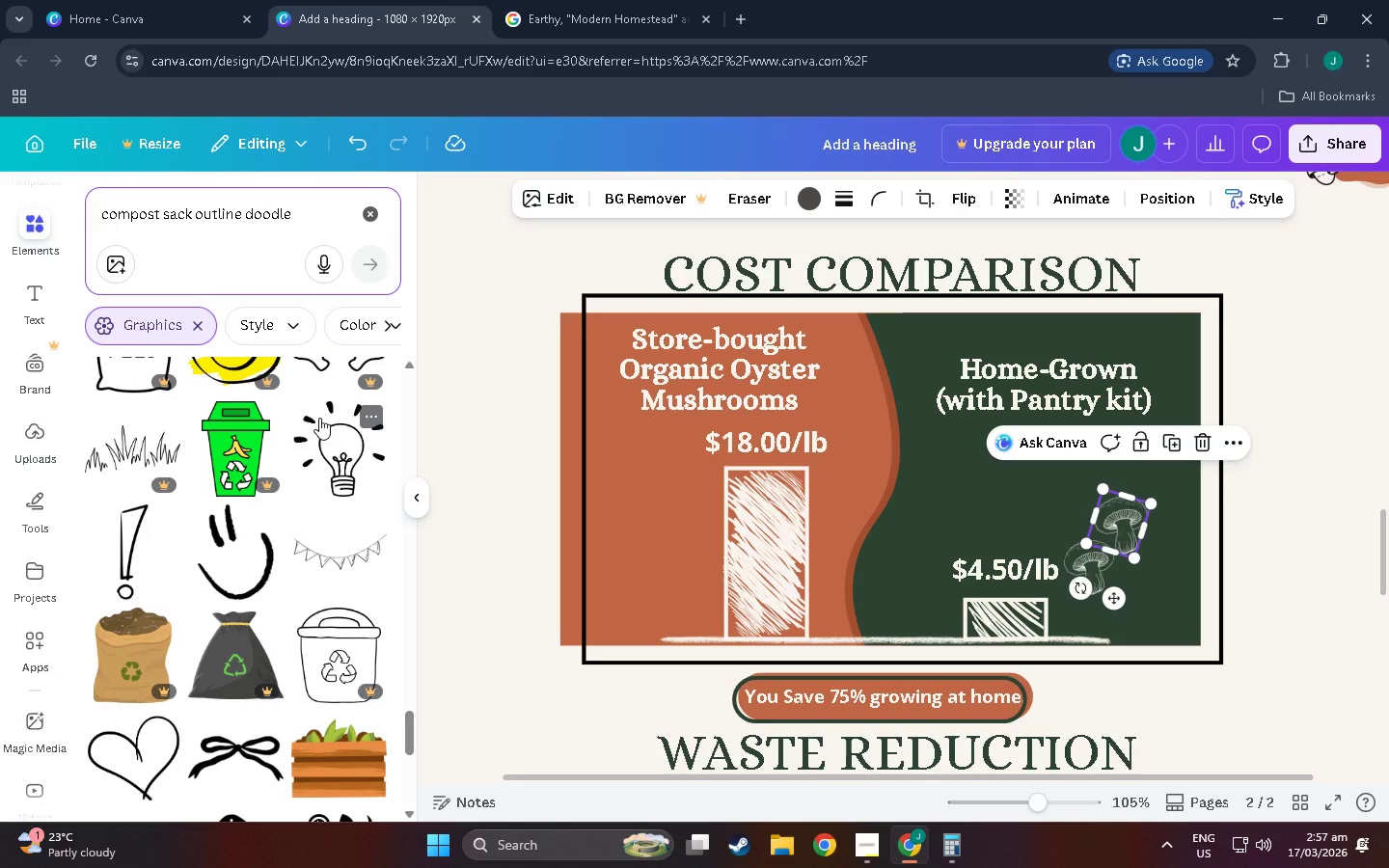 
scroll: coordinate [312, 421], scroll_direction: down, amount: 32.0
 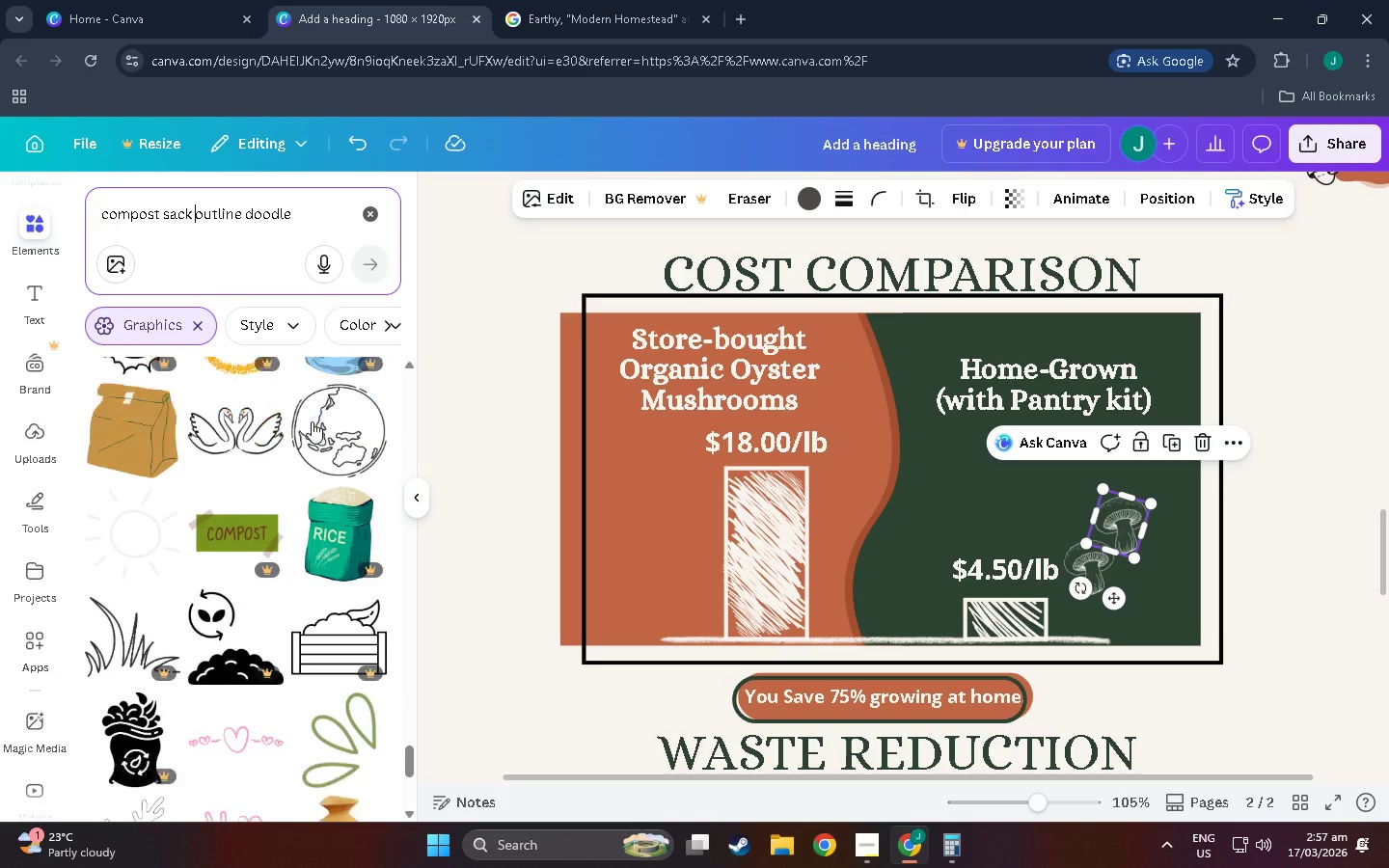 
scroll: coordinate [165, 433], scroll_direction: down, amount: 79.0
 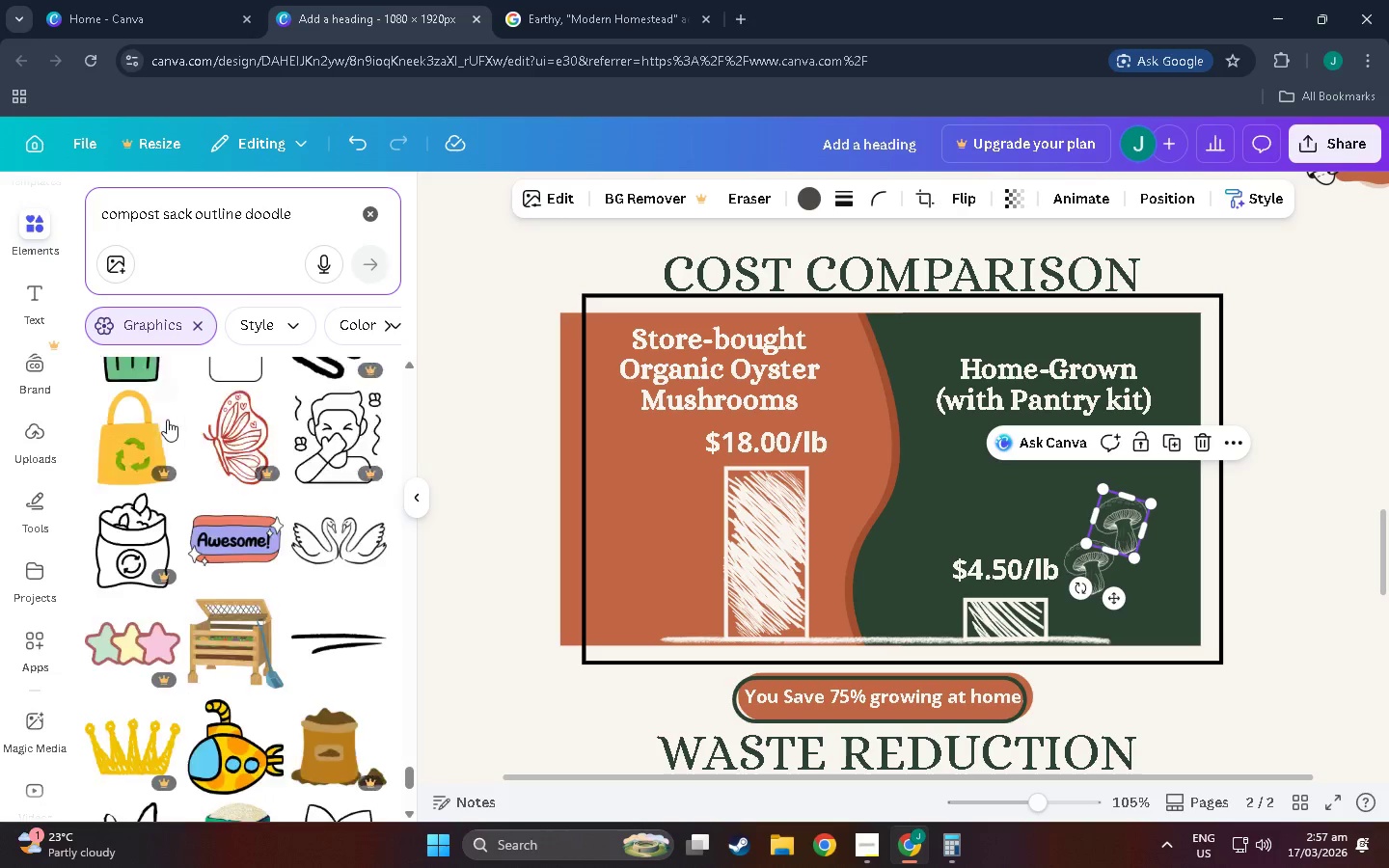 
scroll: coordinate [314, 496], scroll_direction: down, amount: 59.0
 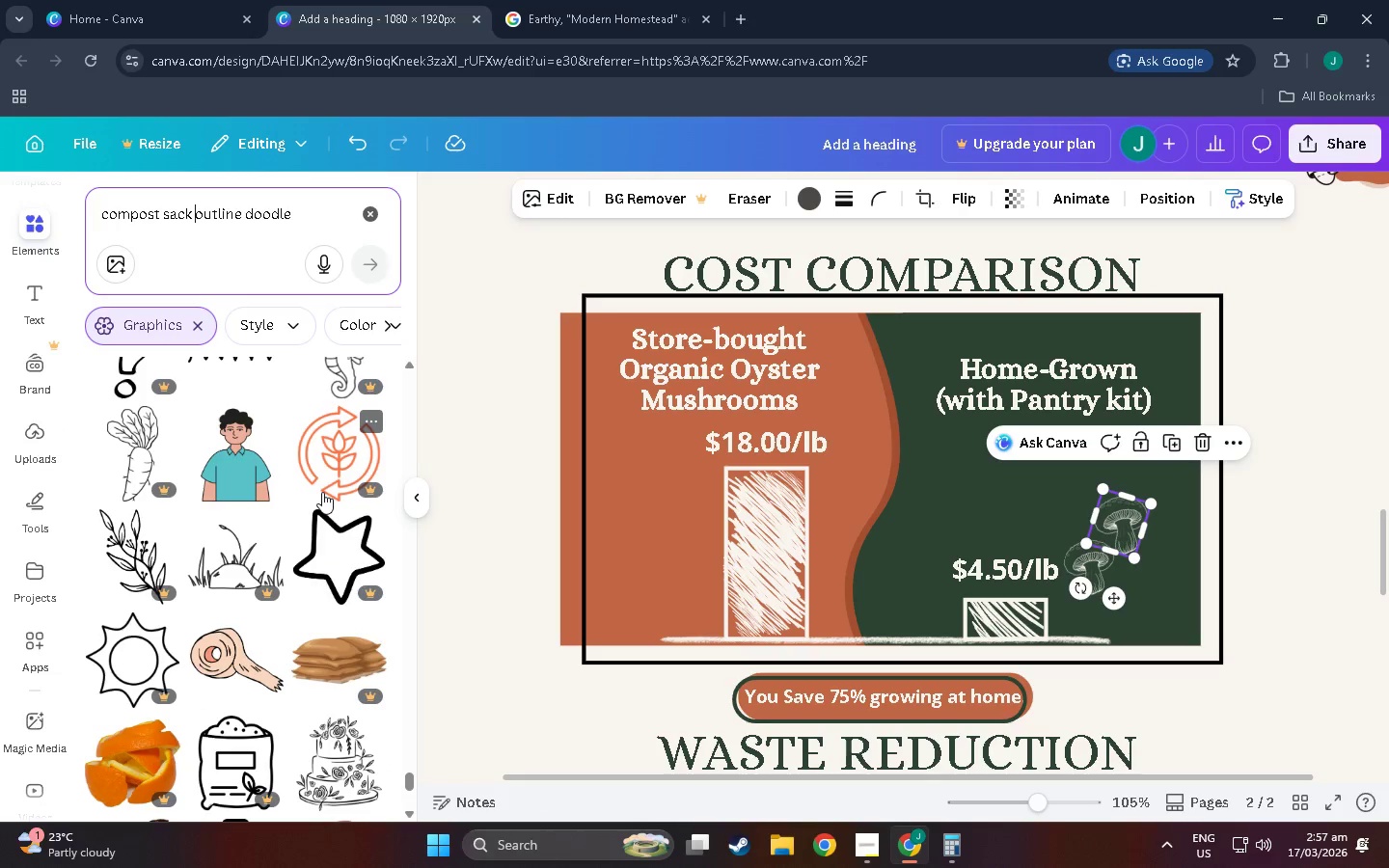 
scroll: coordinate [348, 501], scroll_direction: down, amount: 14.0
 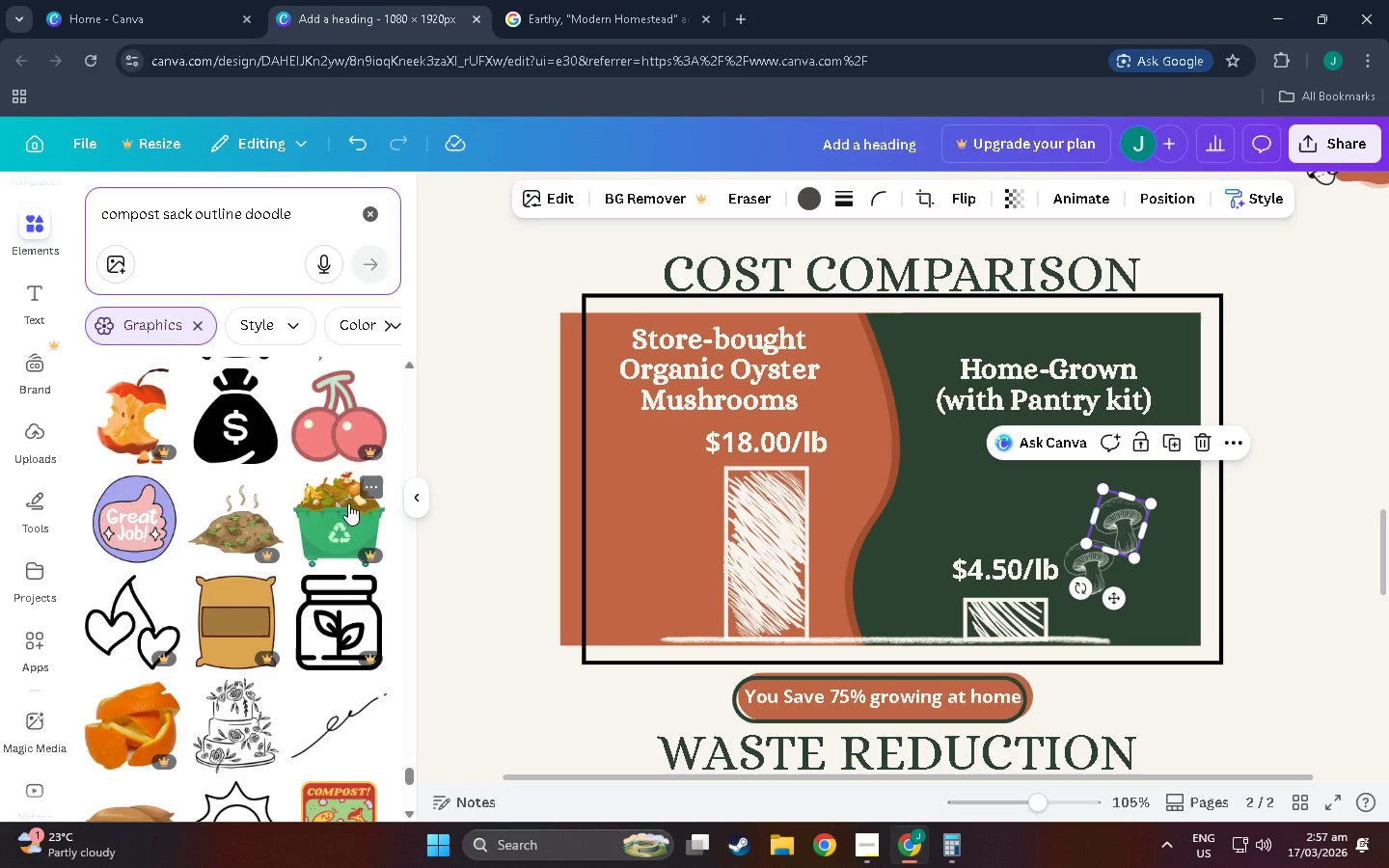 
scroll: coordinate [347, 508], scroll_direction: up, amount: 5.0
 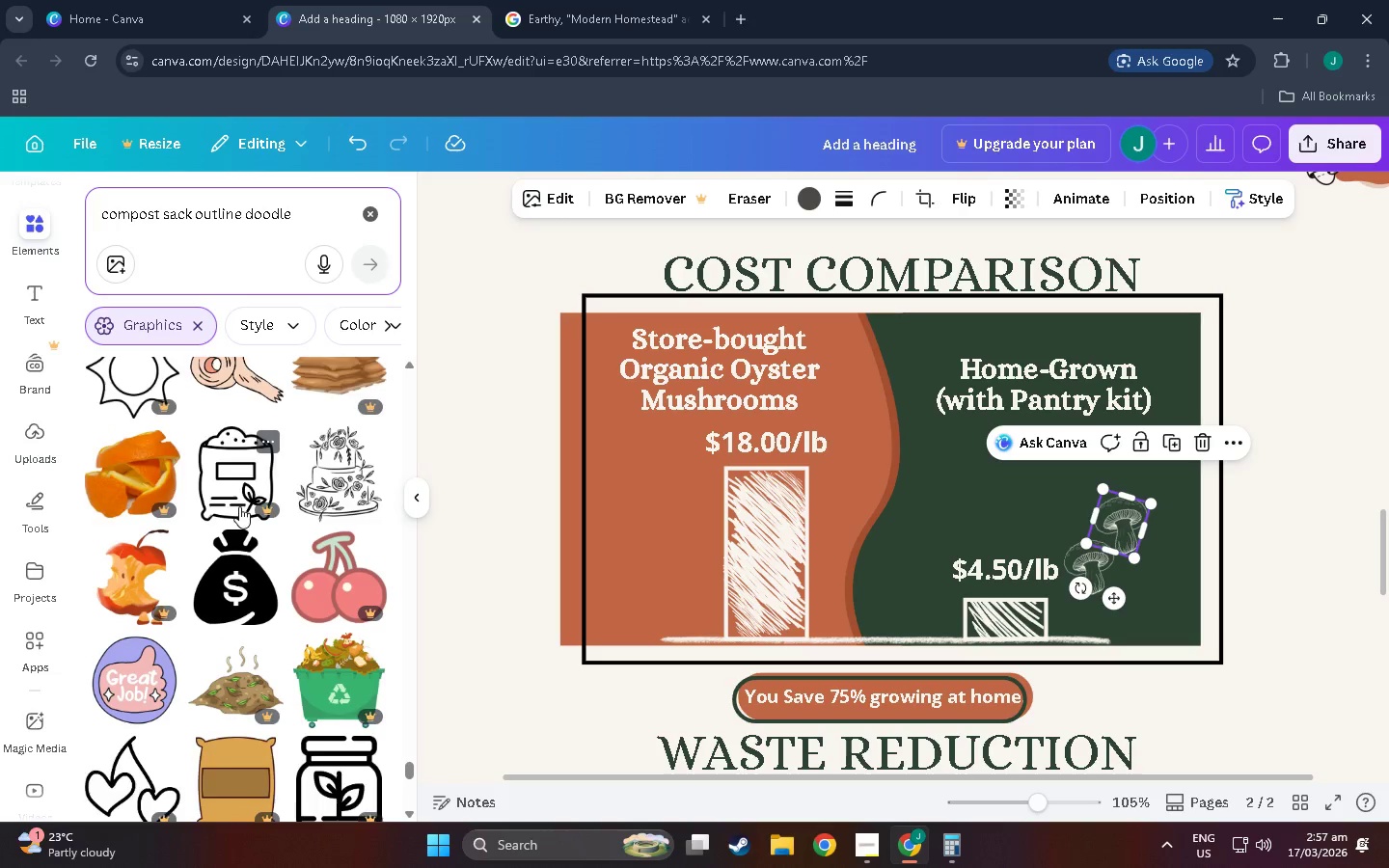 
scroll: coordinate [248, 519], scroll_direction: down, amount: 52.0
 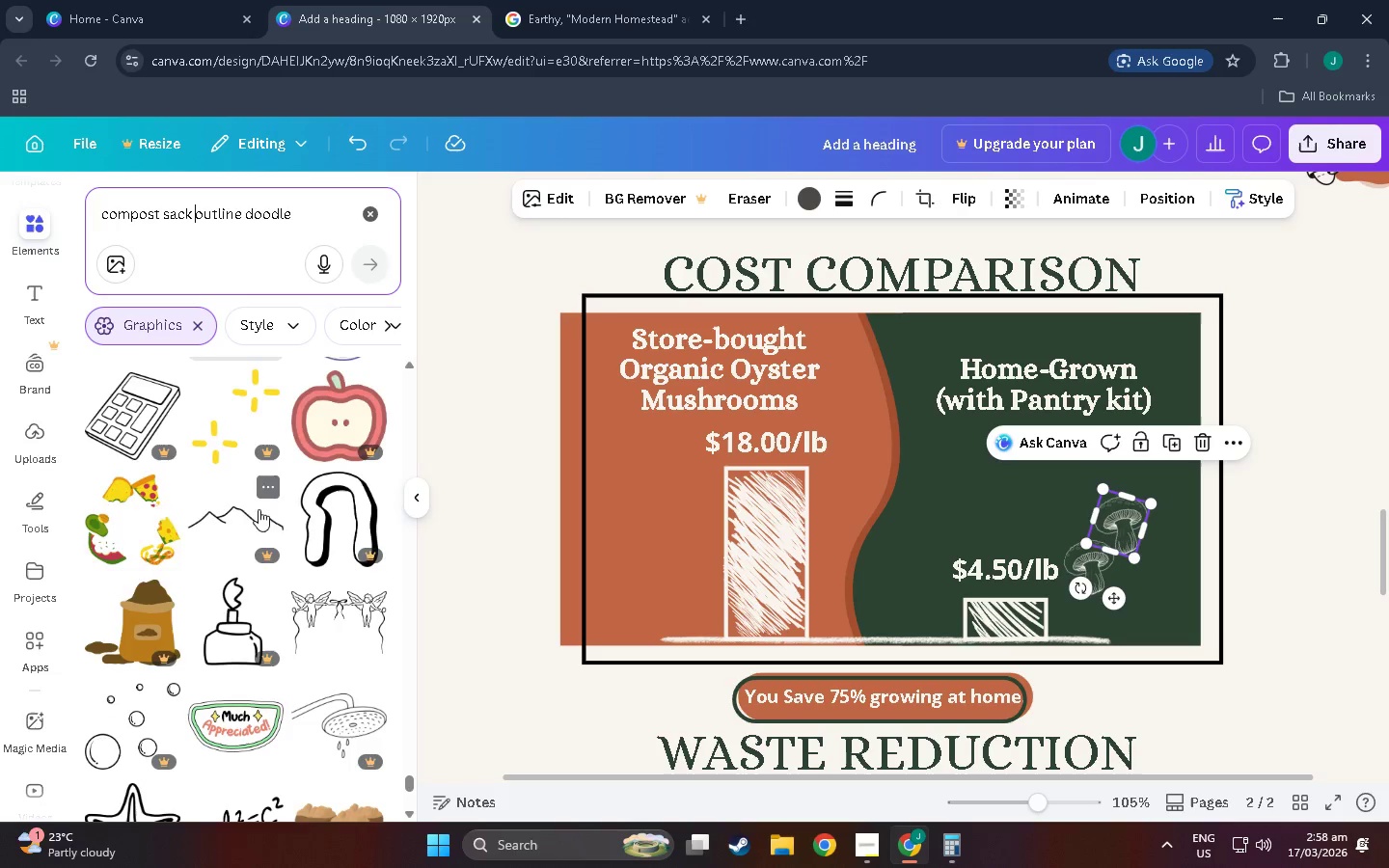 
scroll: coordinate [319, 486], scroll_direction: down, amount: 43.0
 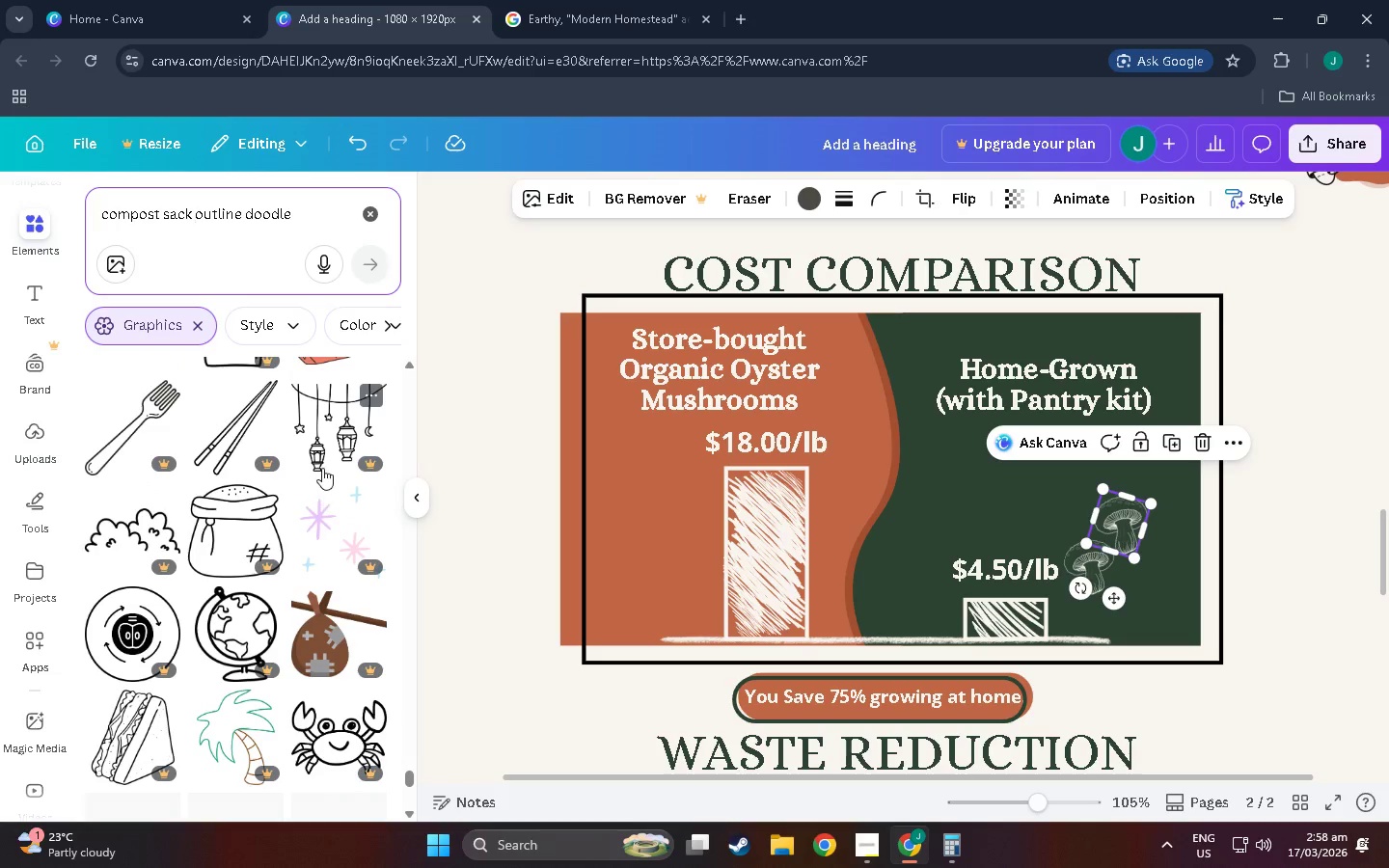 
scroll: coordinate [301, 509], scroll_direction: down, amount: 56.0
 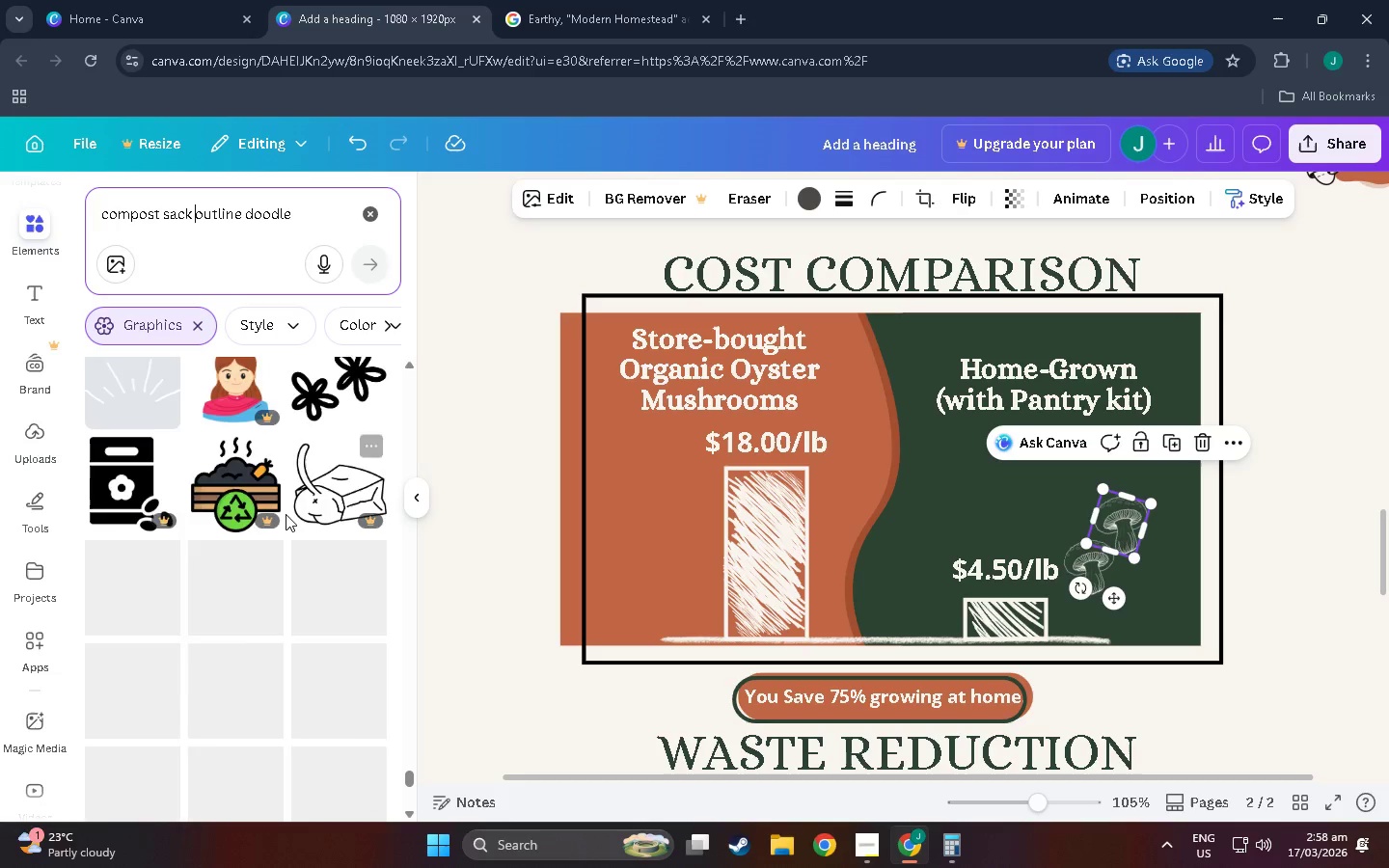 
scroll: coordinate [309, 564], scroll_direction: down, amount: 33.0
 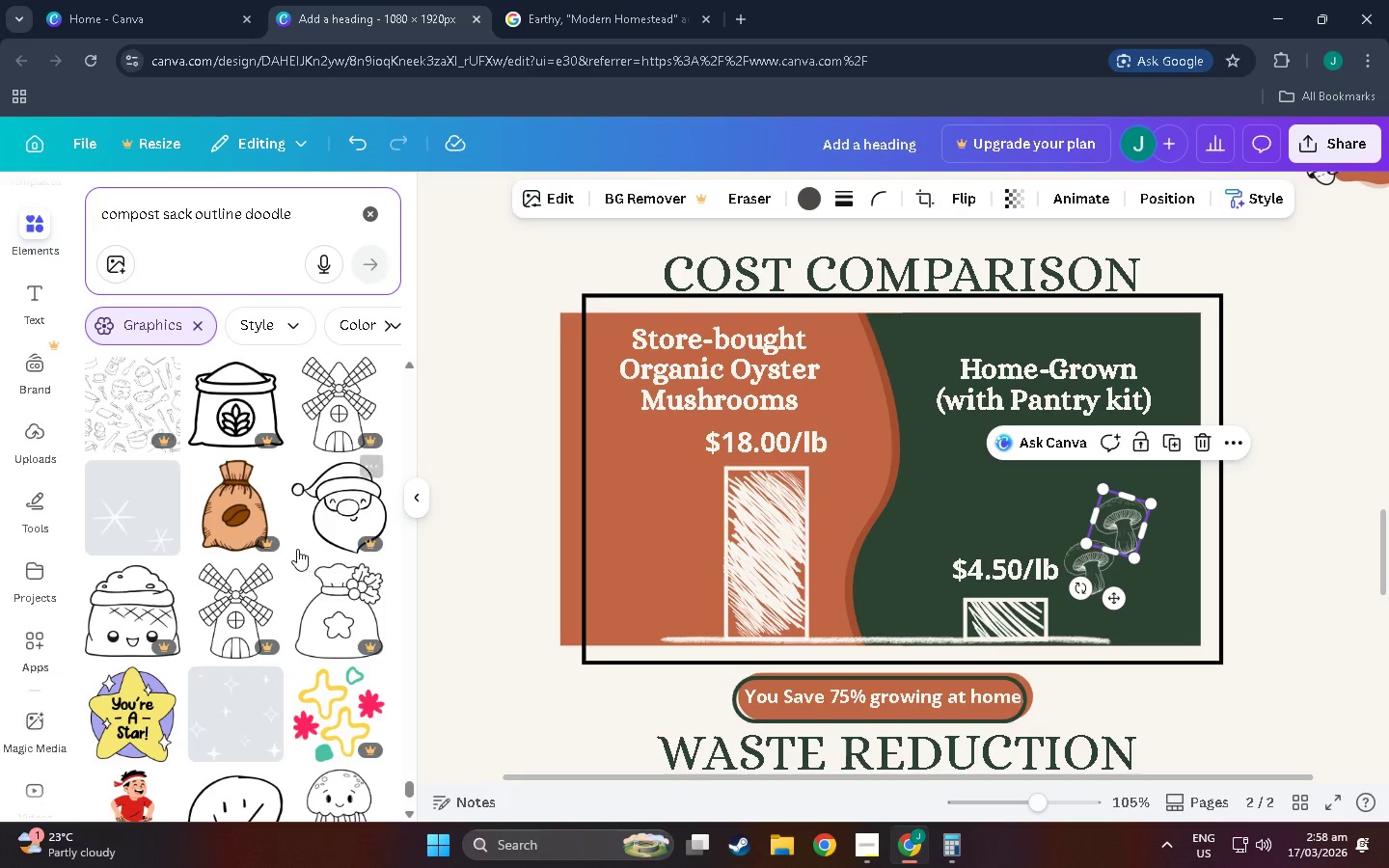 
scroll: coordinate [296, 539], scroll_direction: down, amount: 52.0
 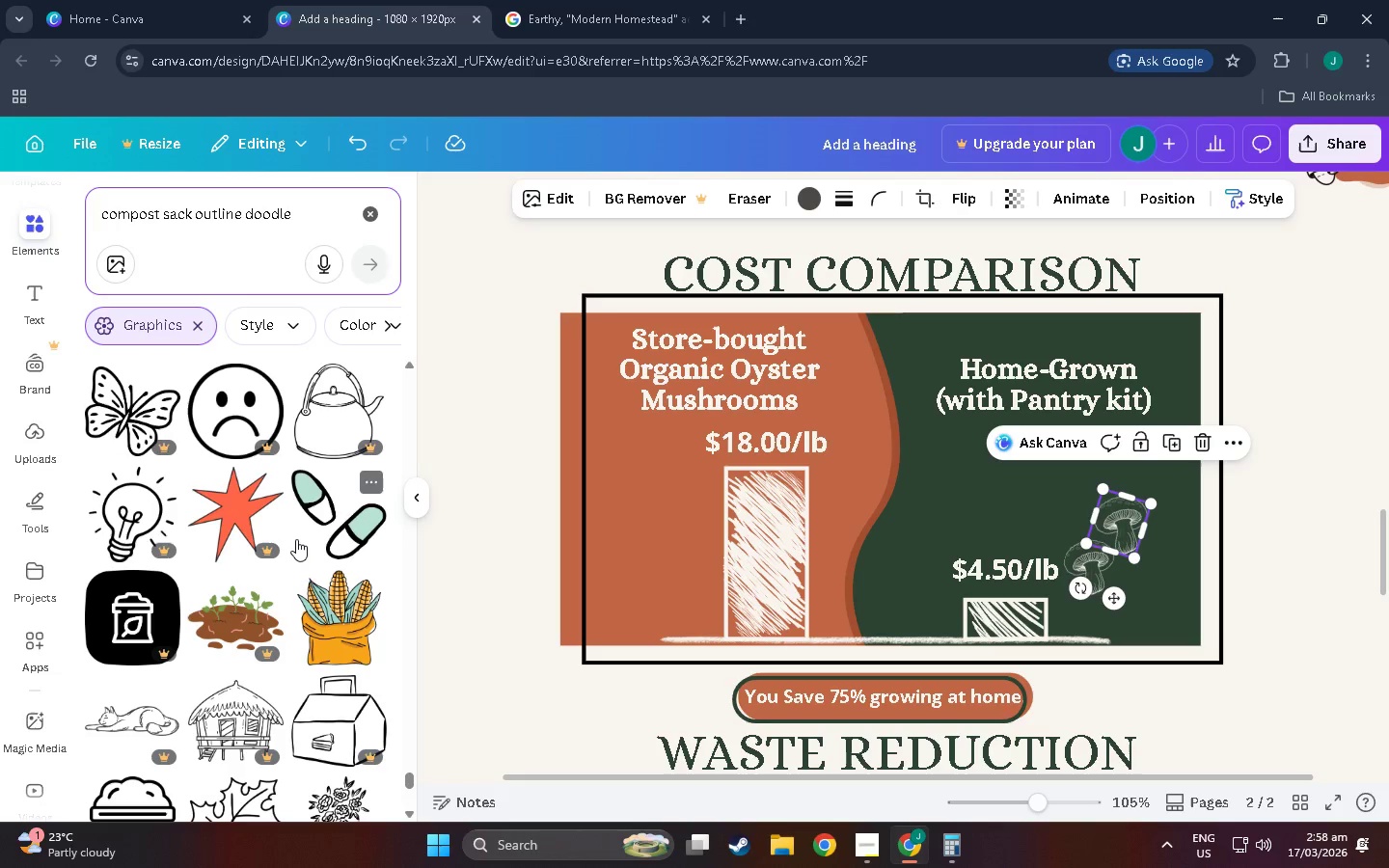 
scroll: coordinate [247, 587], scroll_direction: down, amount: 26.0
 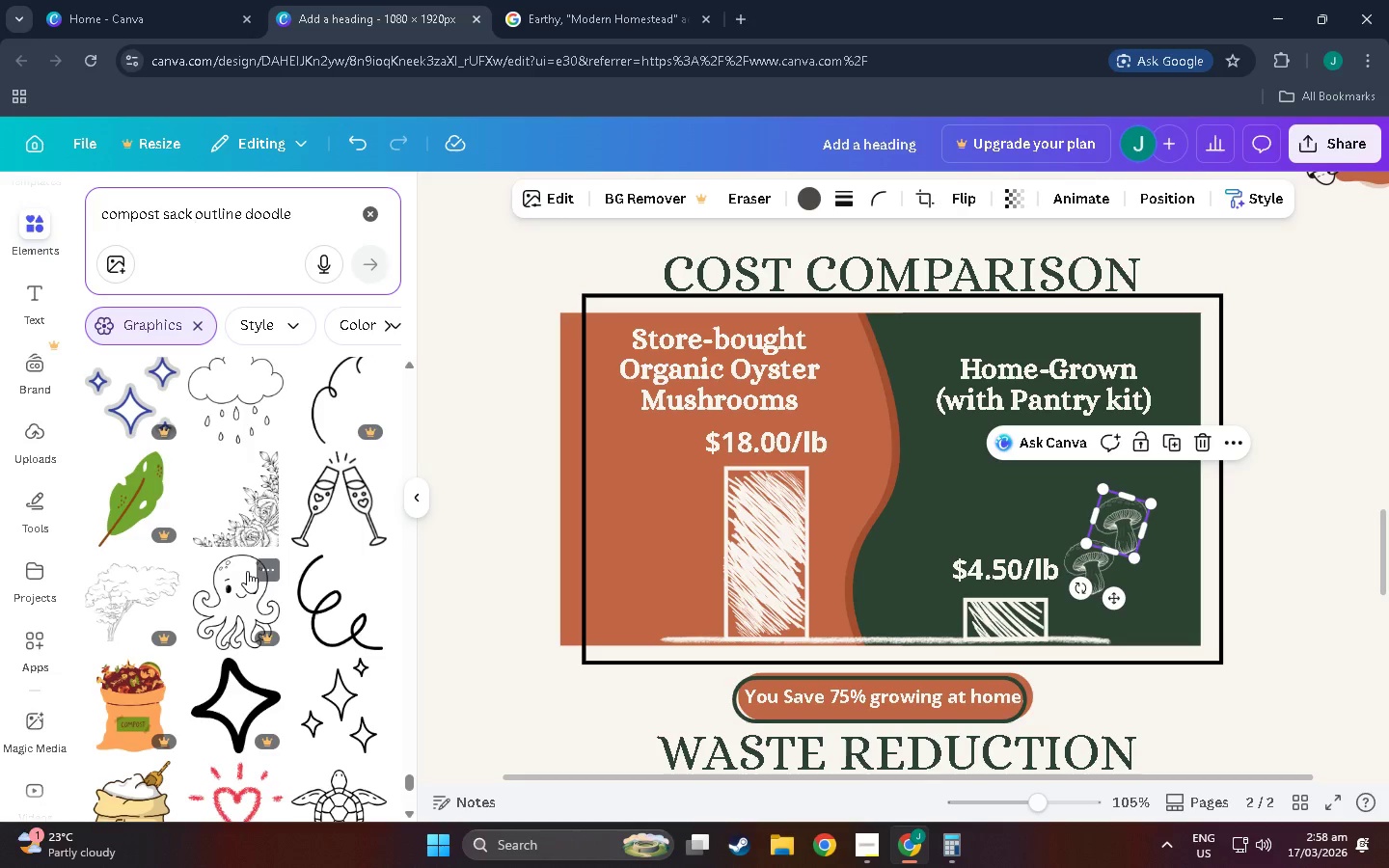 
scroll: coordinate [255, 556], scroll_direction: down, amount: 32.0
 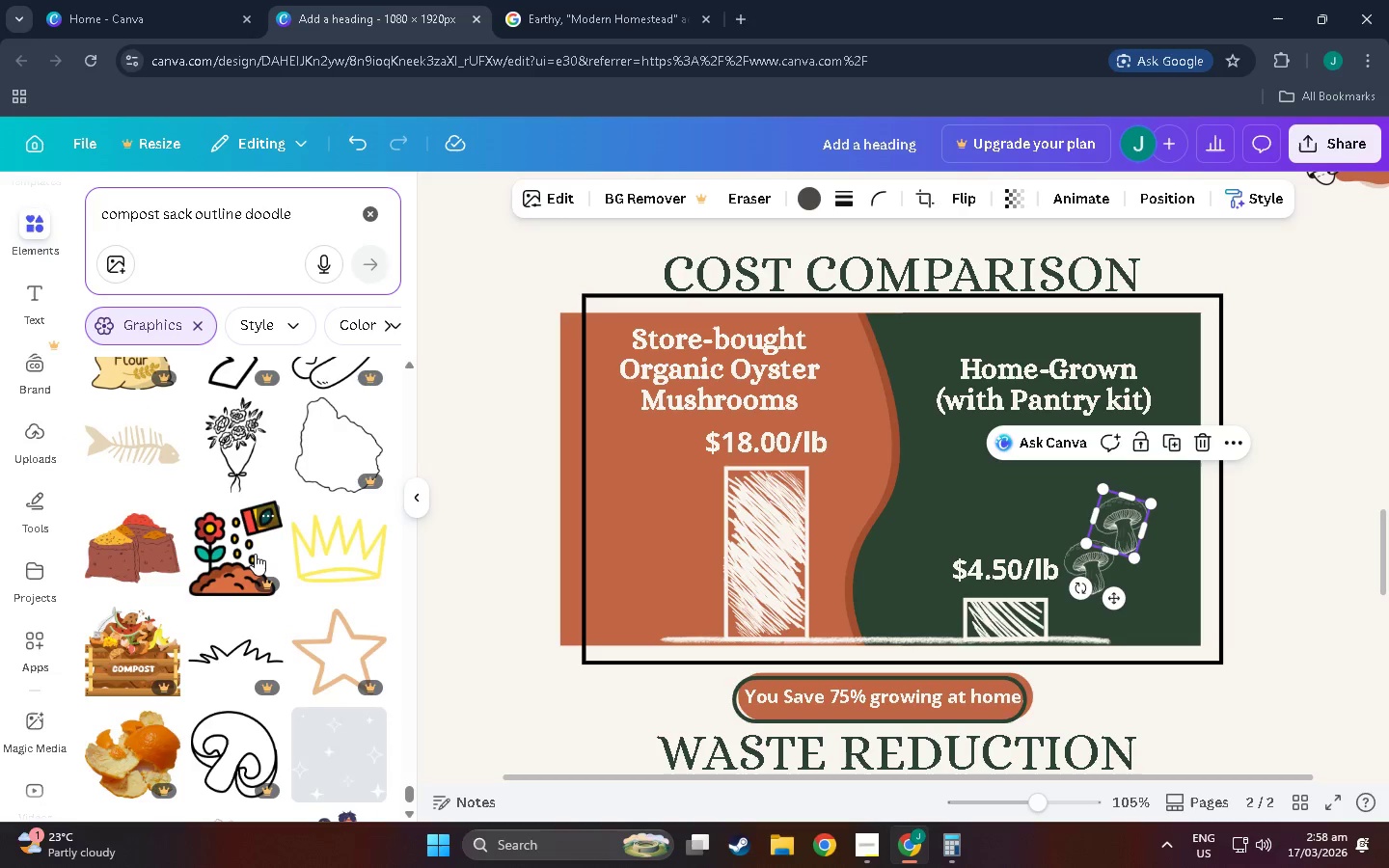 
scroll: coordinate [261, 546], scroll_direction: down, amount: 17.0
 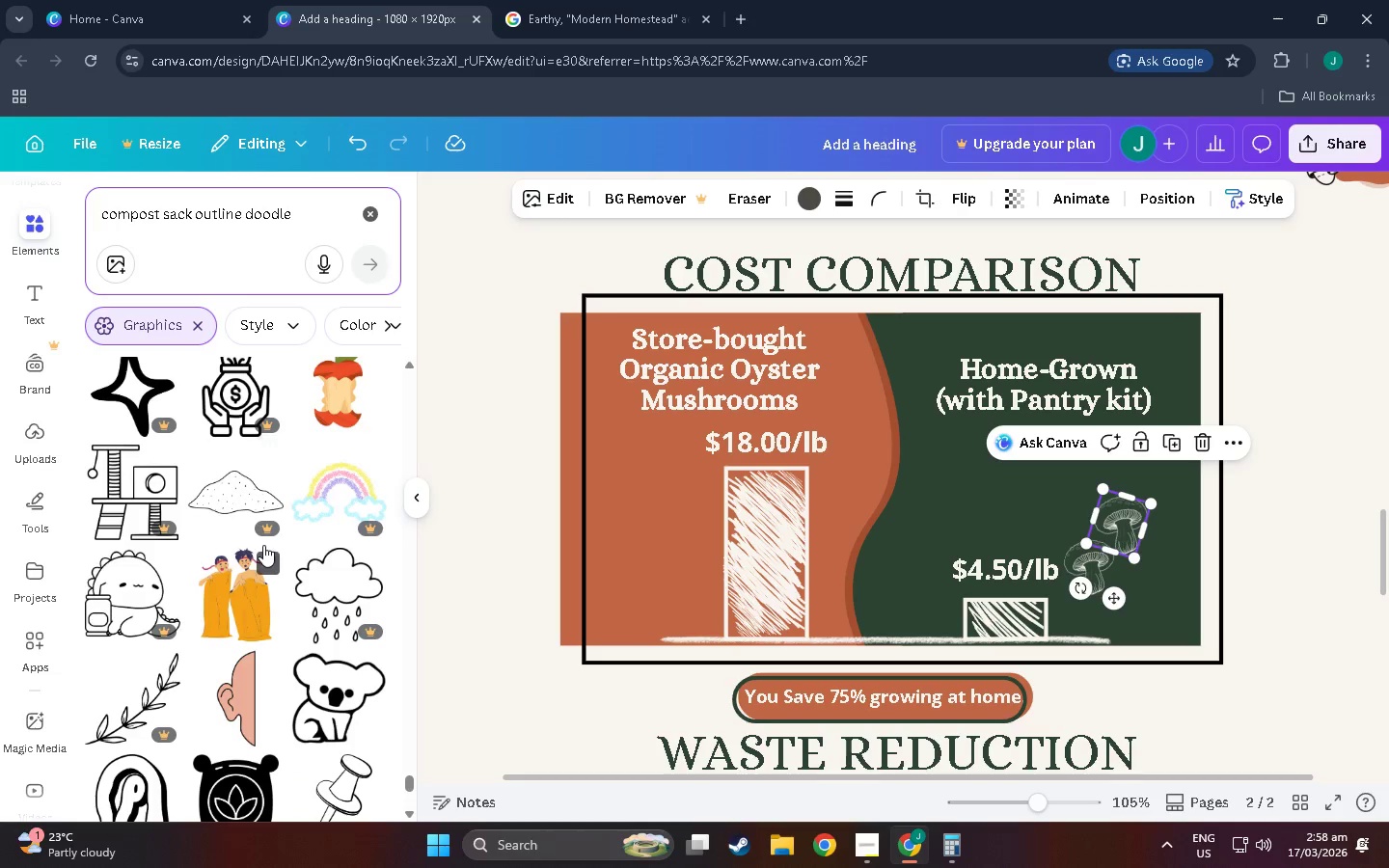 
scroll: coordinate [264, 543], scroll_direction: down, amount: 12.0
 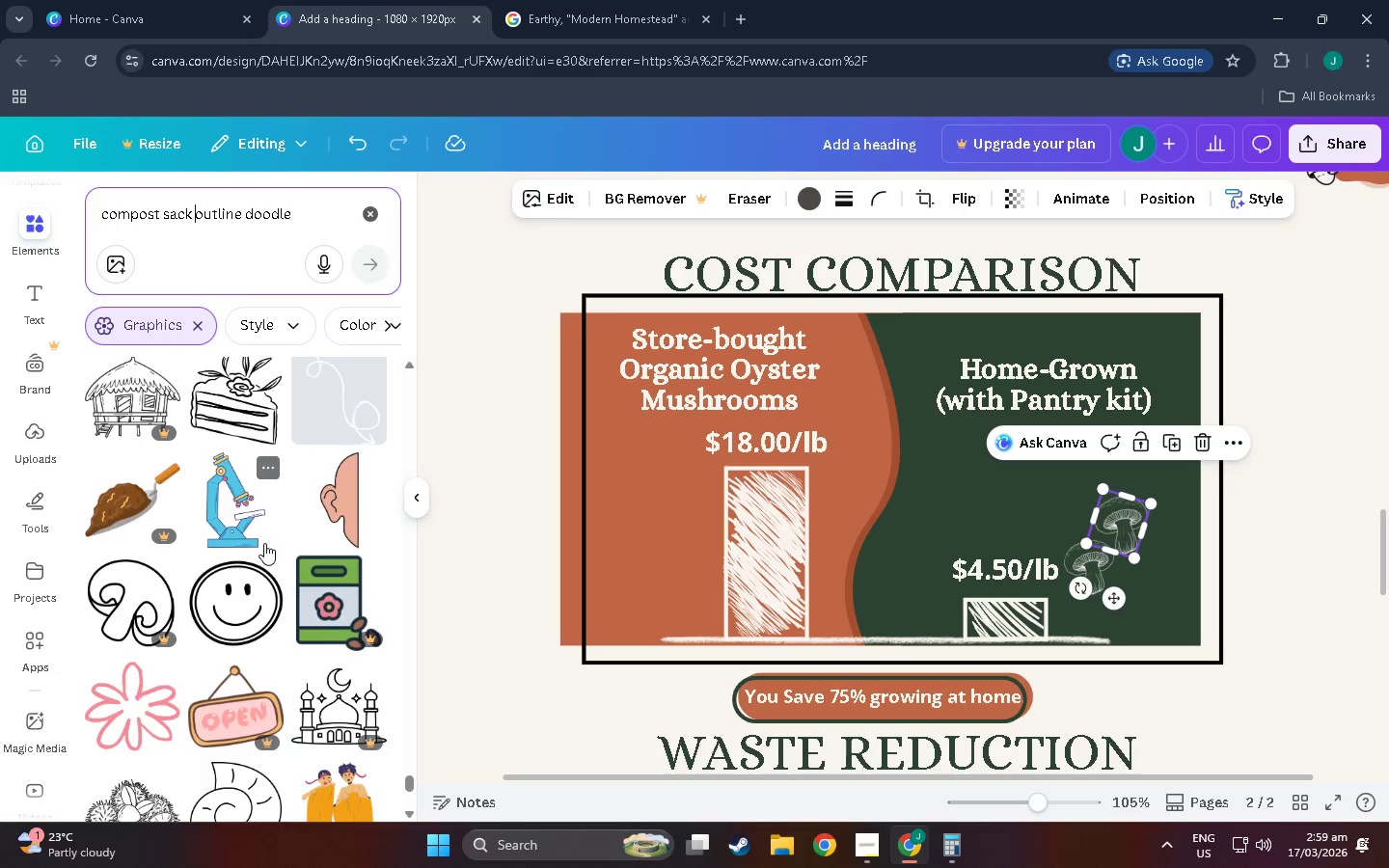 
scroll: coordinate [265, 541], scroll_direction: down, amount: 4.0
 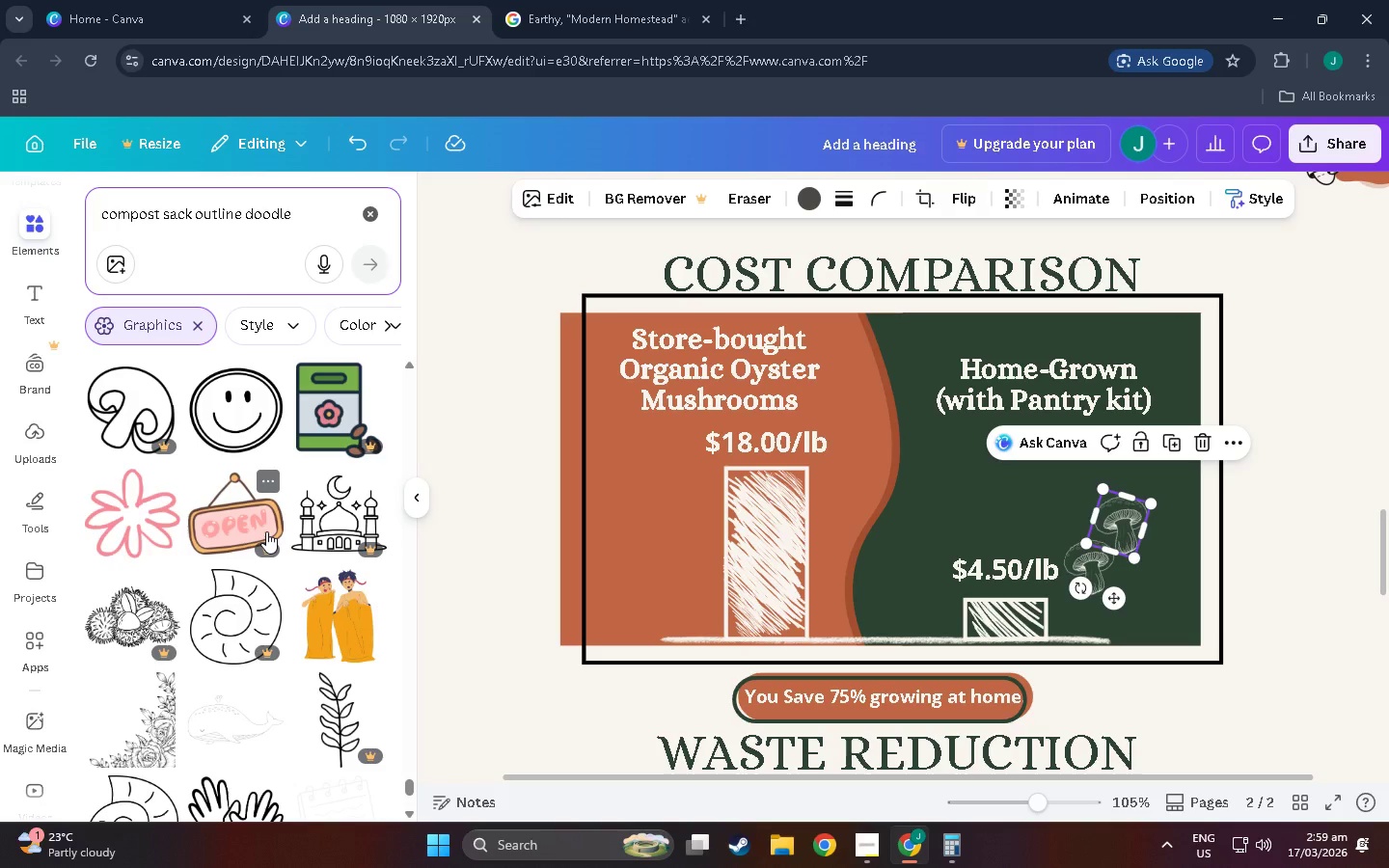 
wait(8.75)
 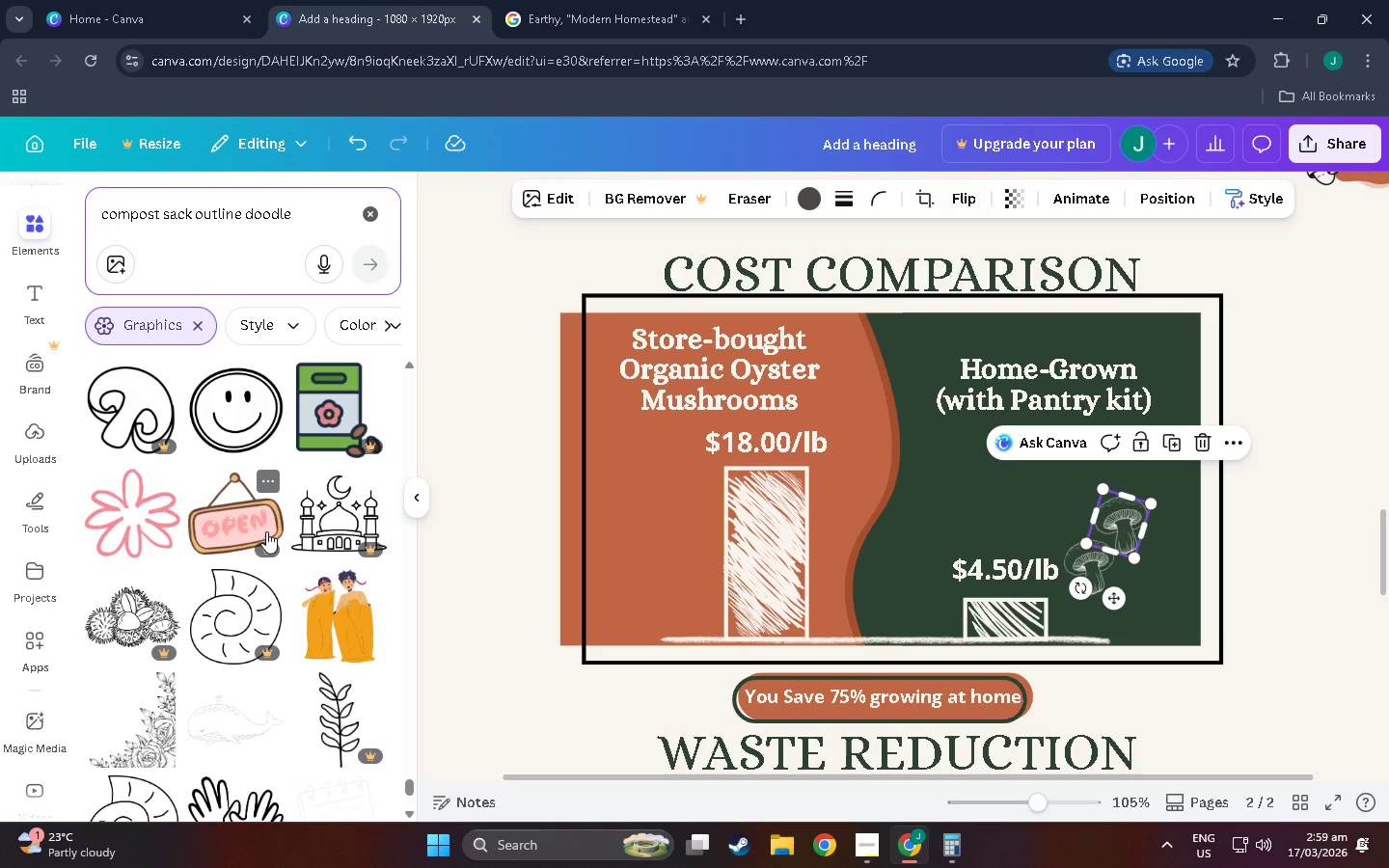 
scroll: coordinate [180, 575], scroll_direction: down, amount: 19.0
 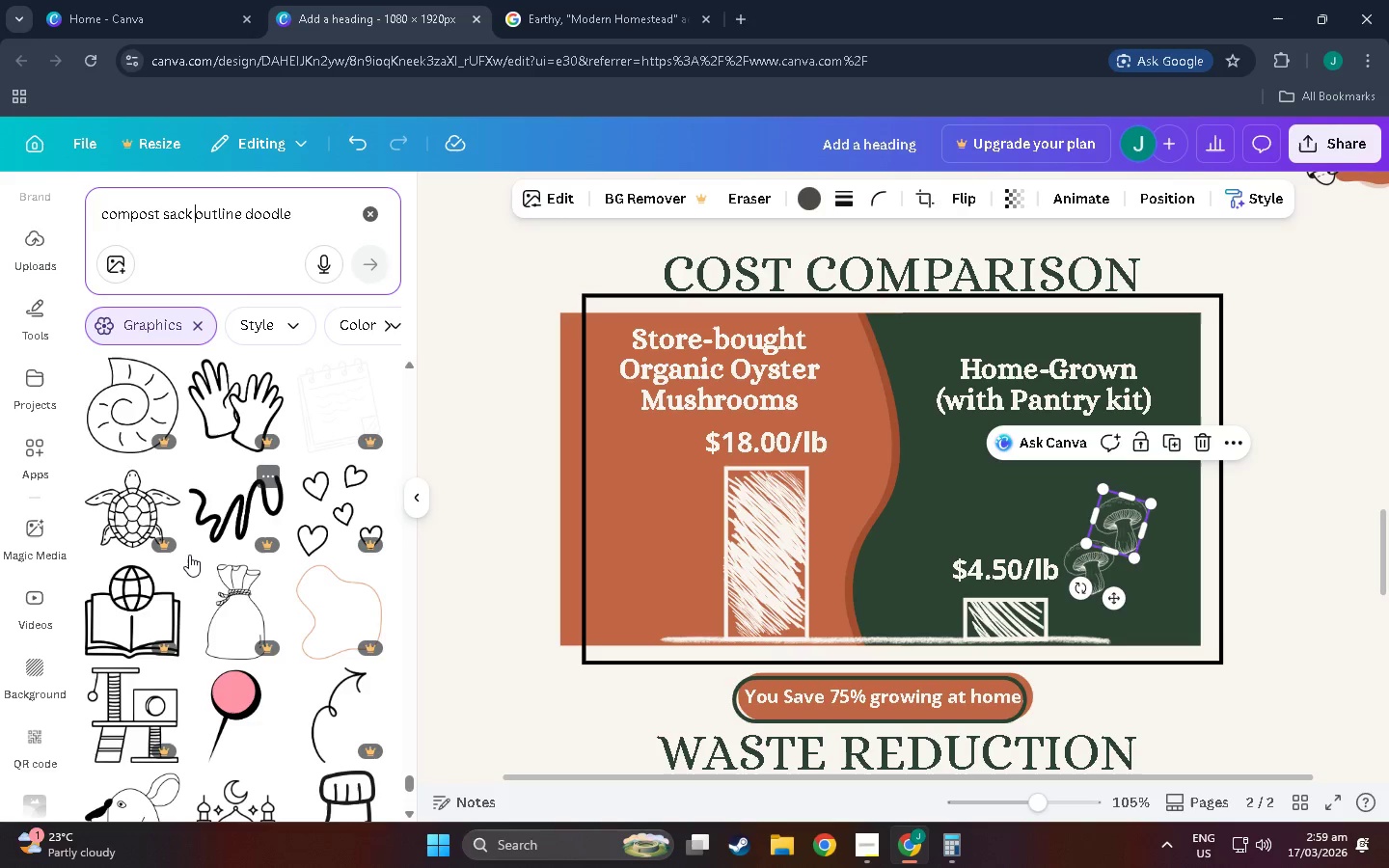 
wait(7.26)
 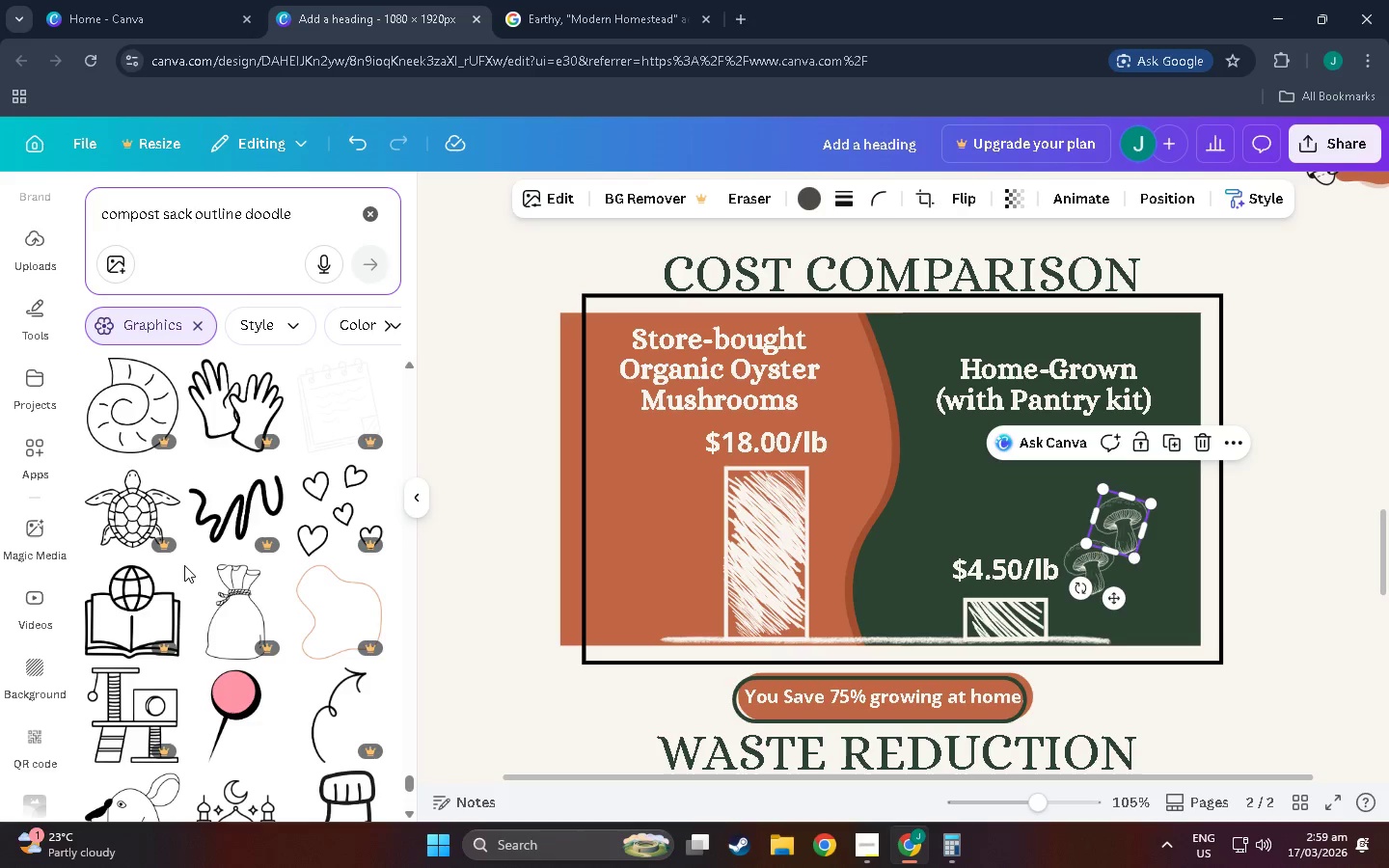 
scroll: coordinate [183, 563], scroll_direction: down, amount: 3.0
 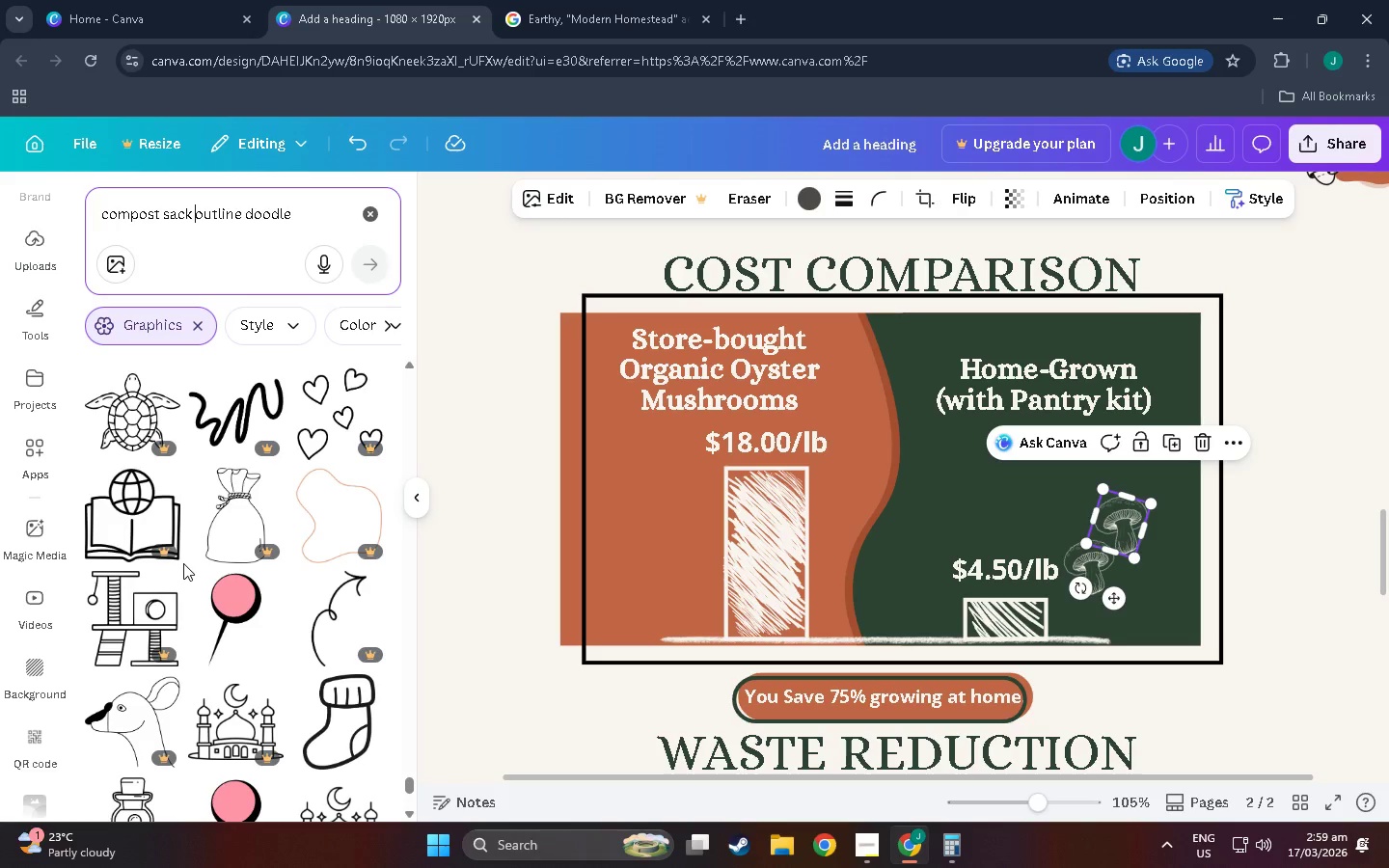 
wait(5.73)
 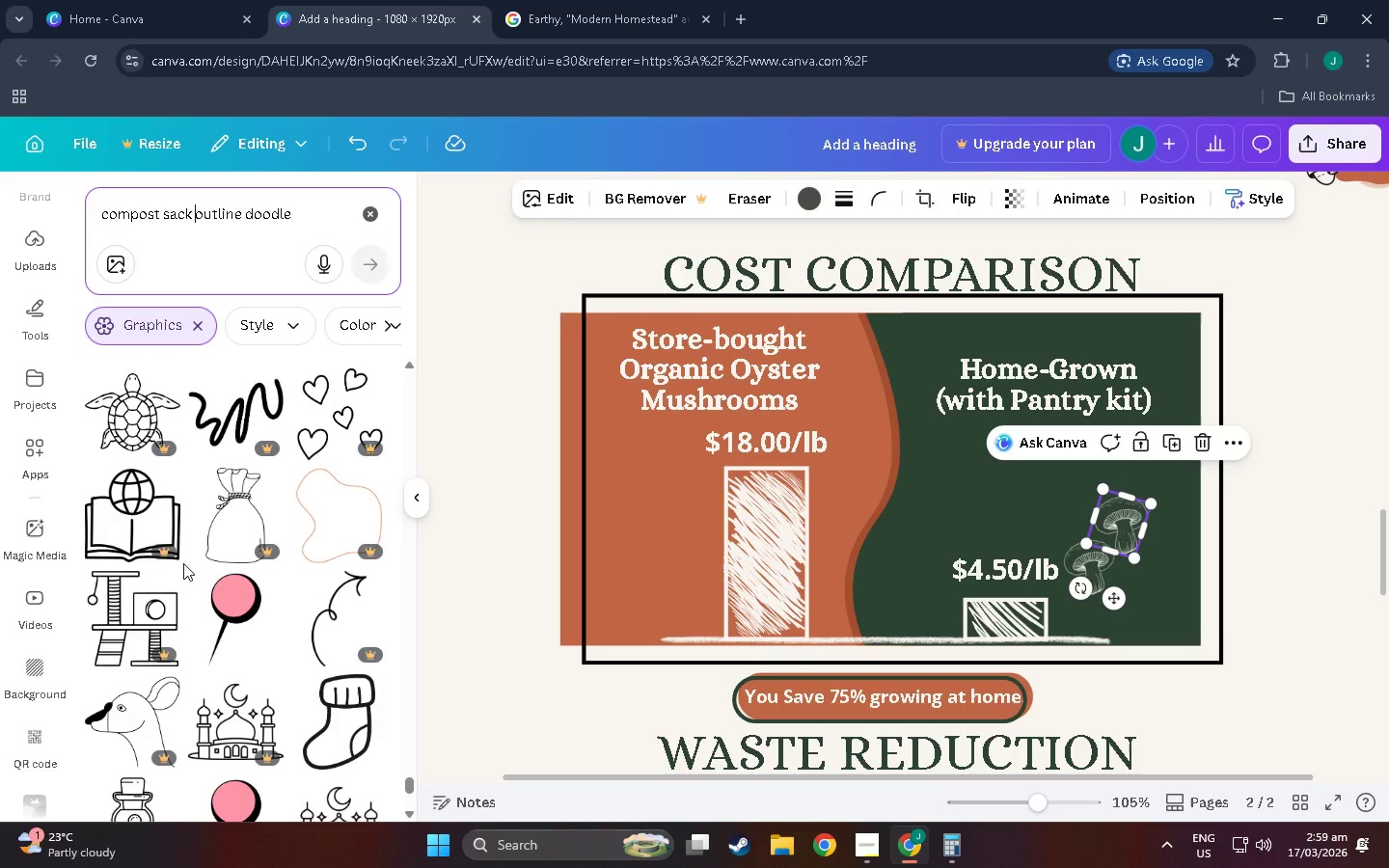 
scroll: coordinate [167, 576], scroll_direction: down, amount: 36.0
 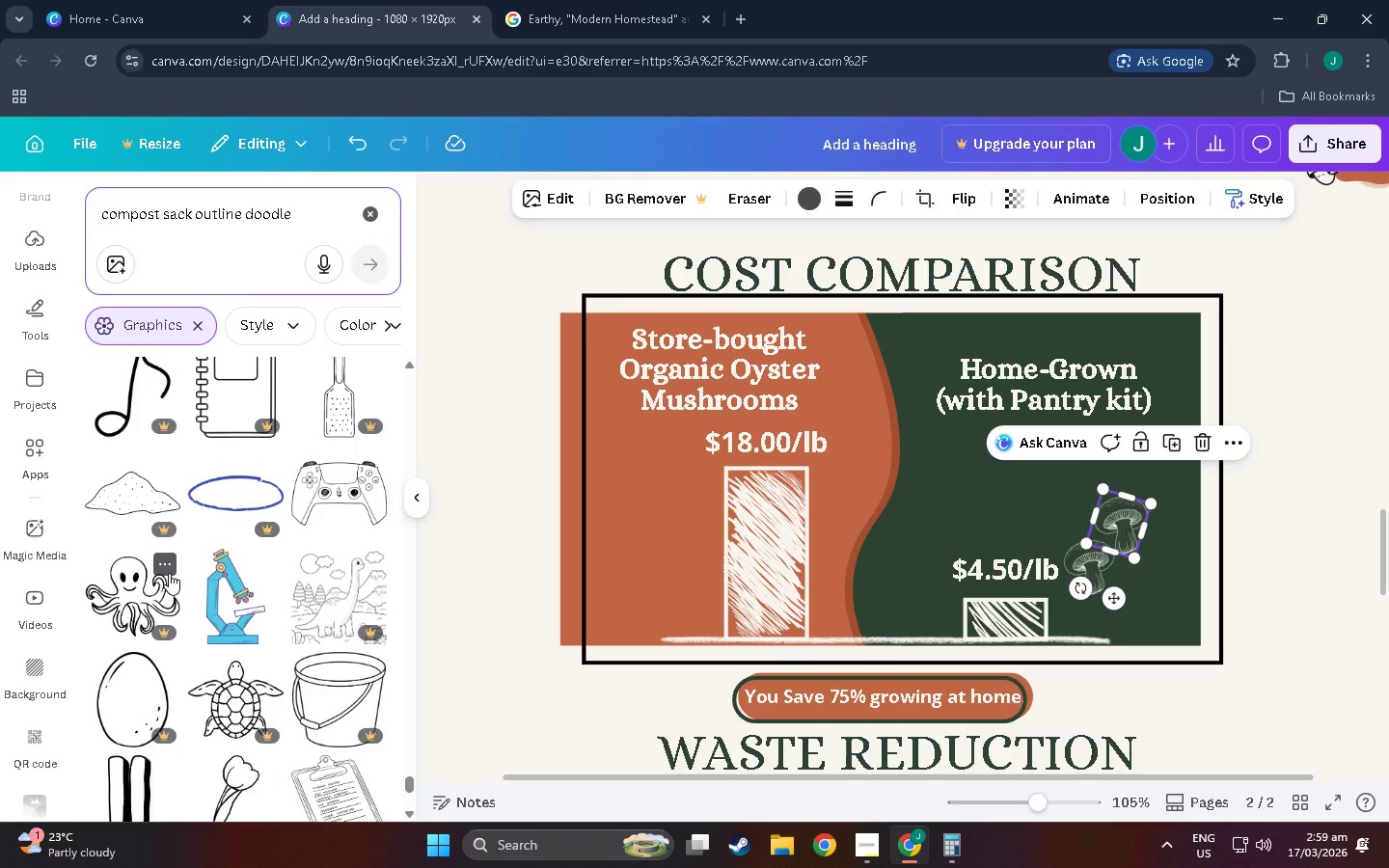 
scroll: coordinate [168, 568], scroll_direction: down, amount: 24.0
 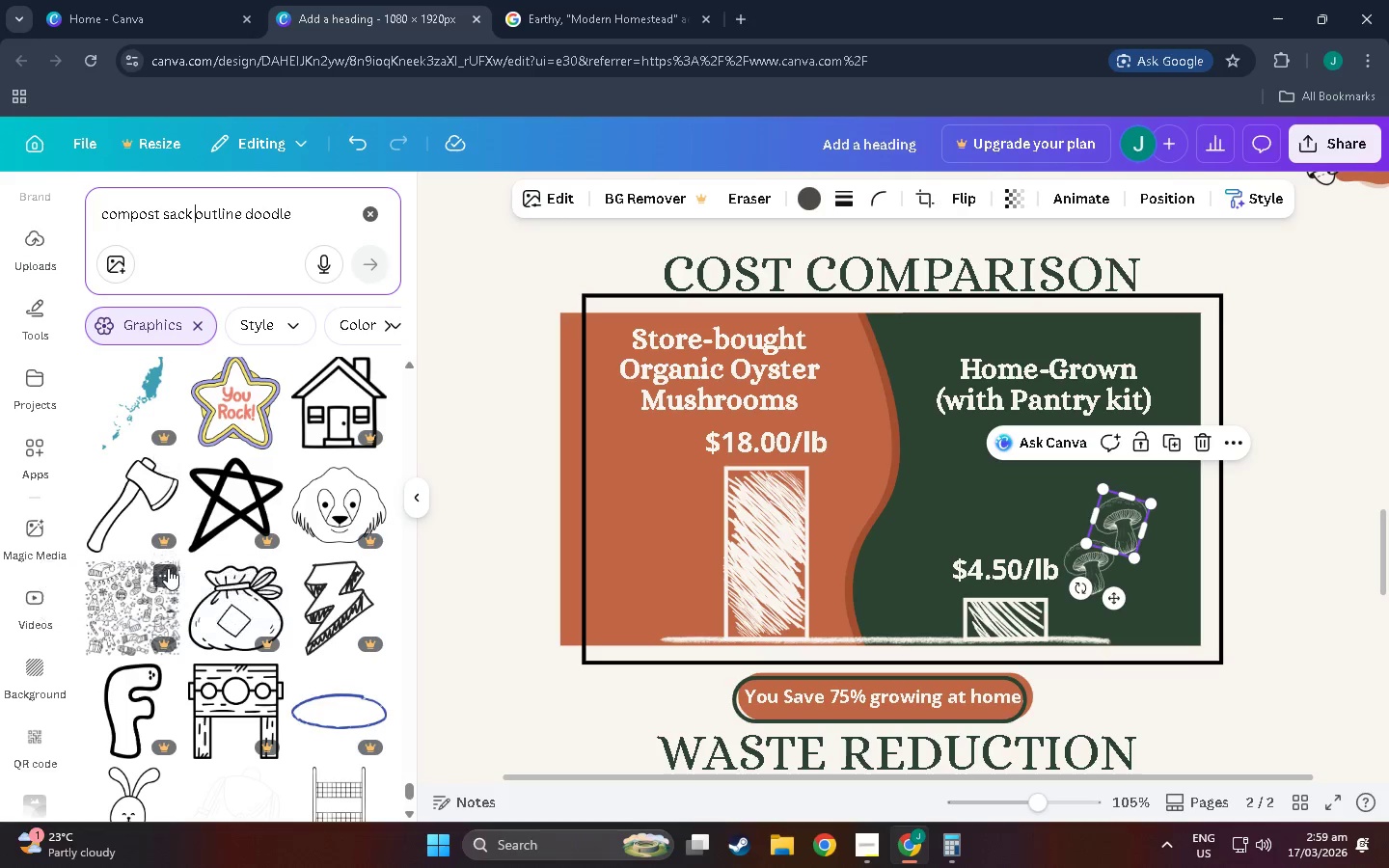 
scroll: coordinate [168, 568], scroll_direction: up, amount: 3.0
 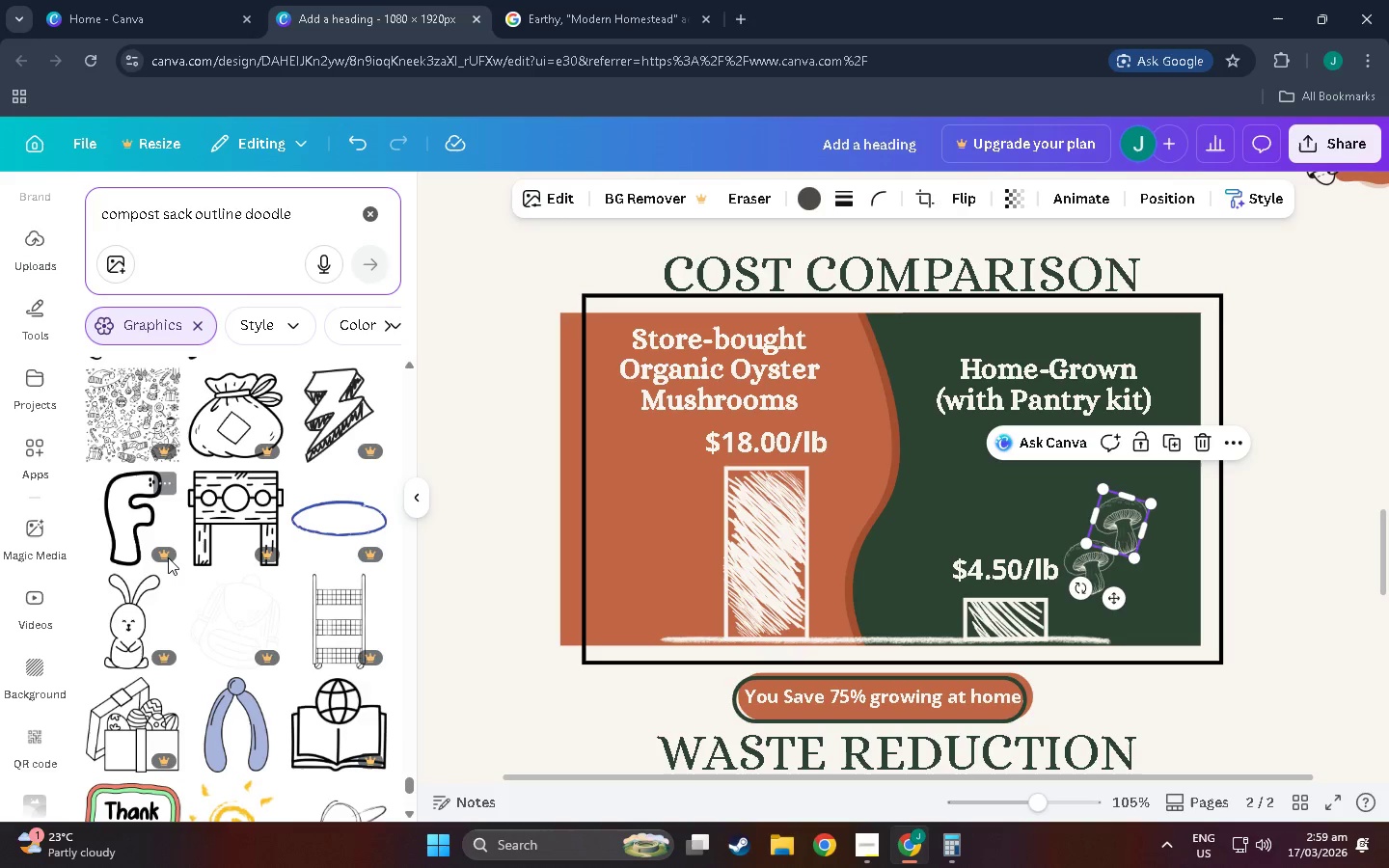 
scroll: coordinate [174, 548], scroll_direction: down, amount: 21.0
 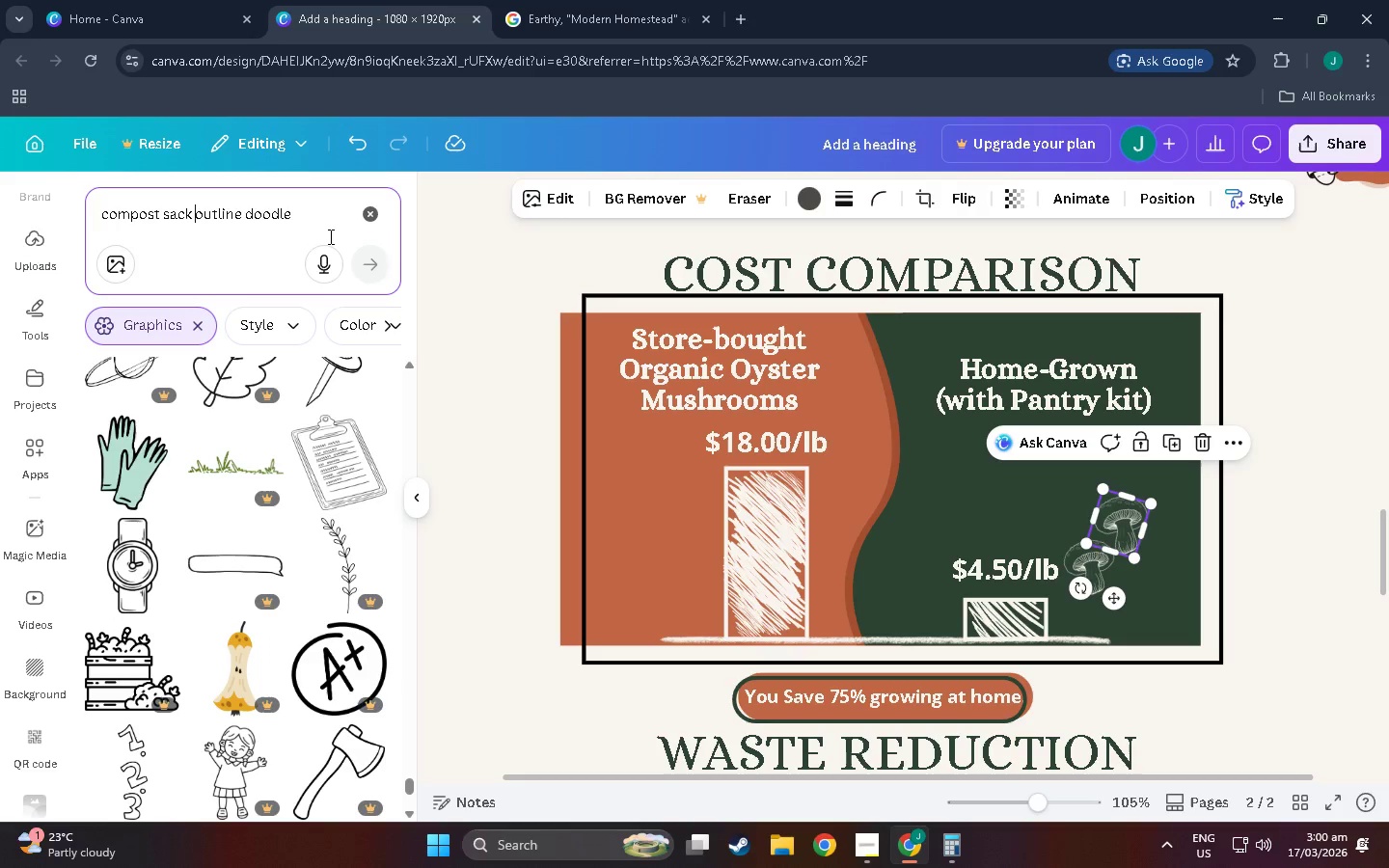 
left_click_drag(start_coordinate=[303, 211], to_coordinate=[246, 208])
 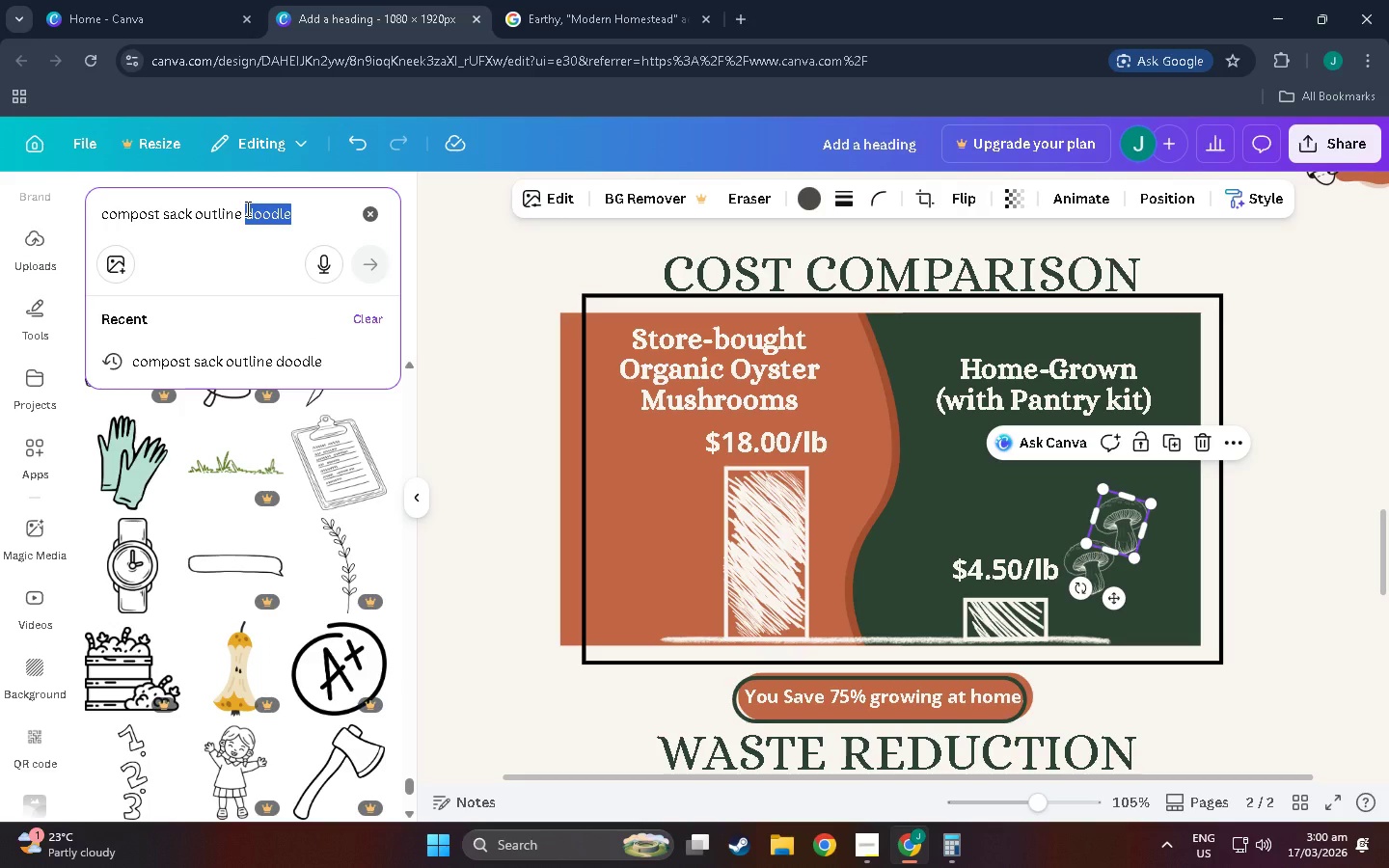 
key(Backspace)
 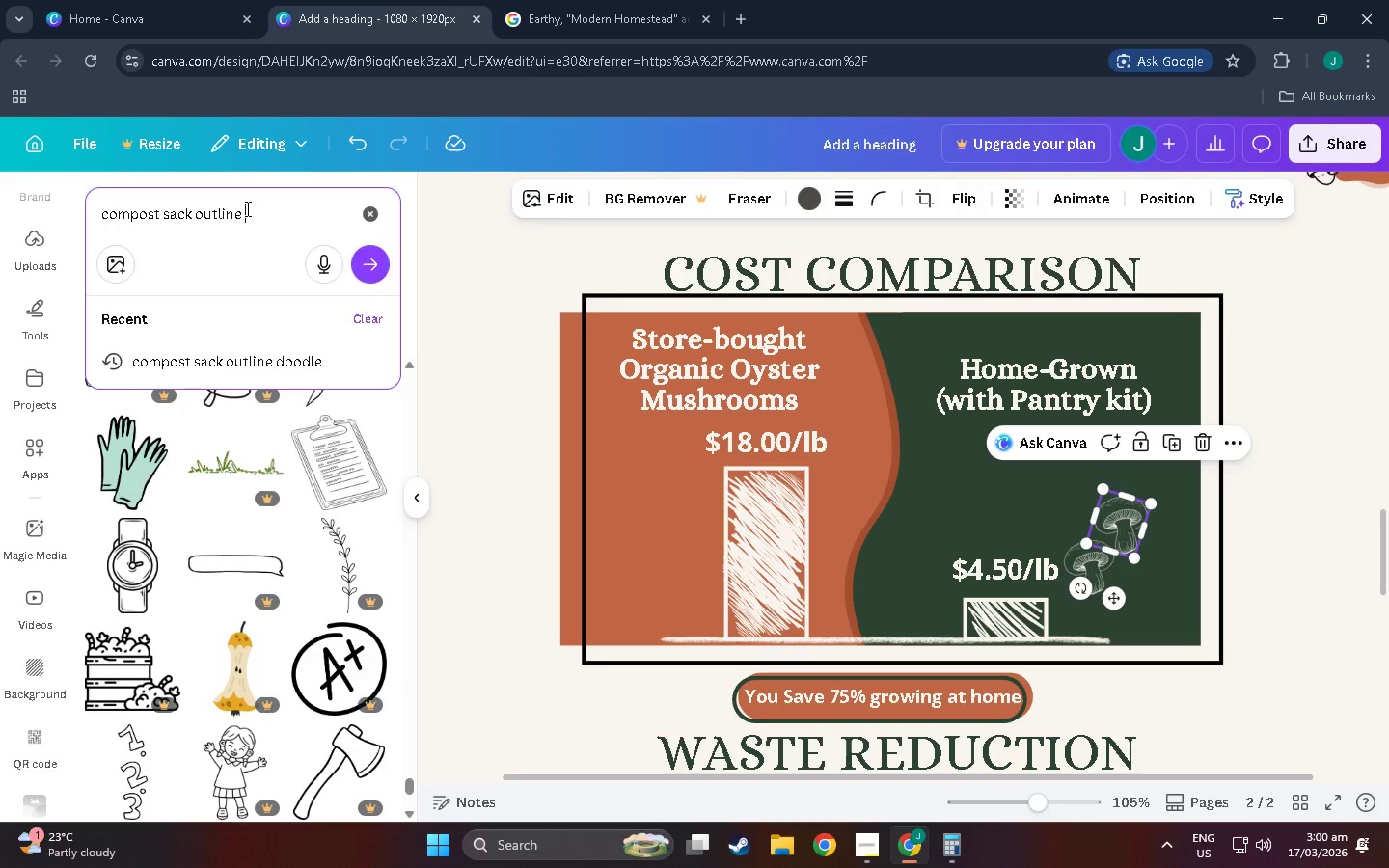 
key(Backspace)
 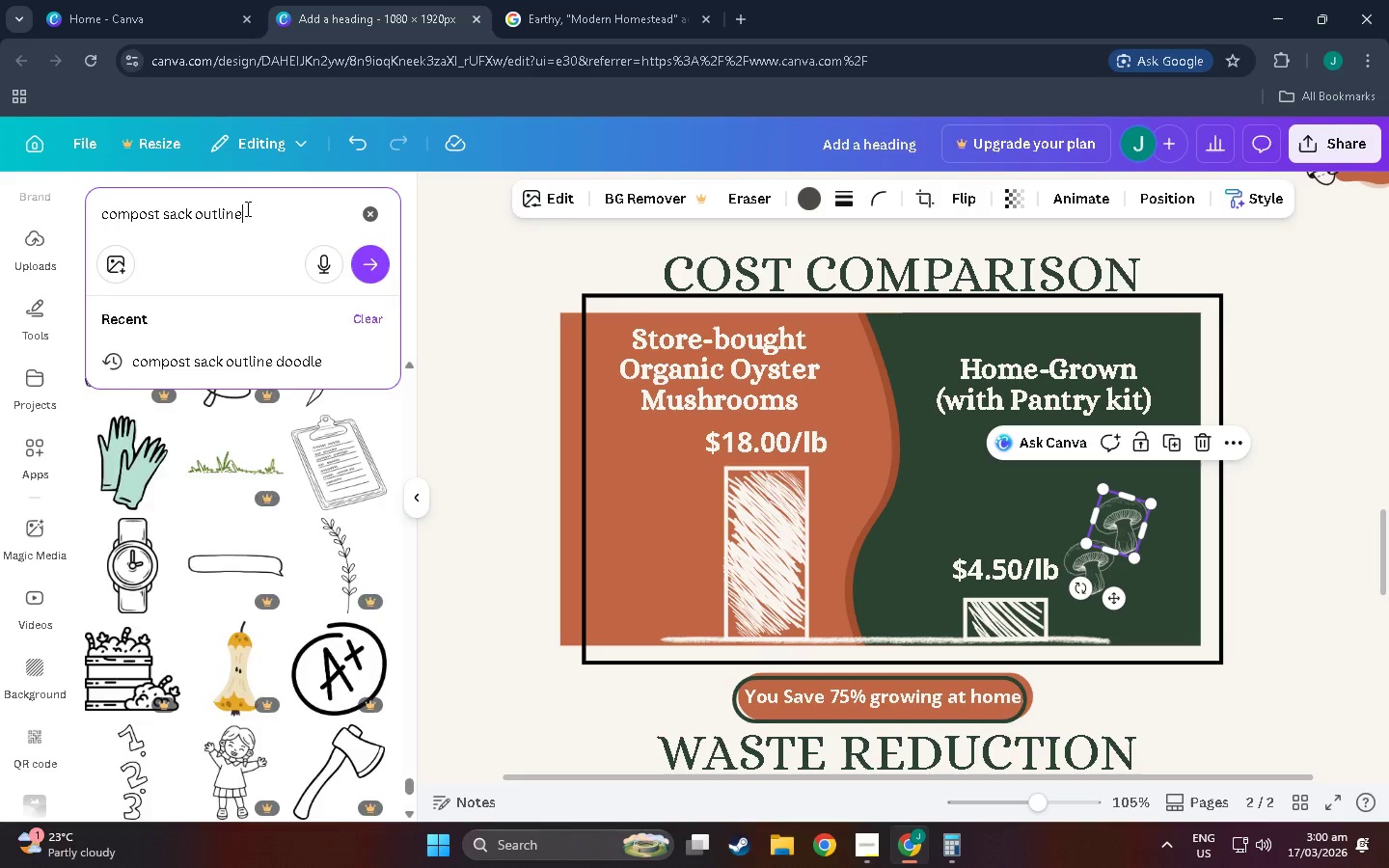 
key(Enter)
 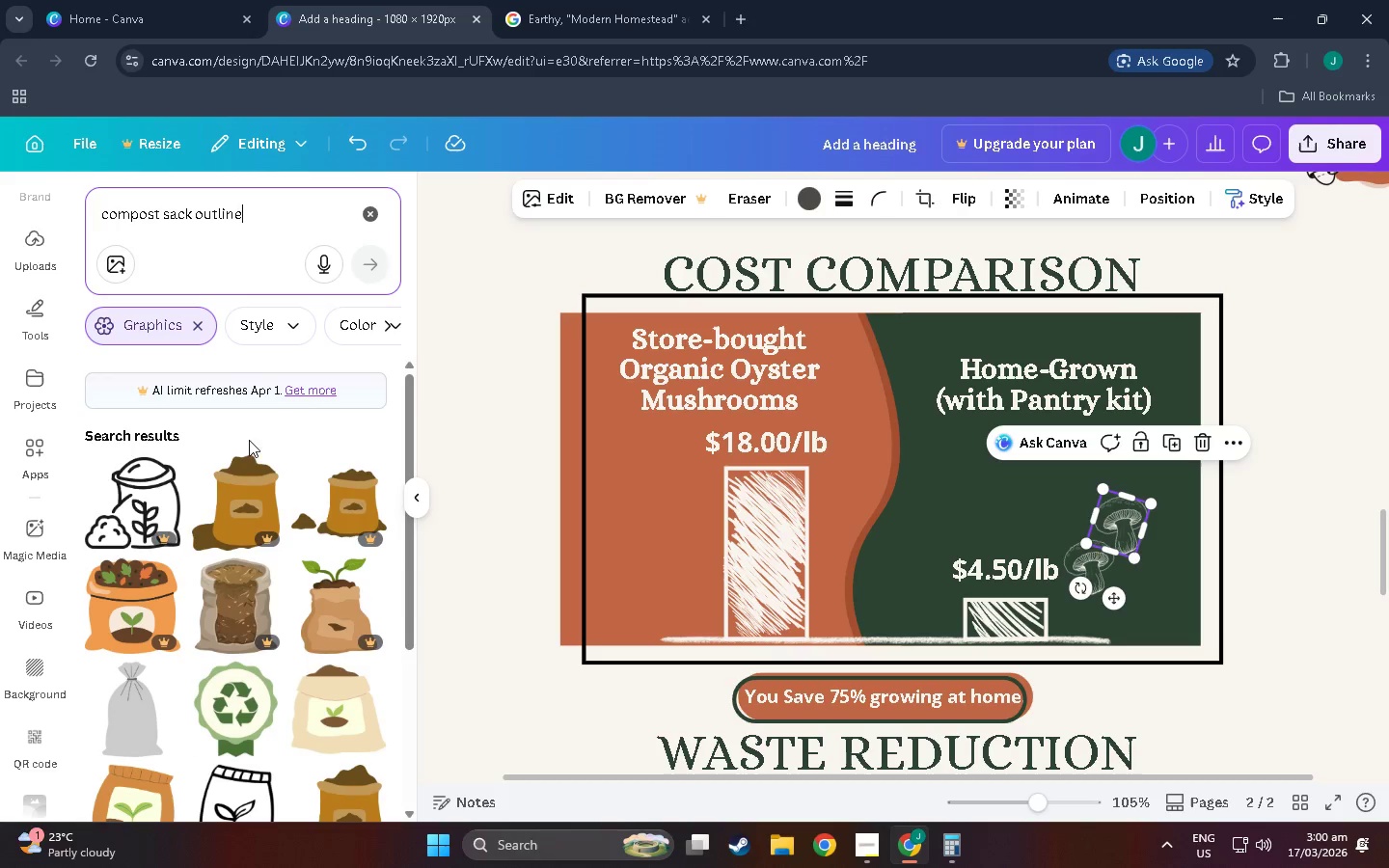 
scroll: coordinate [249, 425], scroll_direction: down, amount: 19.0
 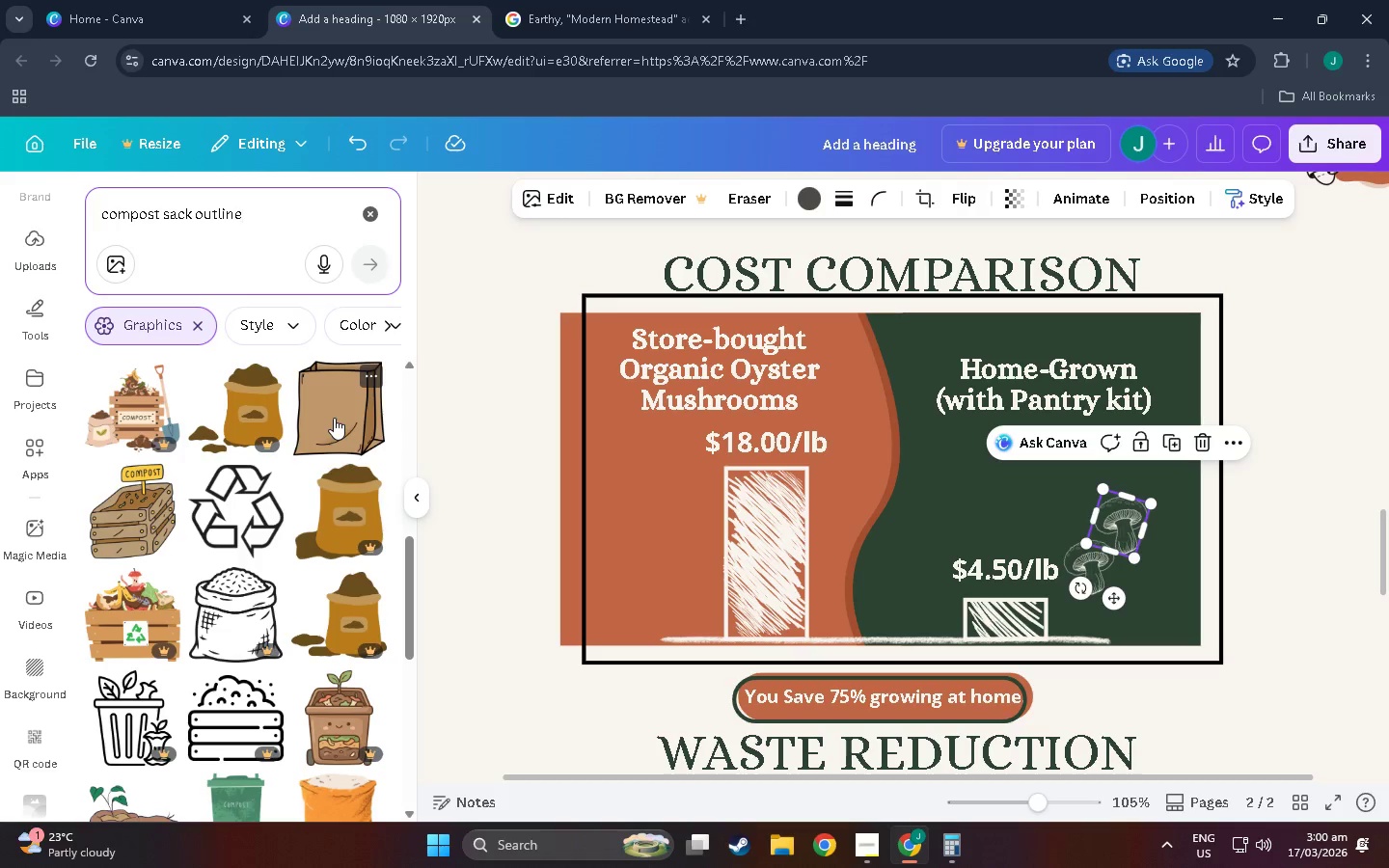 
scroll: coordinate [286, 432], scroll_direction: down, amount: 49.0
 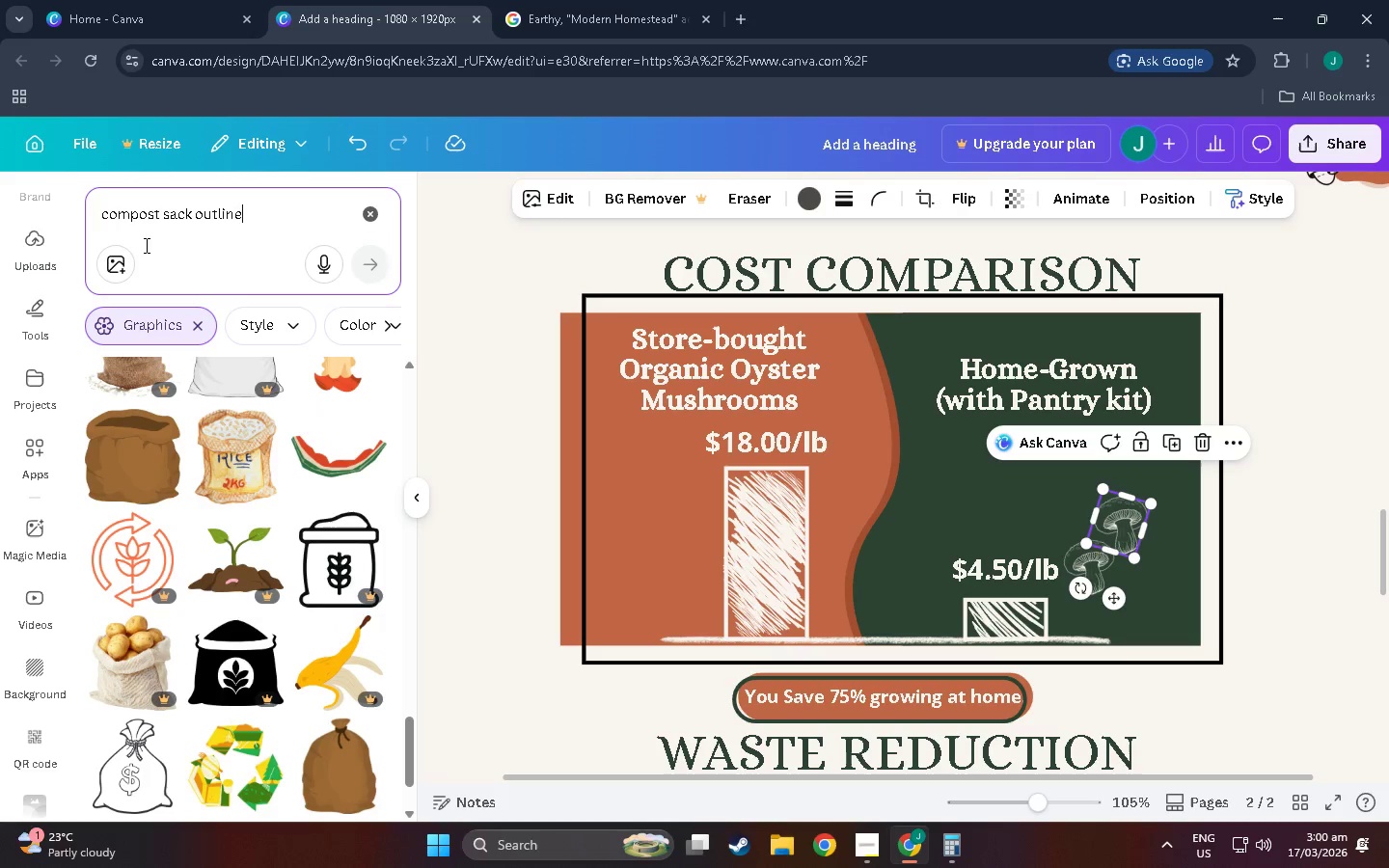 
left_click([155, 231])
 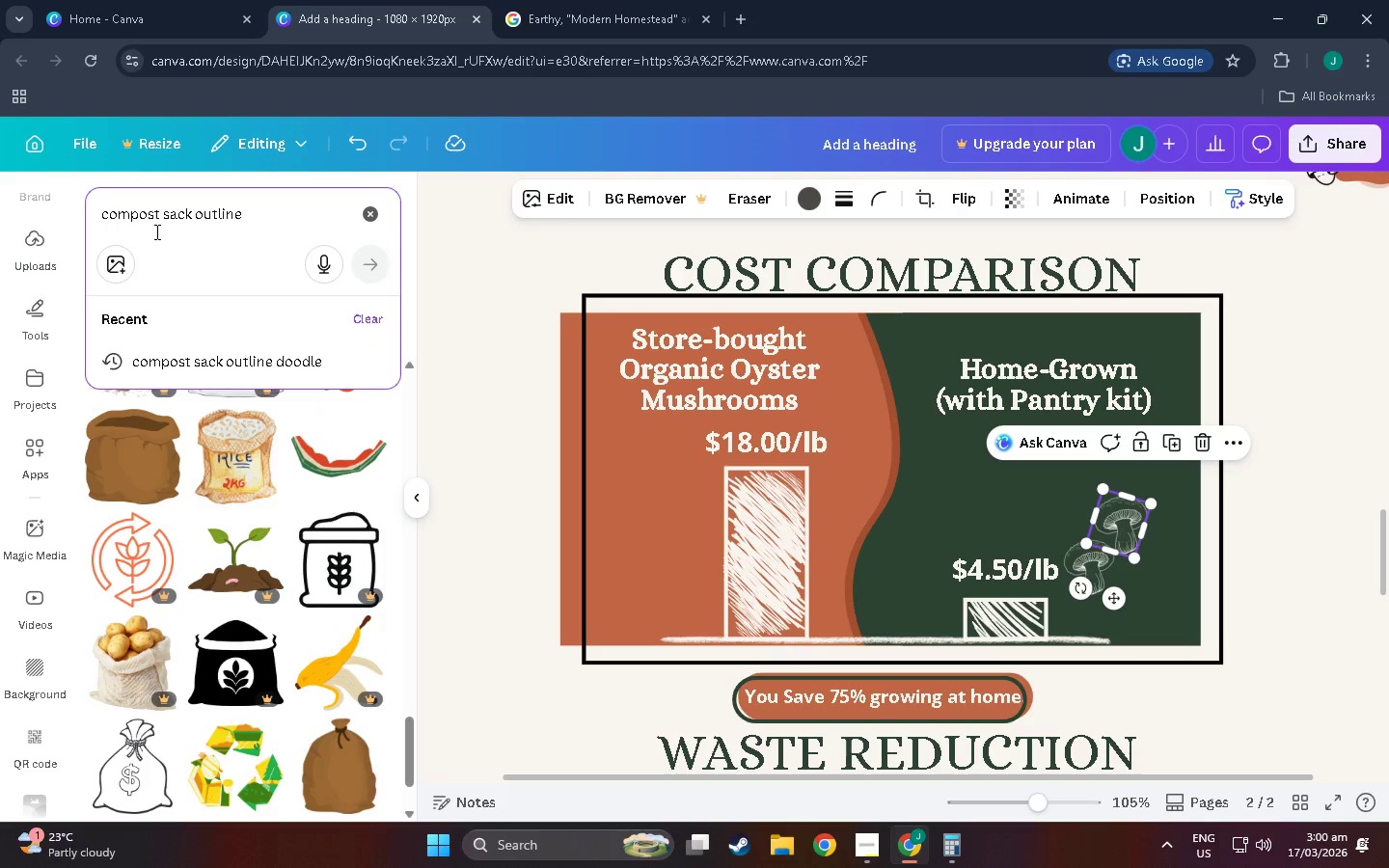 
left_click([158, 231])
 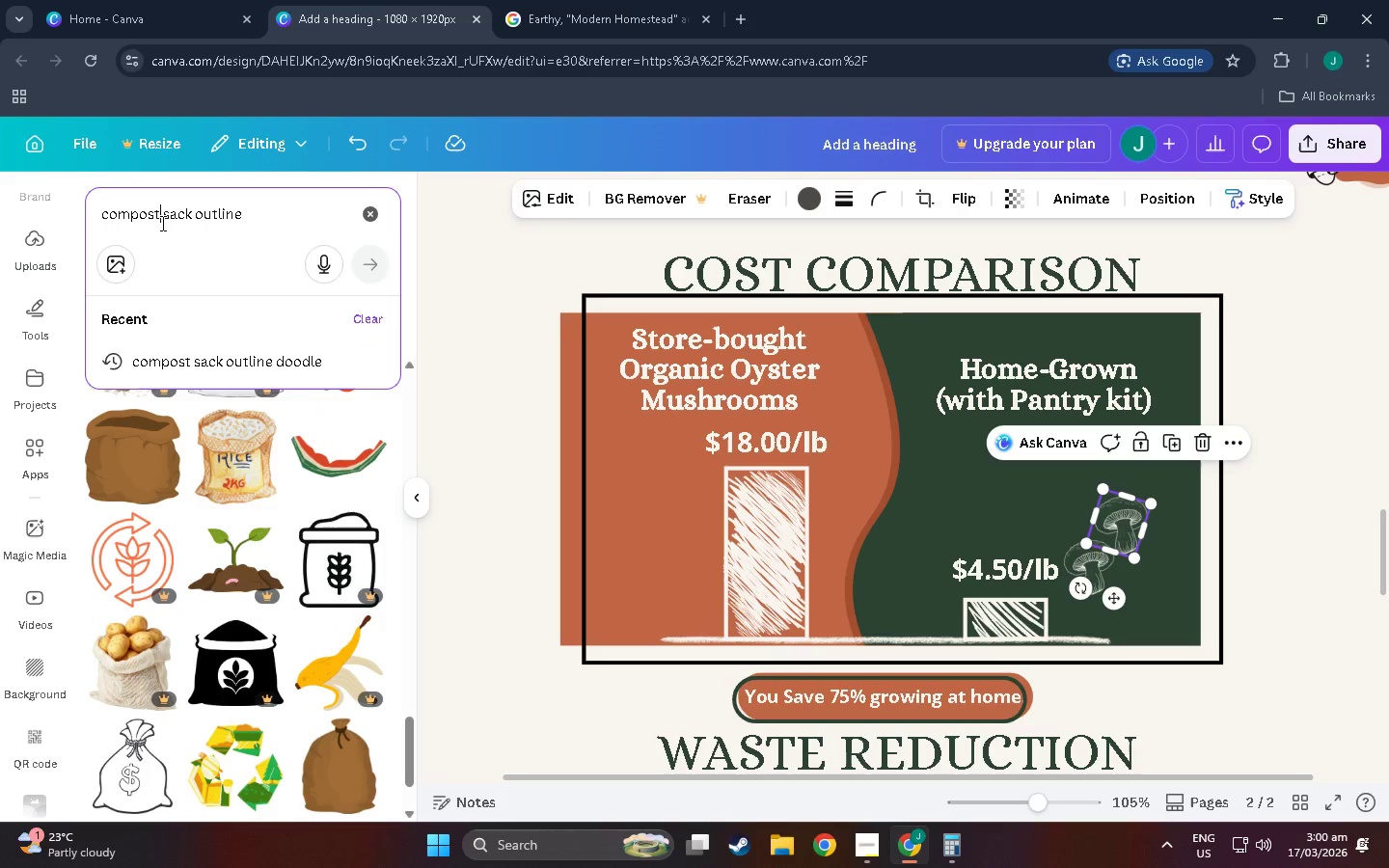 
left_click_drag(start_coordinate=[161, 223], to_coordinate=[71, 222])
 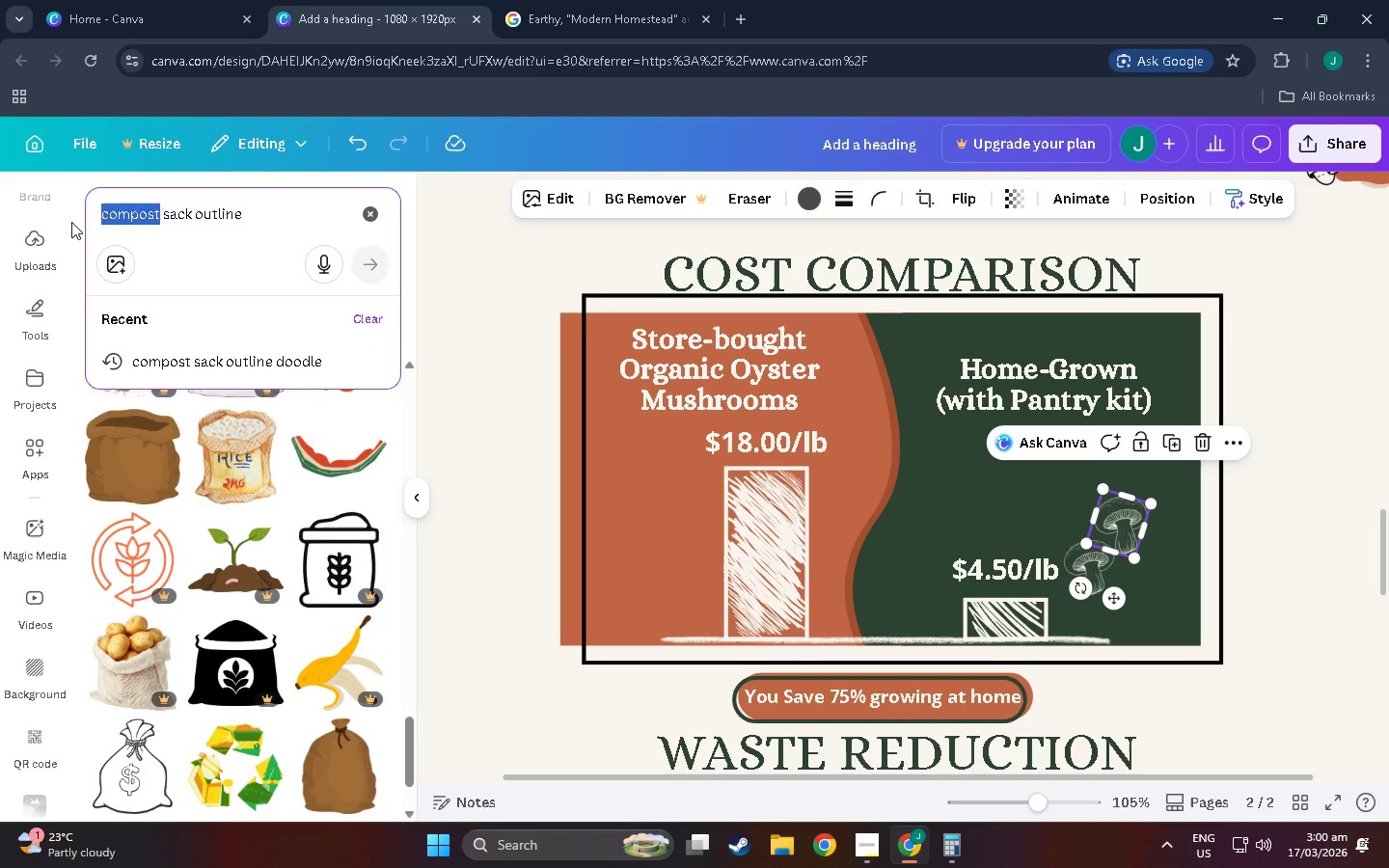 
key(Backspace)
 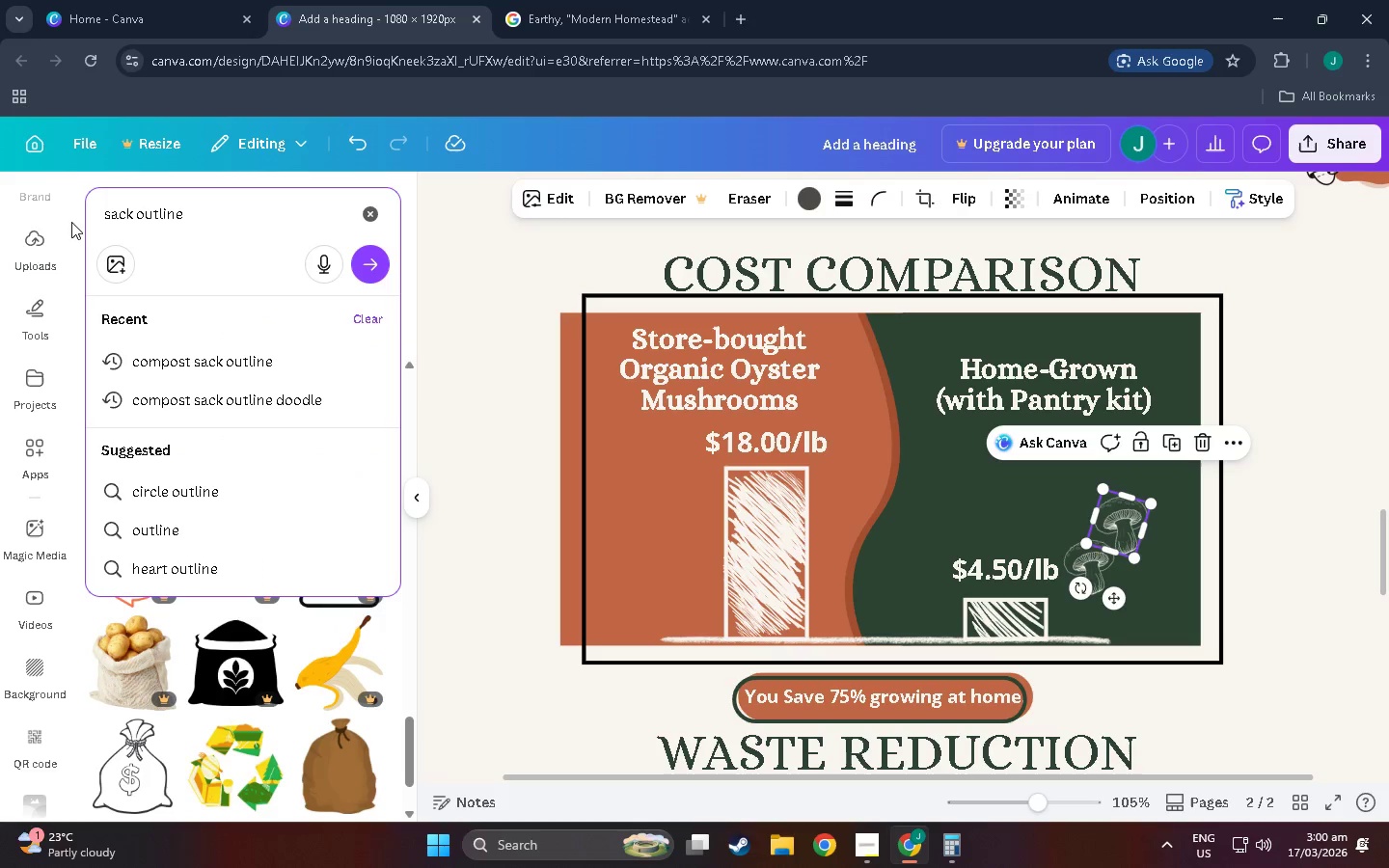 
key(ArrowRight)
 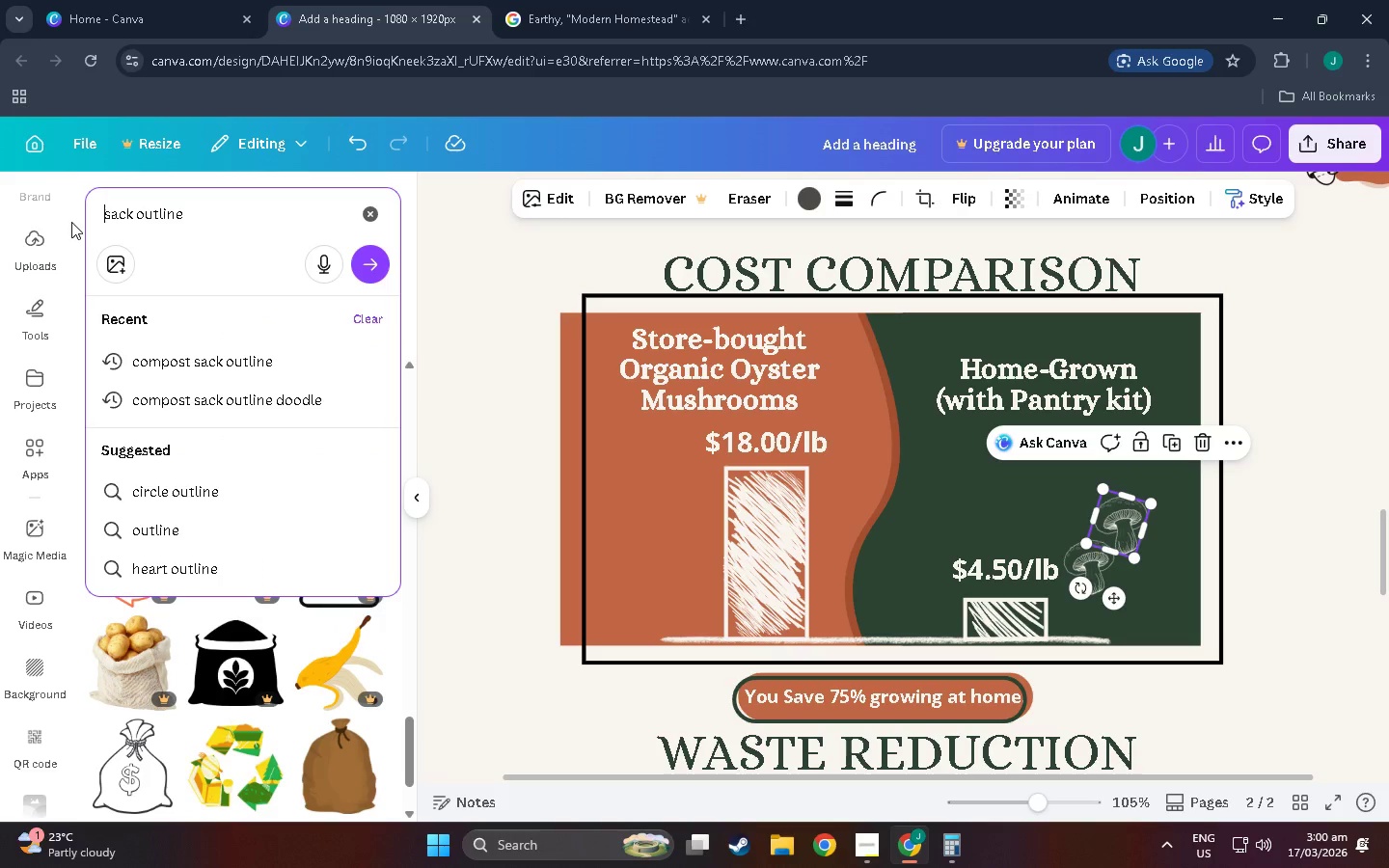 
key(Backspace)
 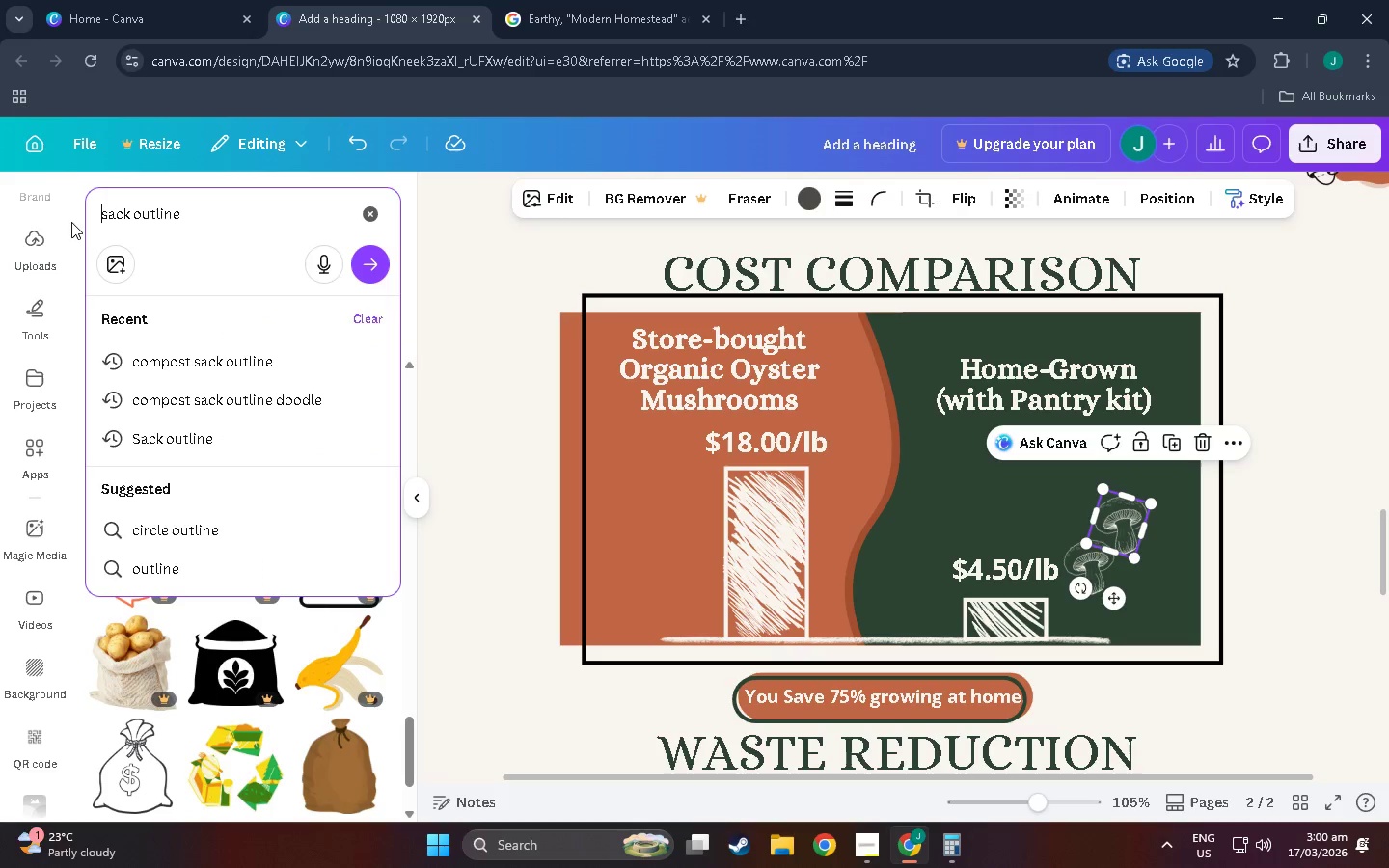 
key(Enter)
 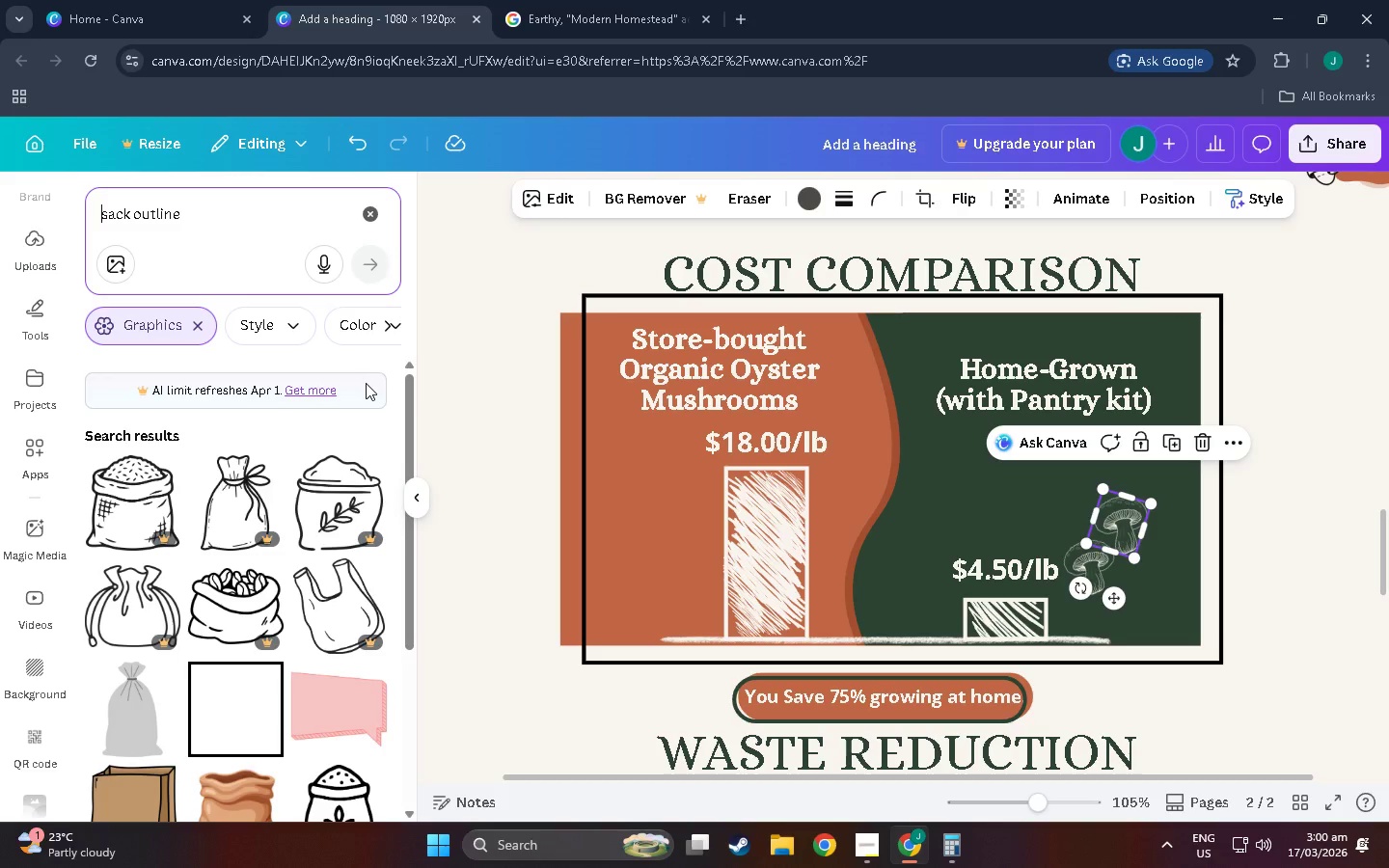 
scroll: coordinate [255, 614], scroll_direction: down, amount: 20.0
 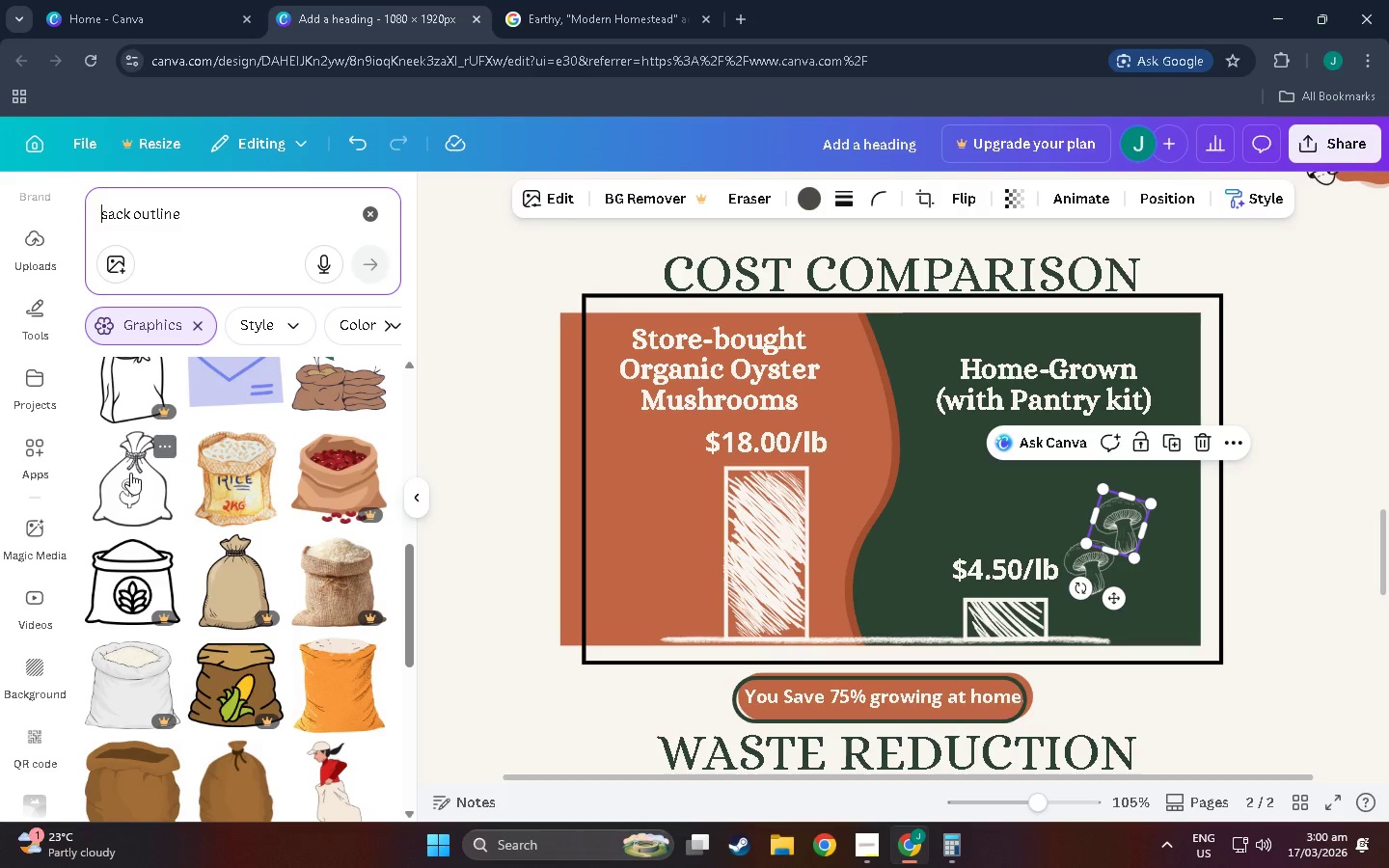 
left_click([130, 473])
 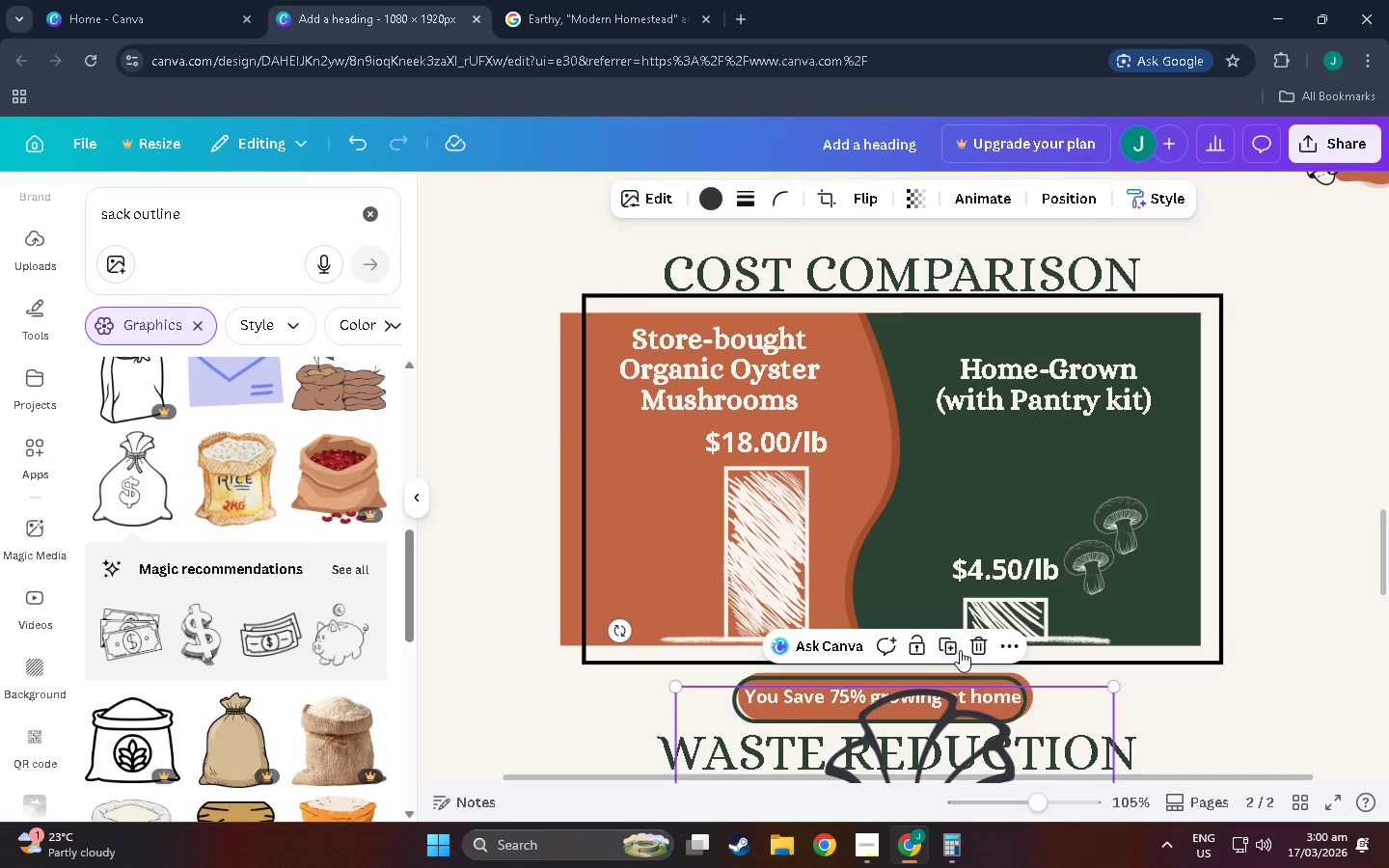 
left_click_drag(start_coordinate=[963, 735], to_coordinate=[997, 380])
 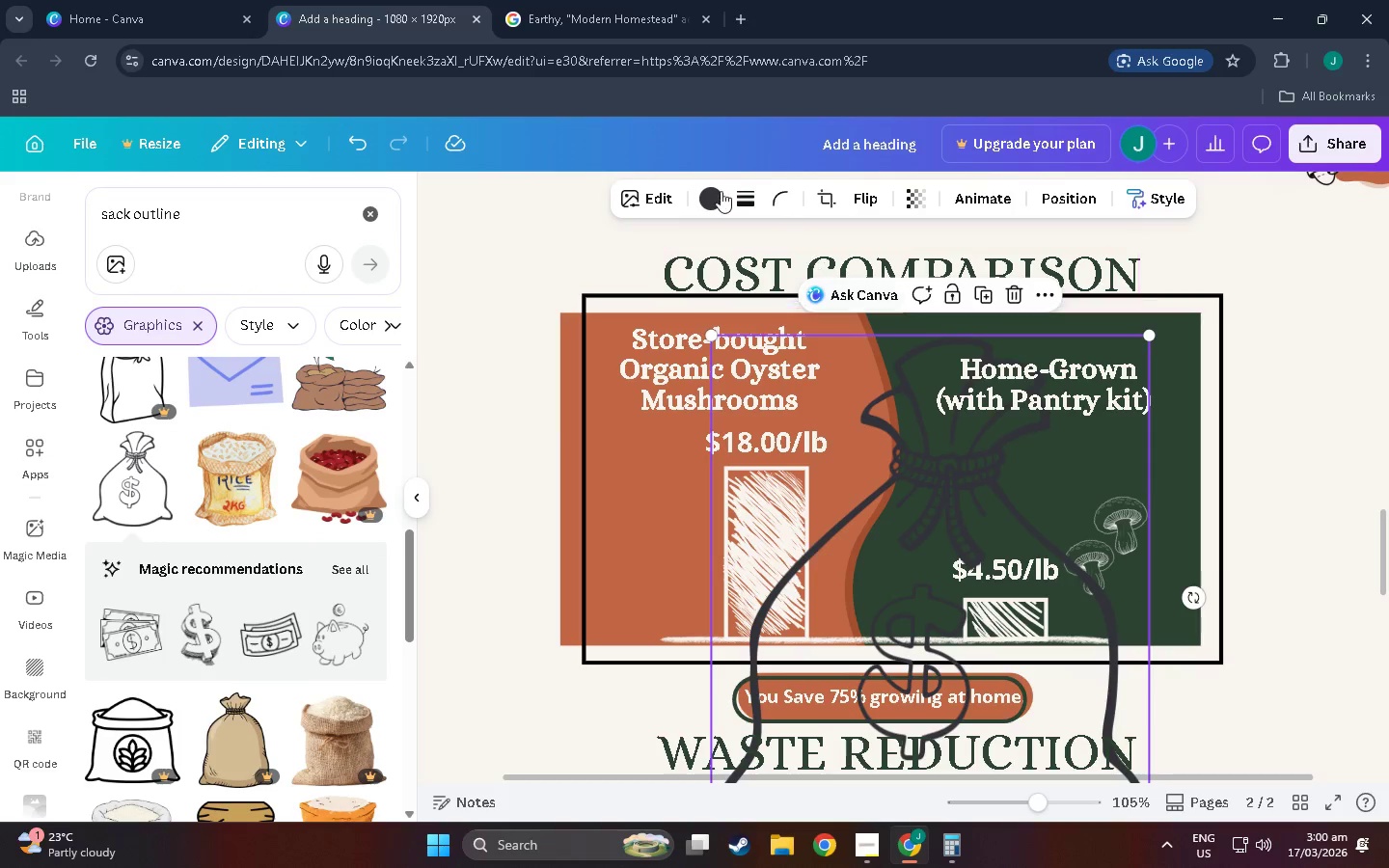 
left_click([719, 190])
 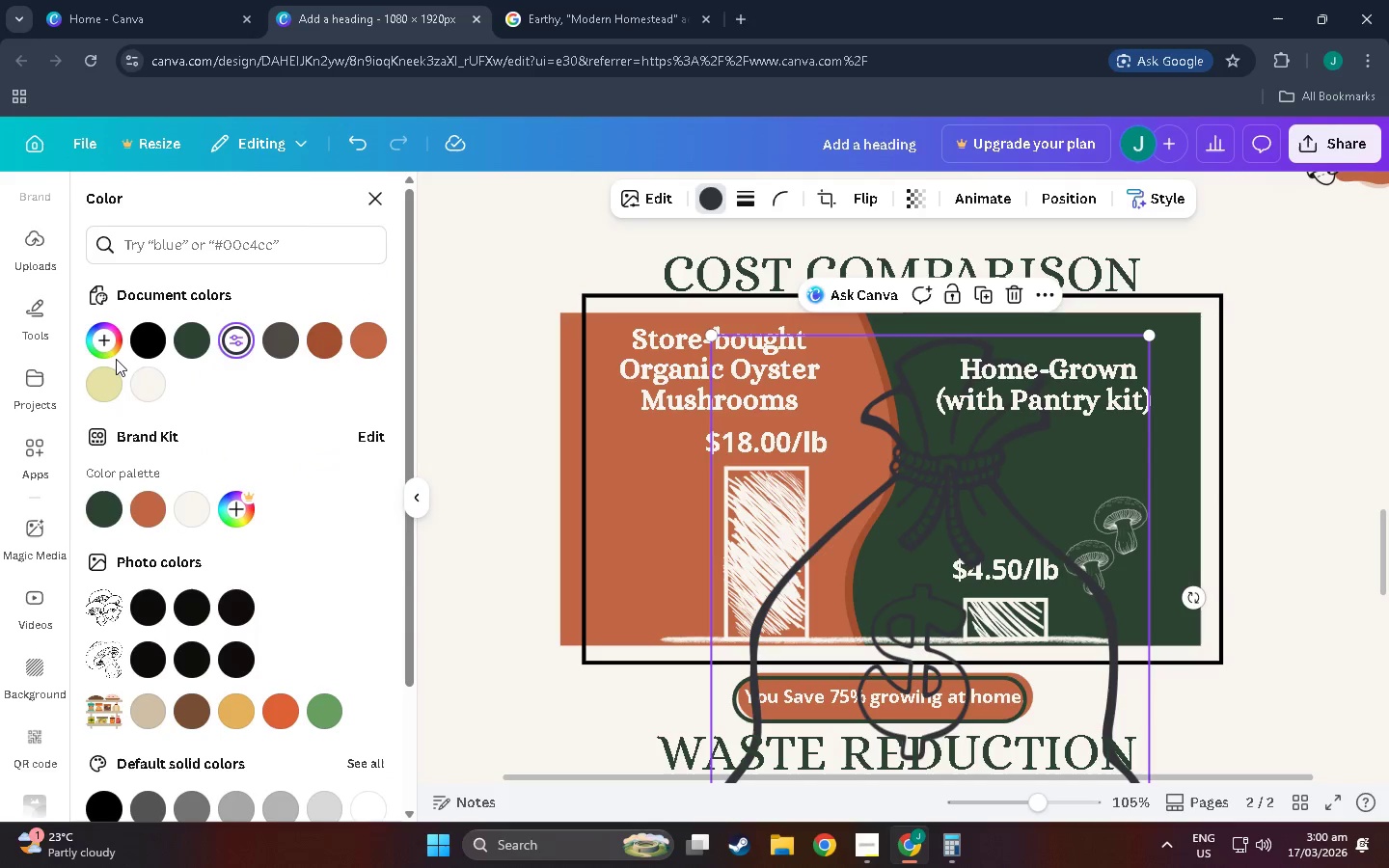 
left_click([135, 382])
 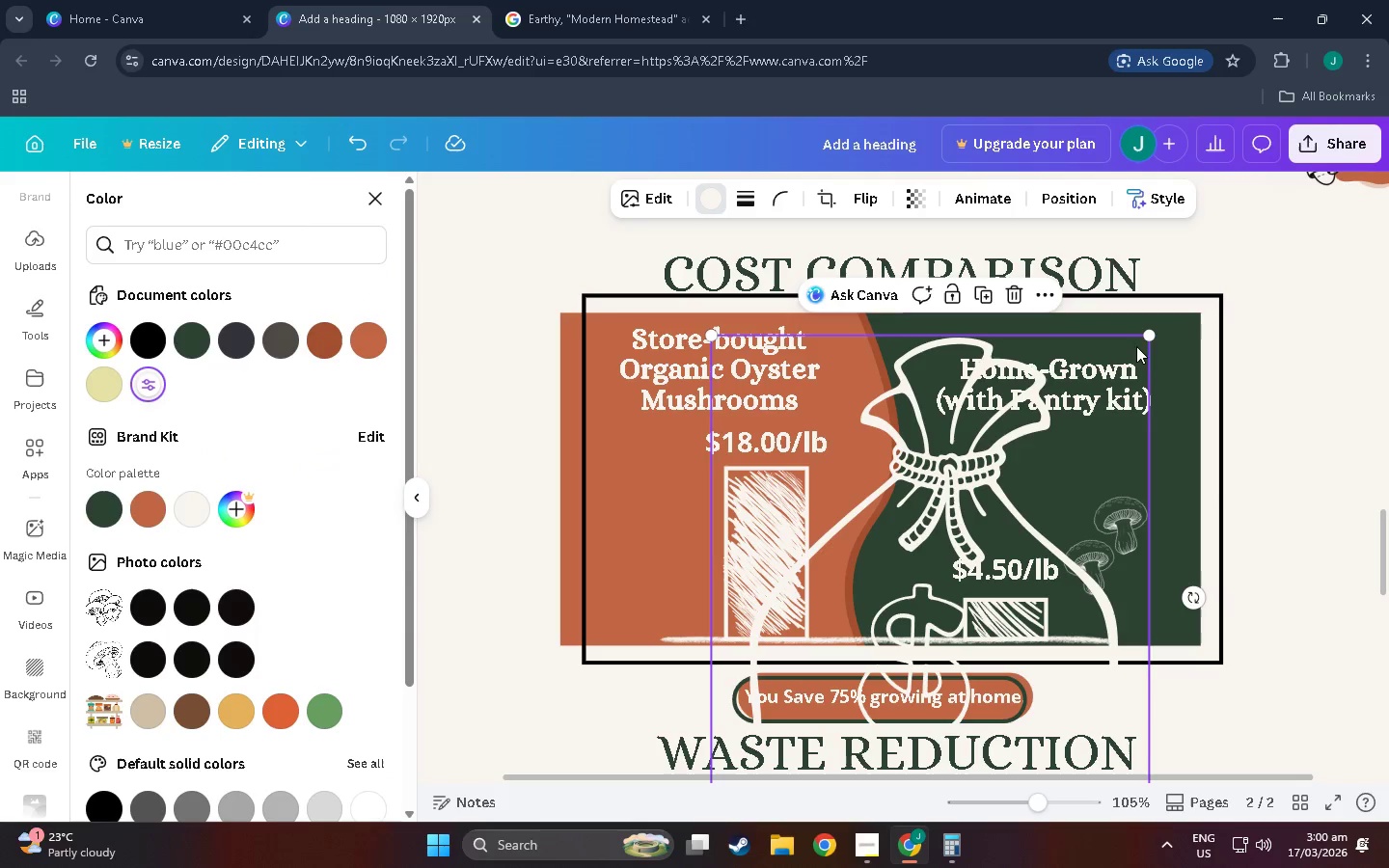 
left_click_drag(start_coordinate=[1147, 334], to_coordinate=[886, 567])
 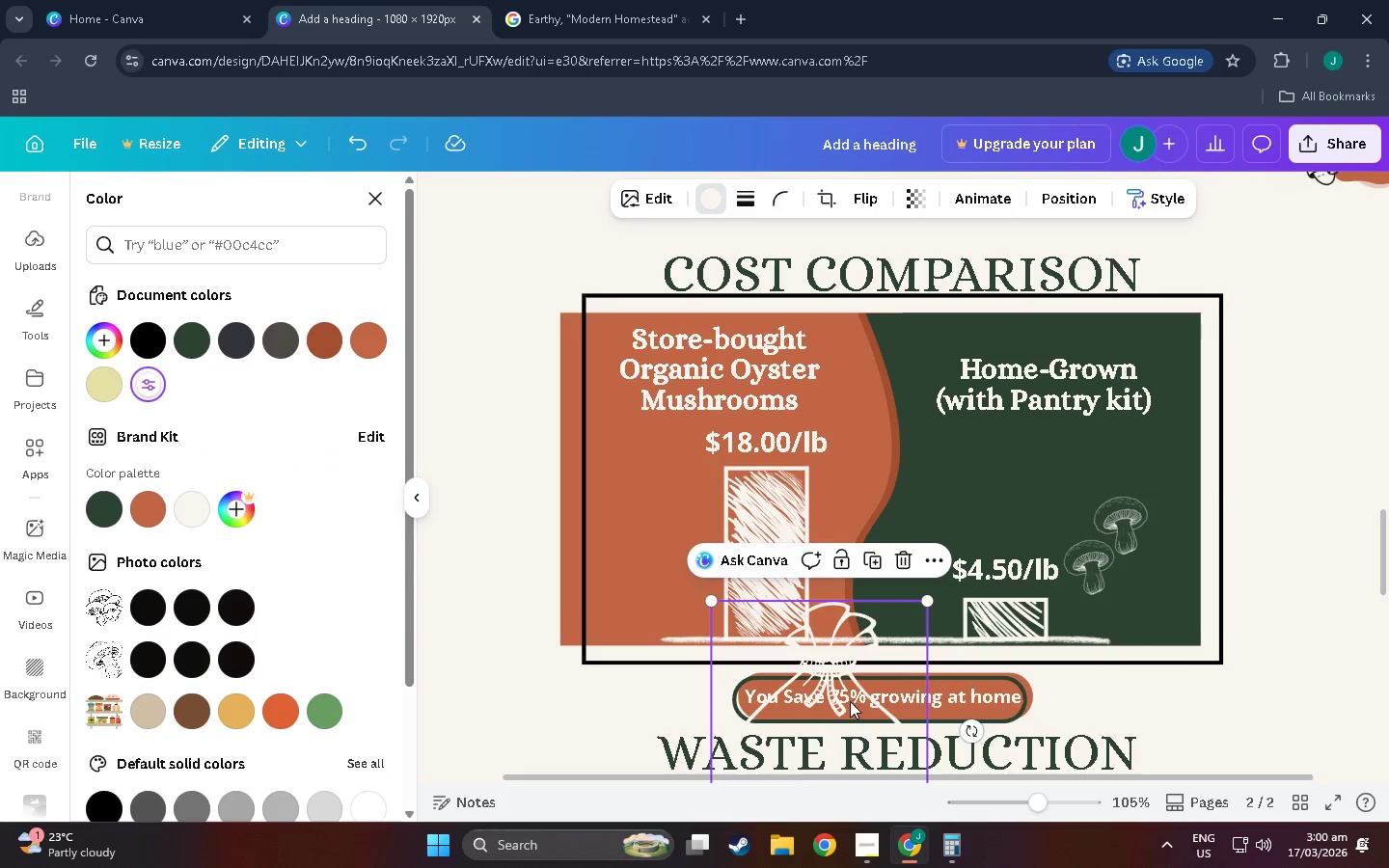 
left_click_drag(start_coordinate=[848, 698], to_coordinate=[1131, 455])
 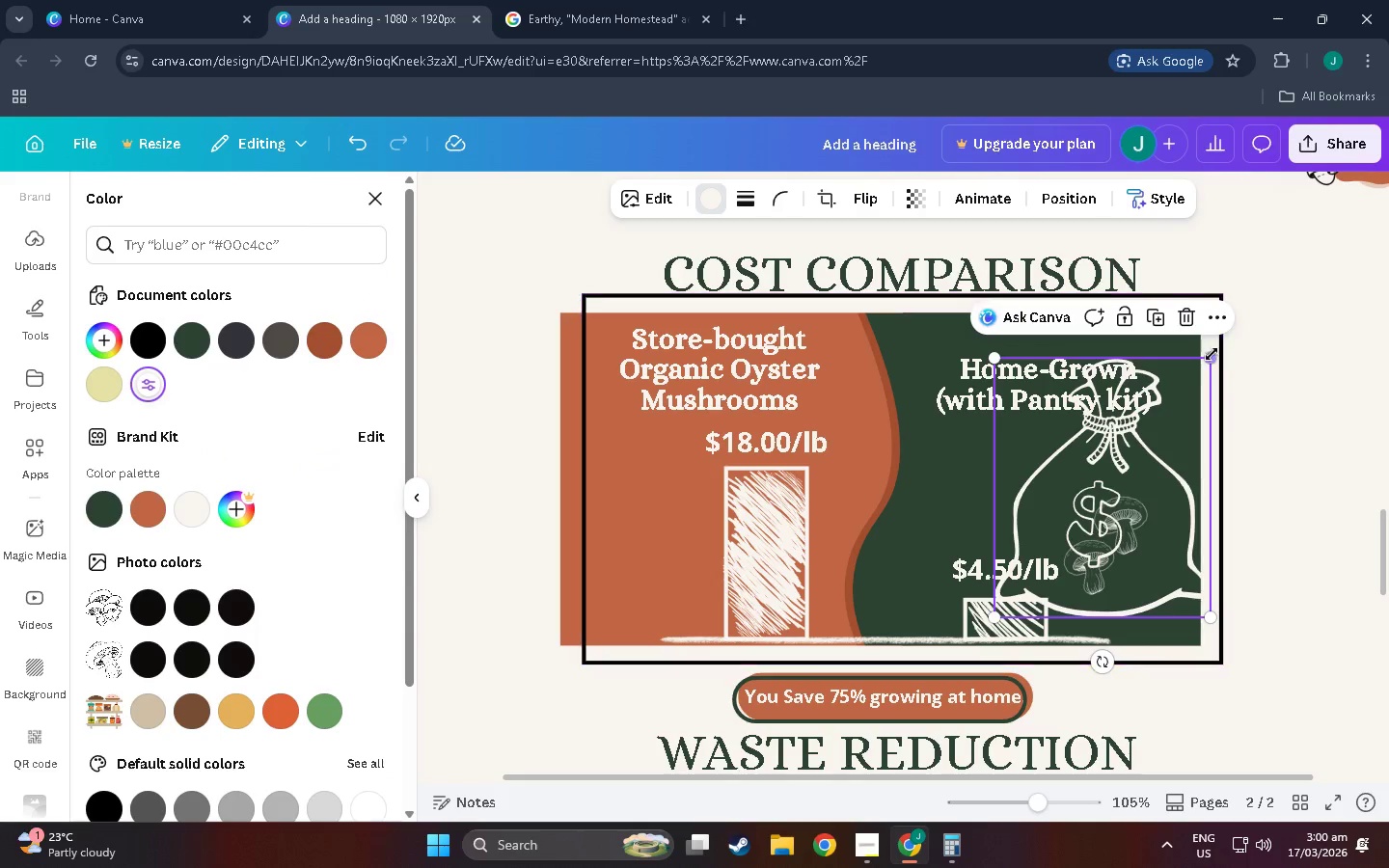 
left_click_drag(start_coordinate=[1210, 353], to_coordinate=[1100, 427])
 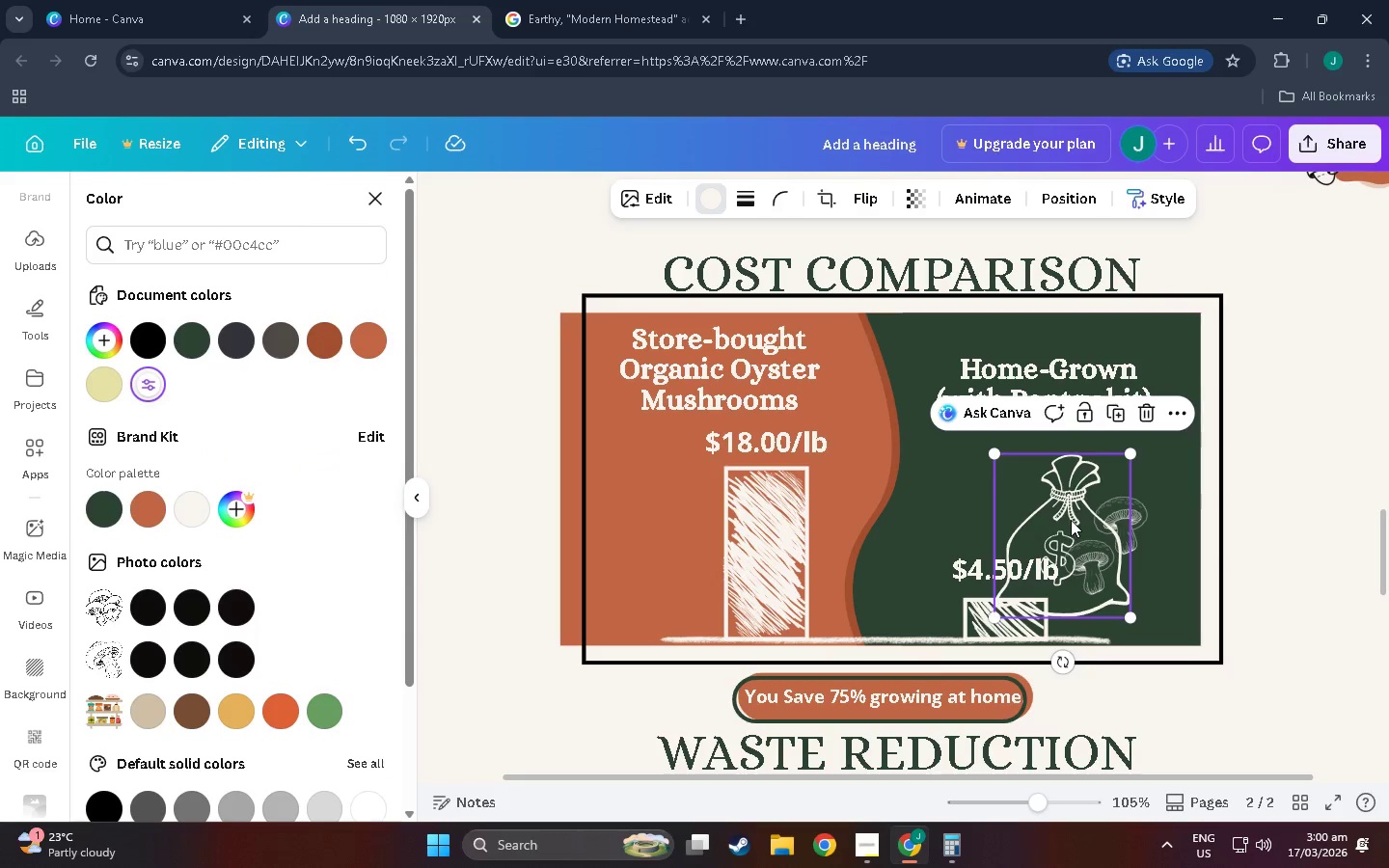 
left_click_drag(start_coordinate=[1071, 520], to_coordinate=[982, 439])
 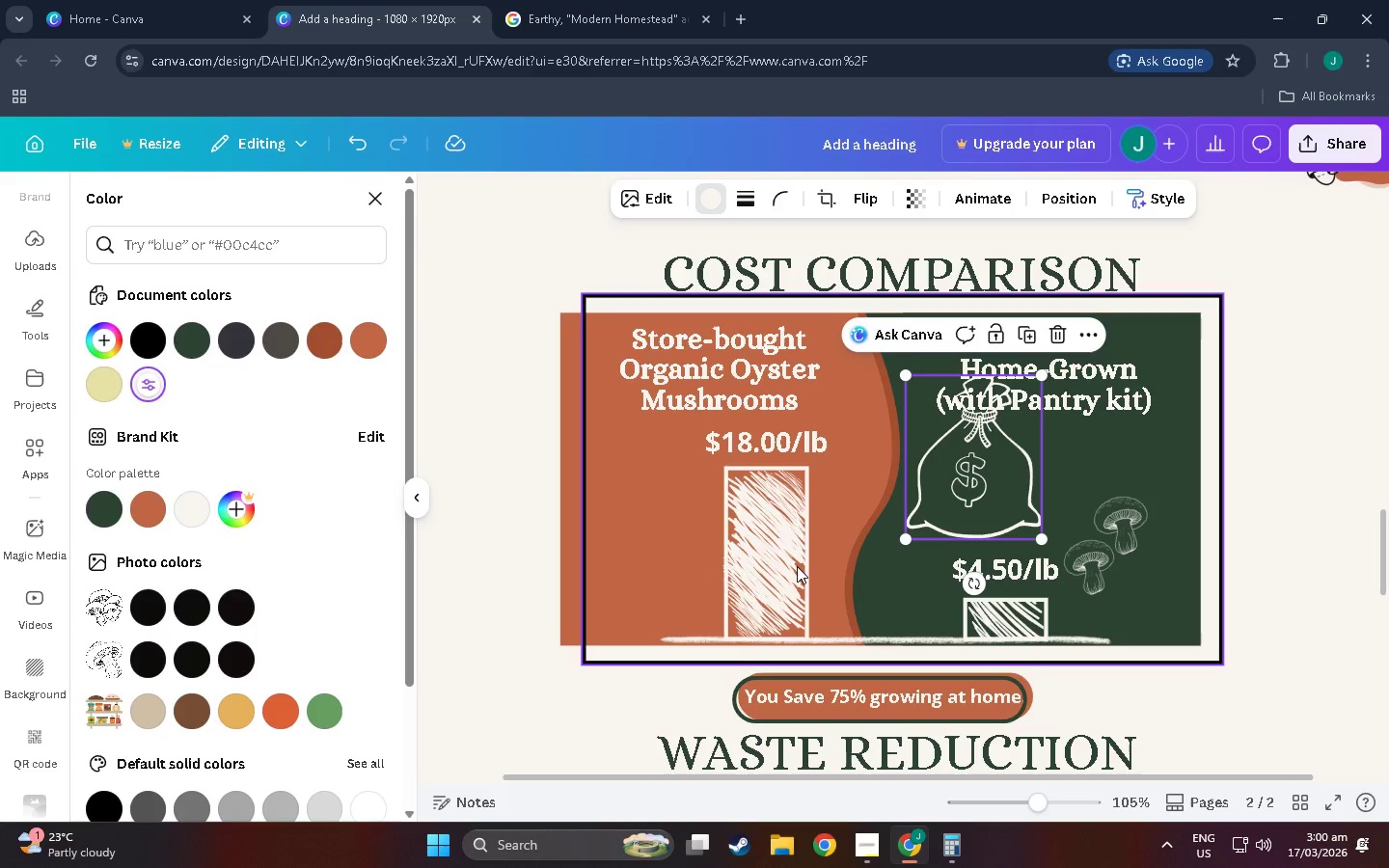 
left_click([565, 543])
 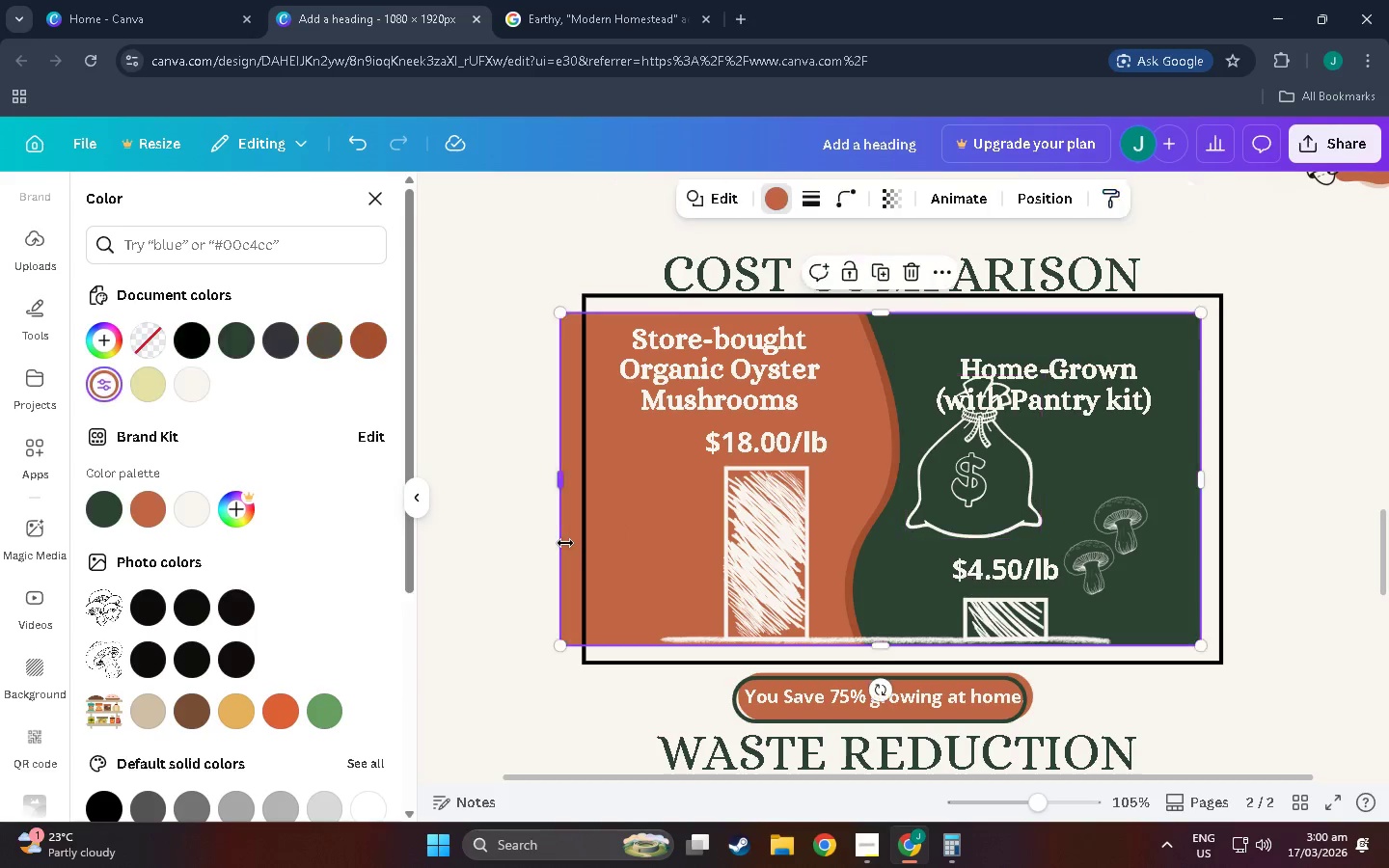 
key(Control+C)
 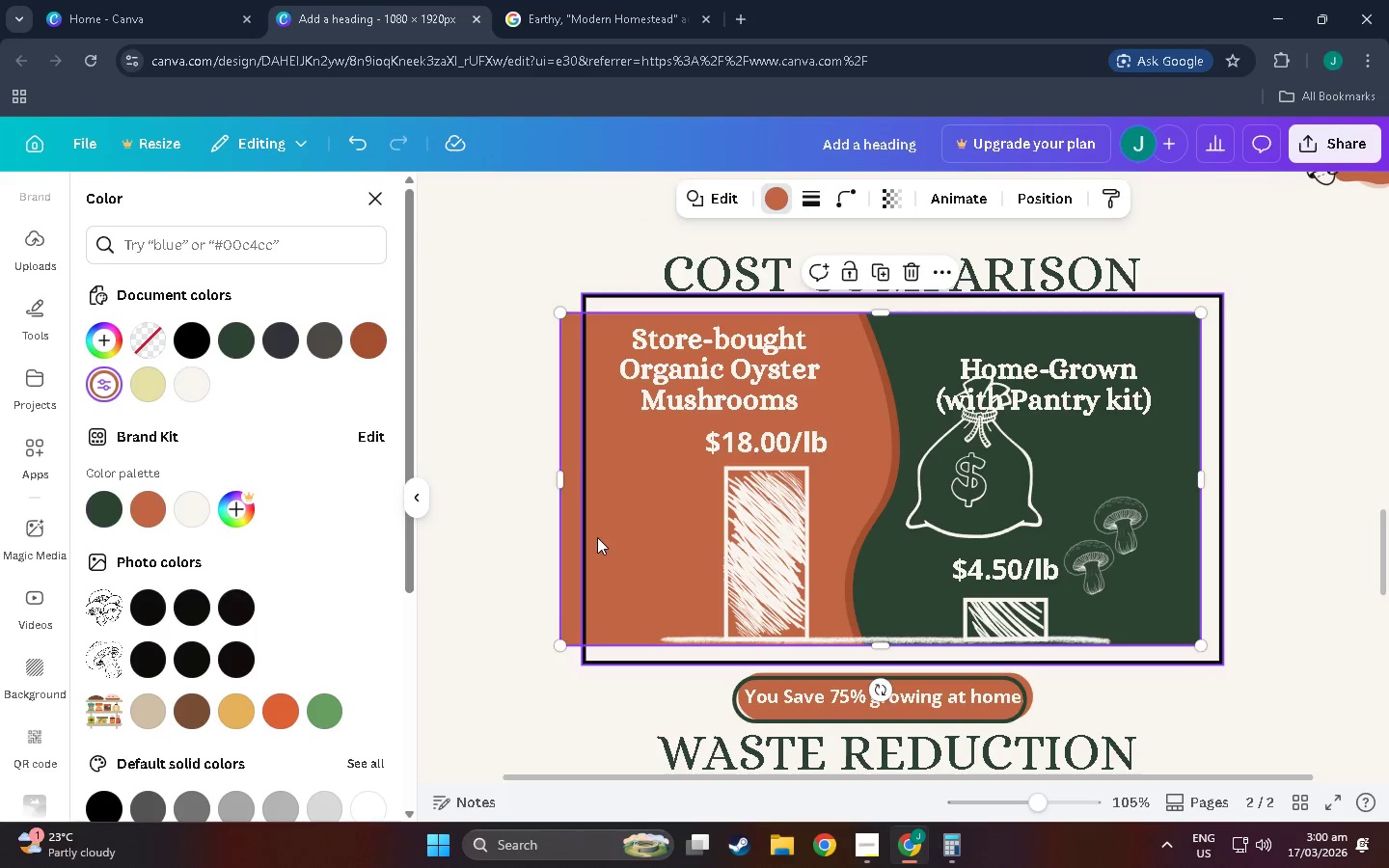 
key(Control+V)
 